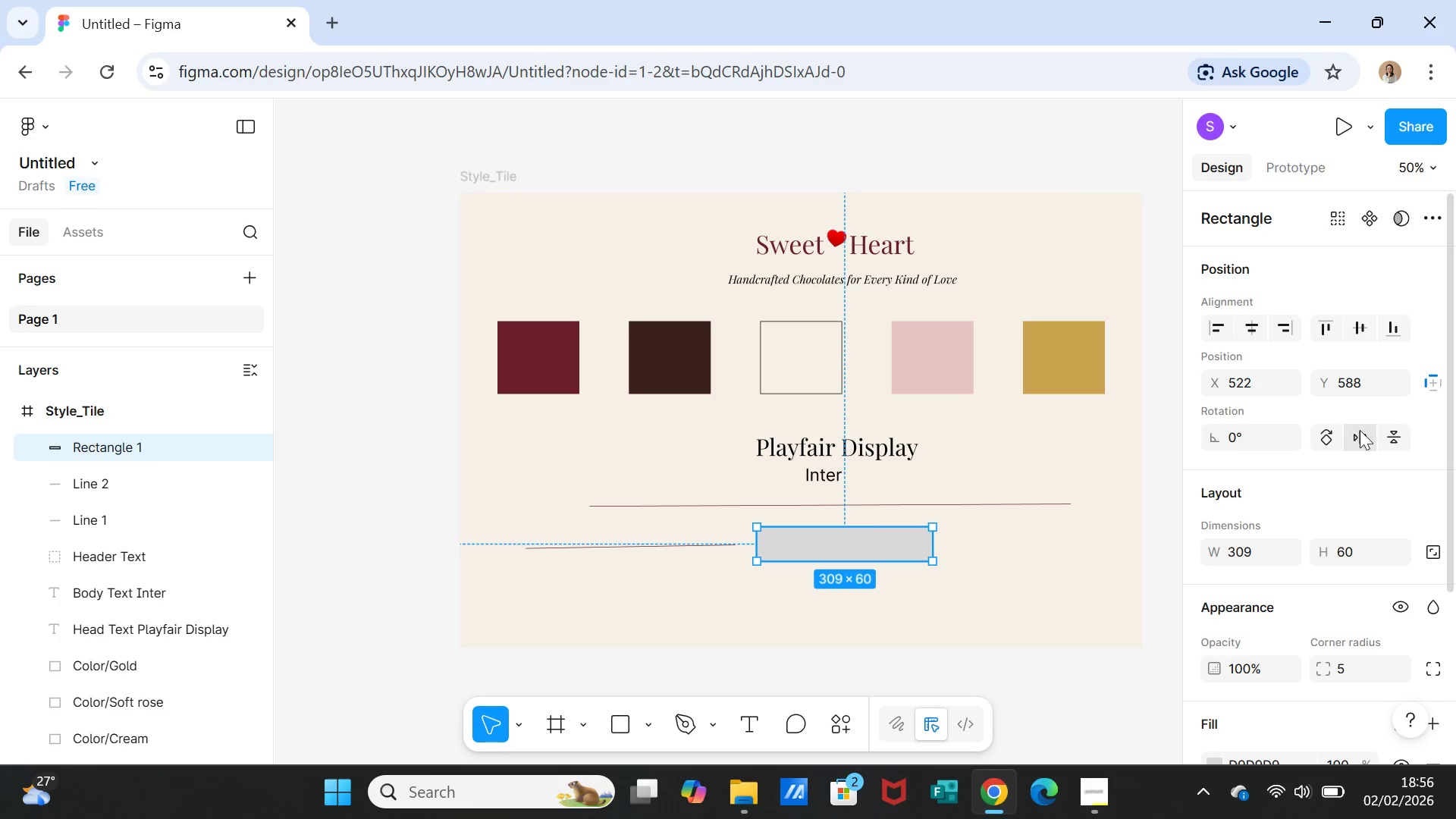 
scroll: coordinate [1383, 530], scroll_direction: down, amount: 1.0
 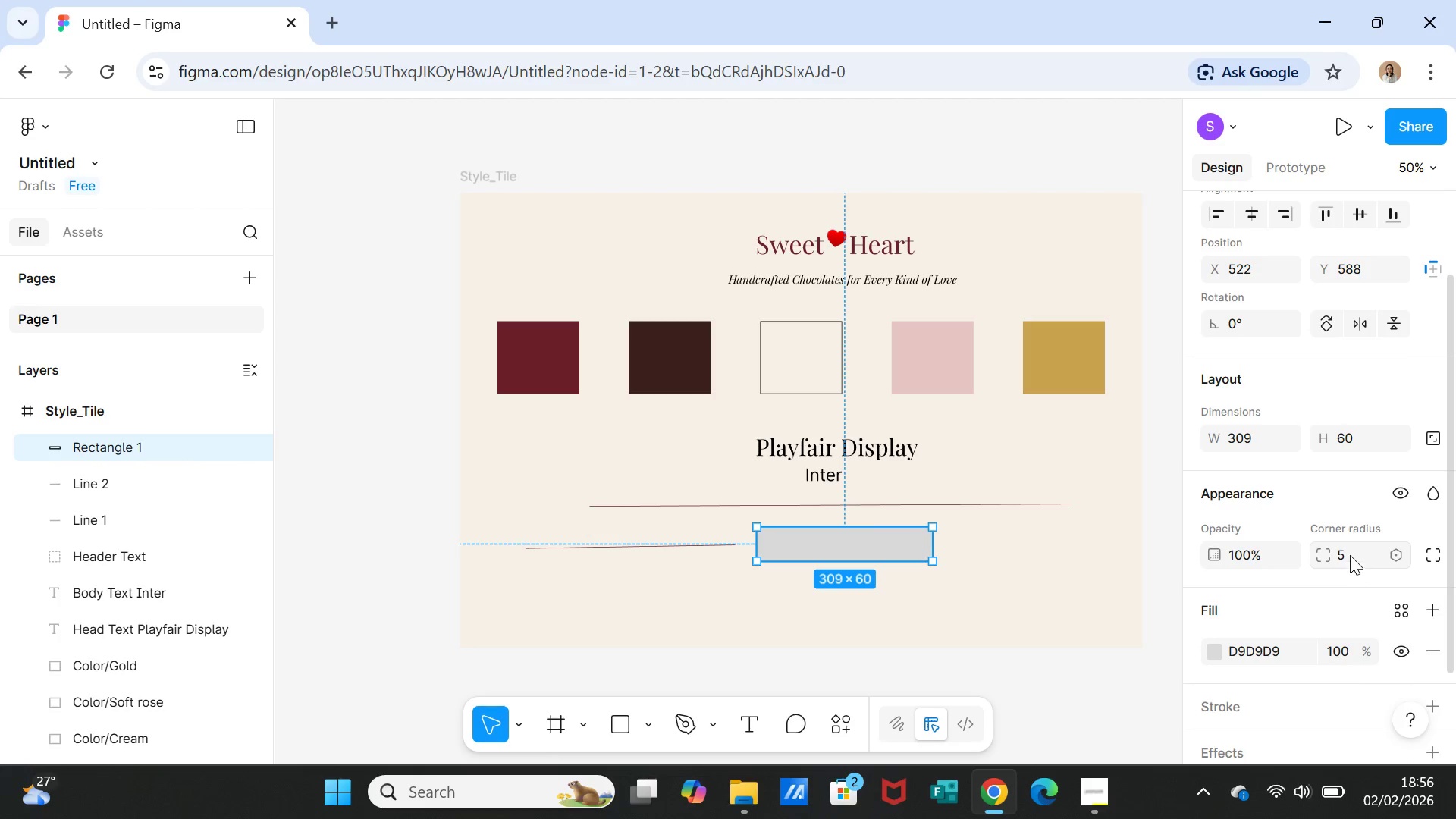 
left_click([1349, 554])
 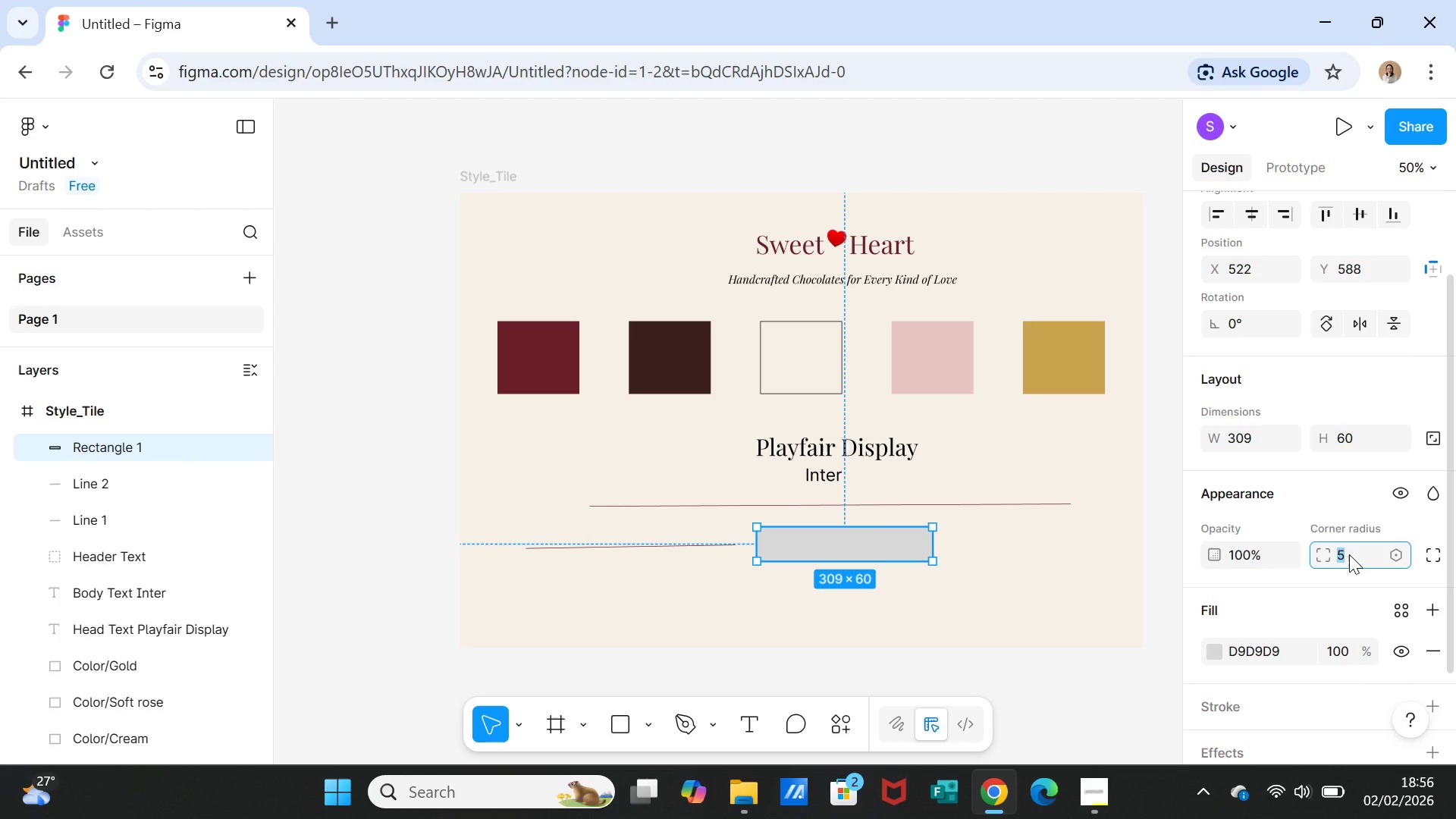 
type(10)
 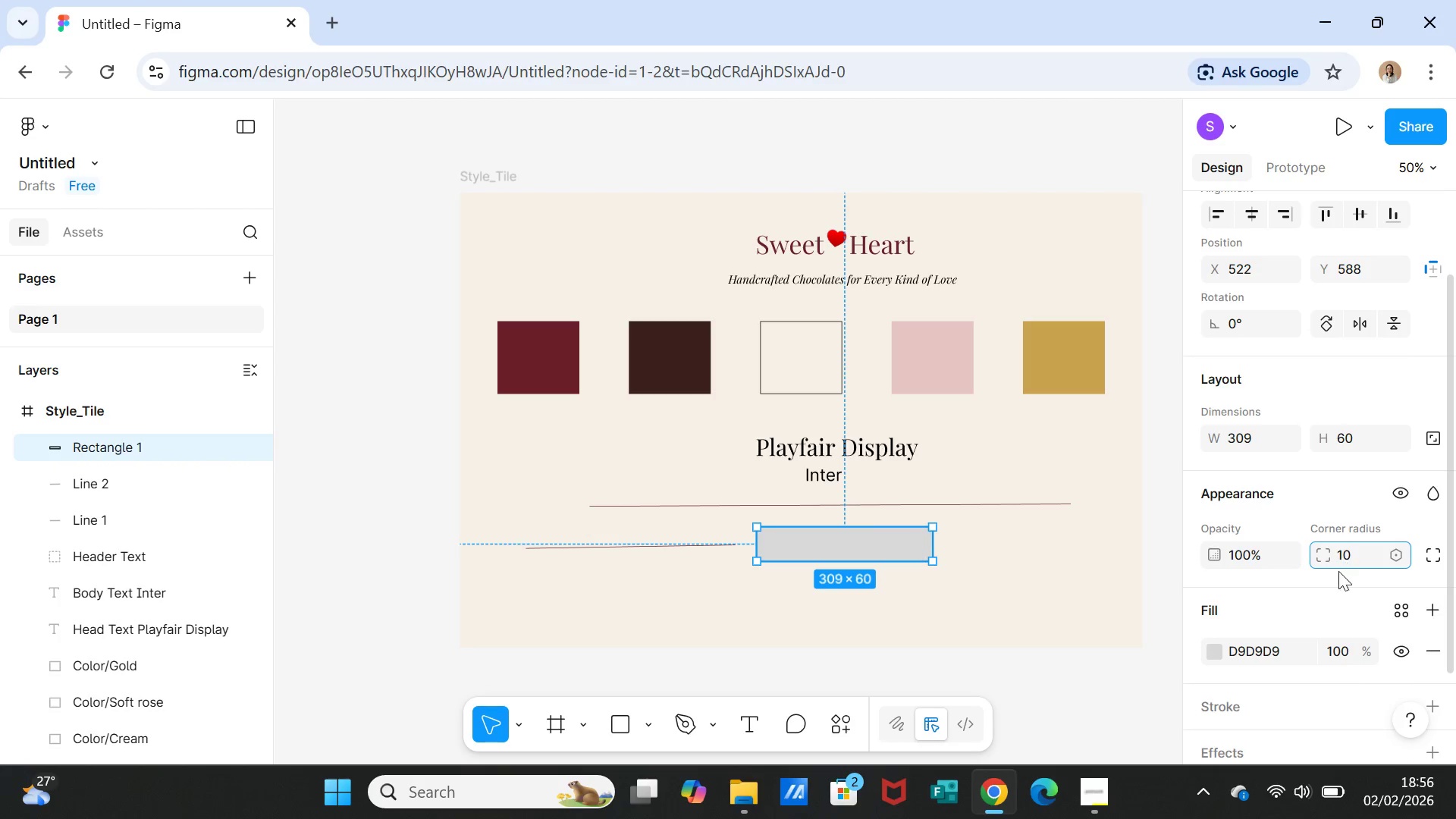 
left_click([1316, 593])
 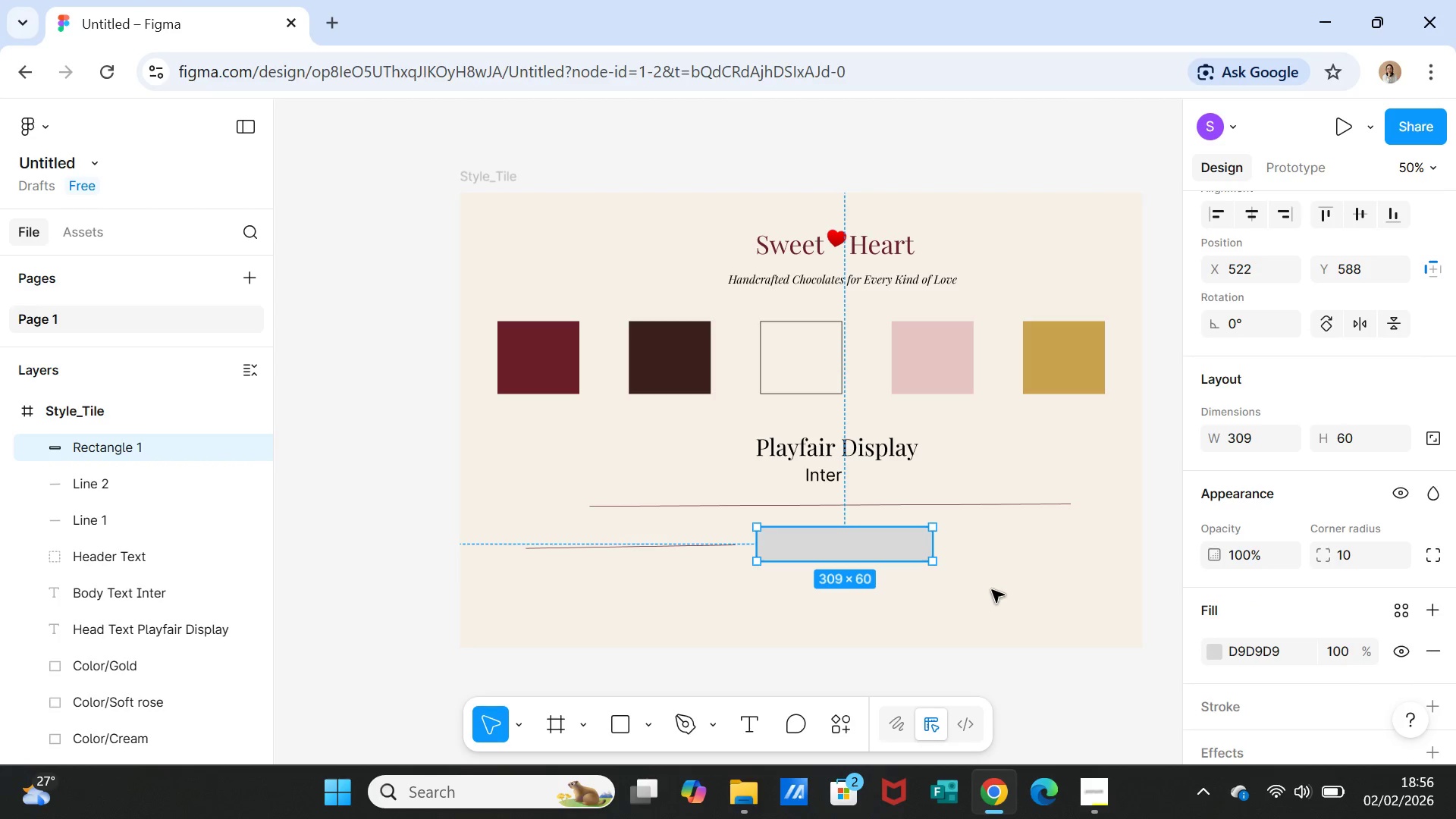 
left_click([992, 589])
 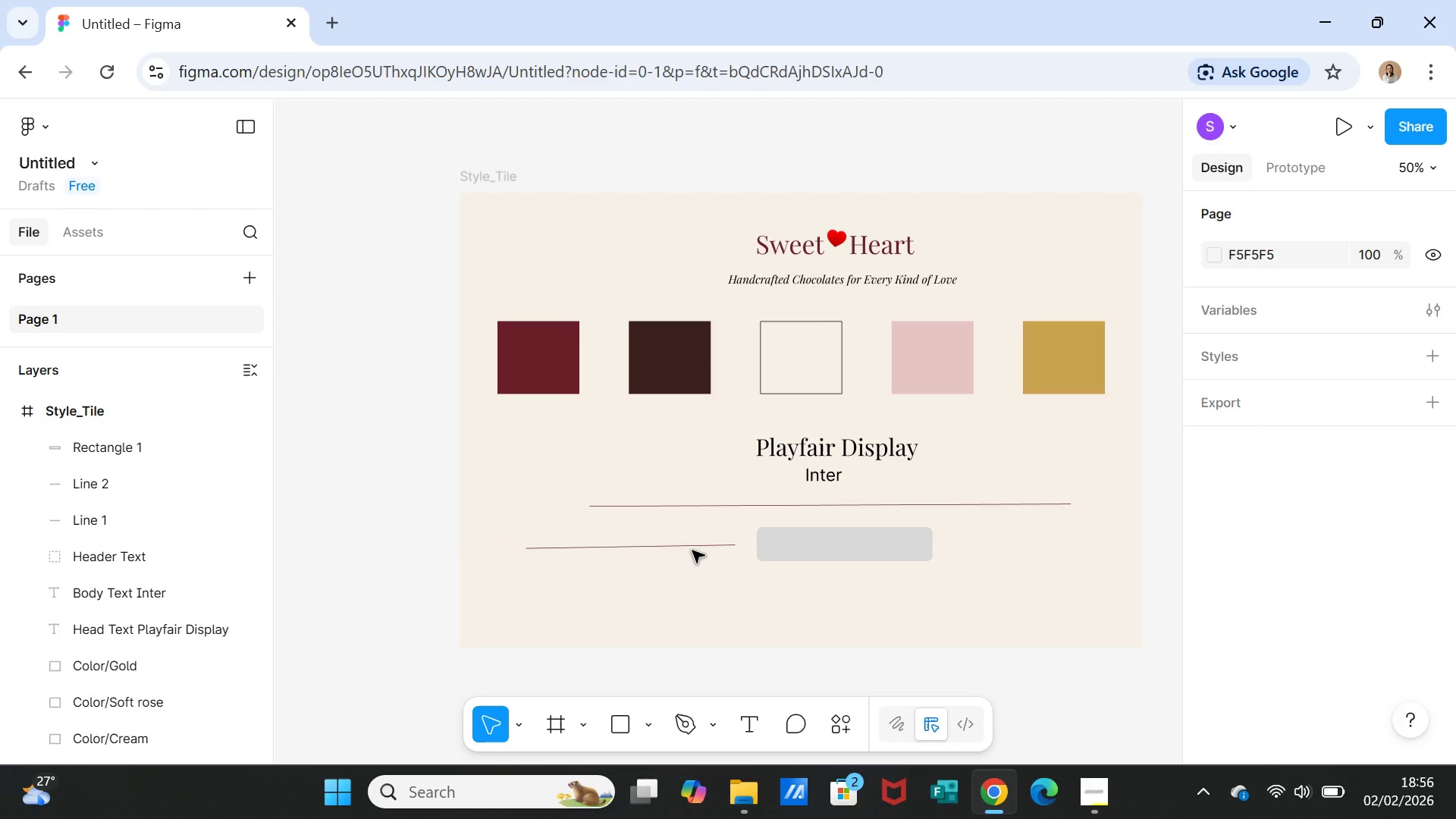 
left_click([690, 547])
 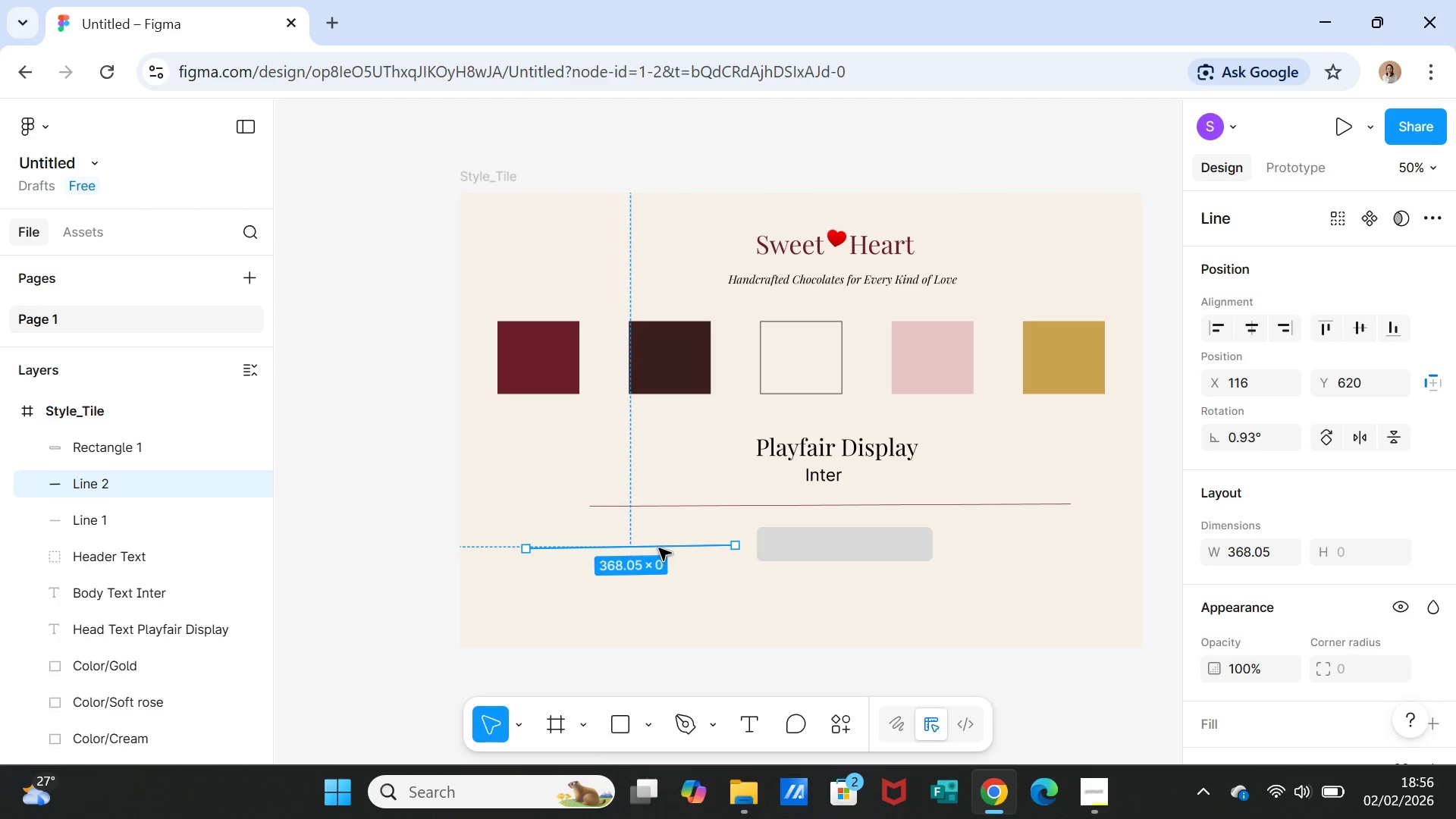 
left_click_drag(start_coordinate=[659, 548], to_coordinate=[1070, 539])
 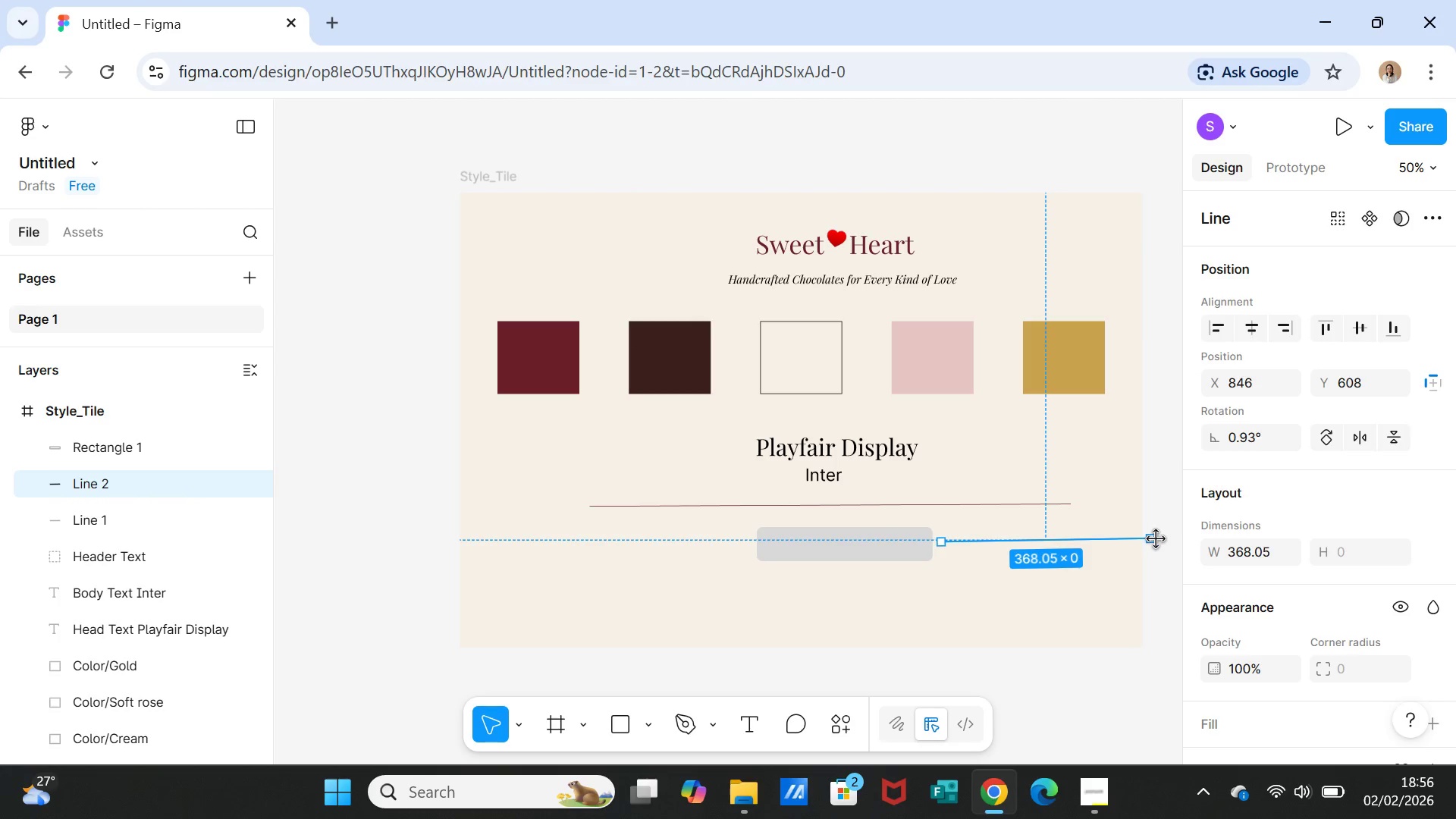 
left_click_drag(start_coordinate=[1156, 539], to_coordinate=[1105, 538])
 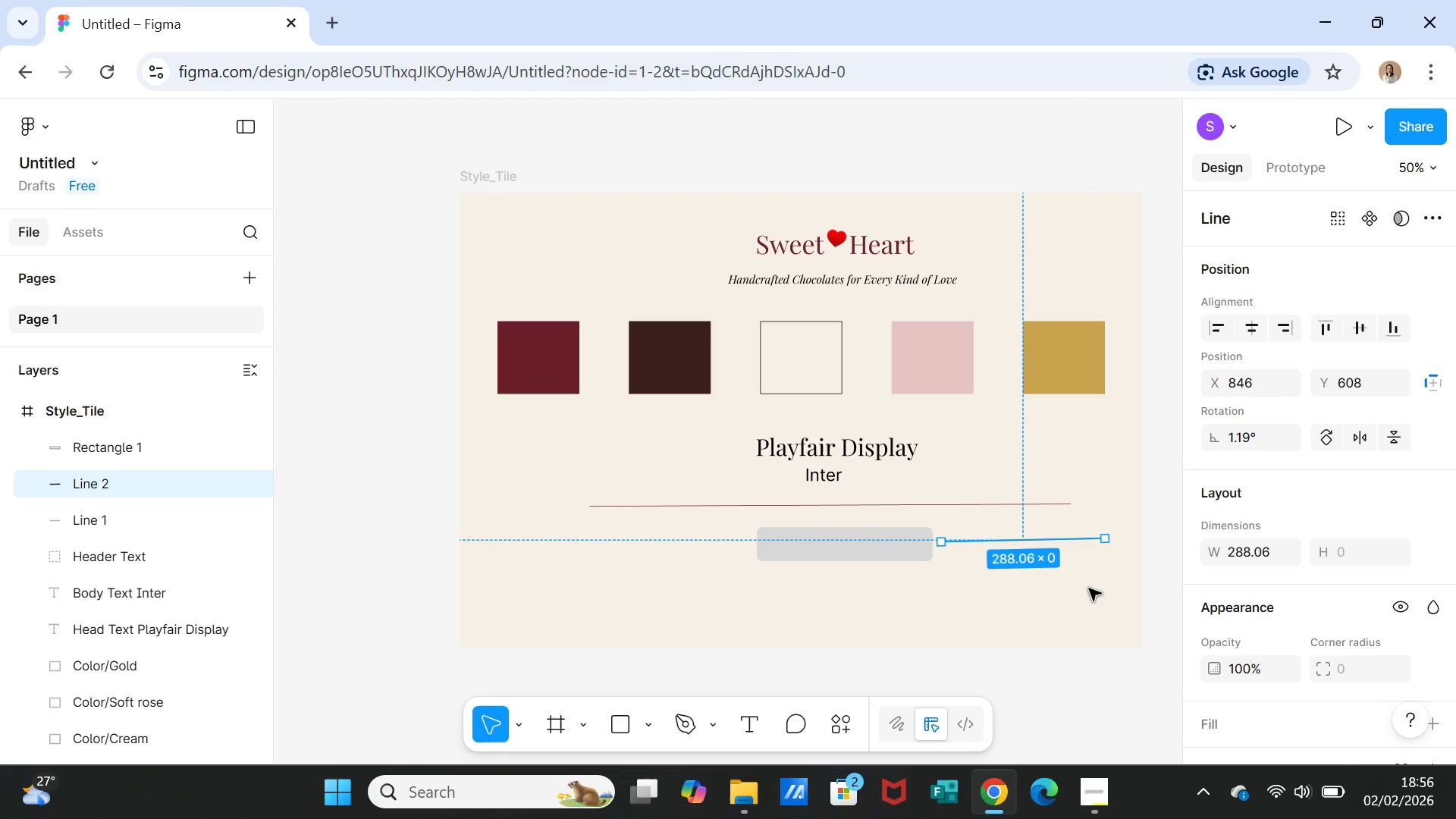 
left_click([1089, 588])
 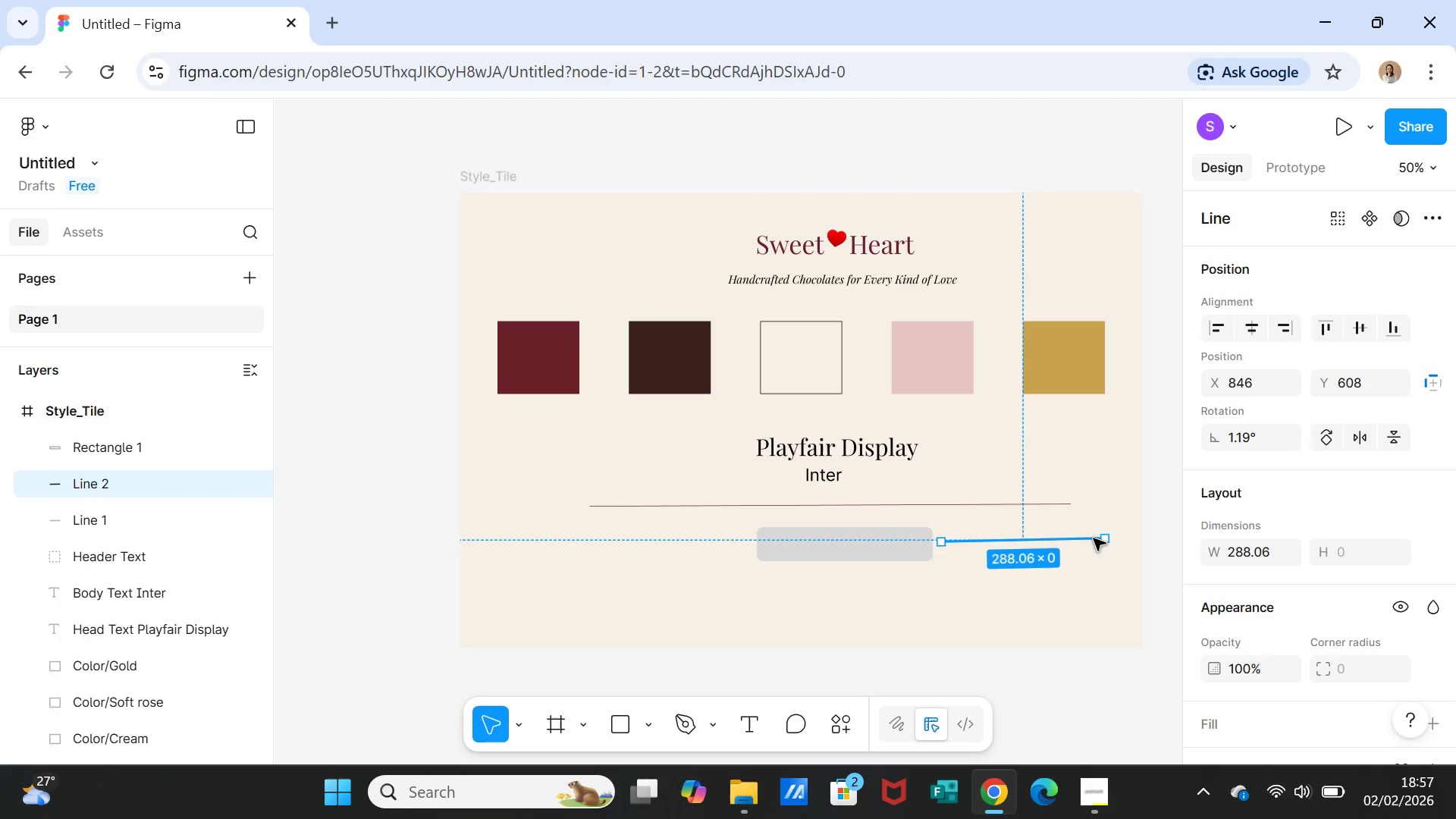 
left_click_drag(start_coordinate=[1100, 538], to_coordinate=[1105, 544])
 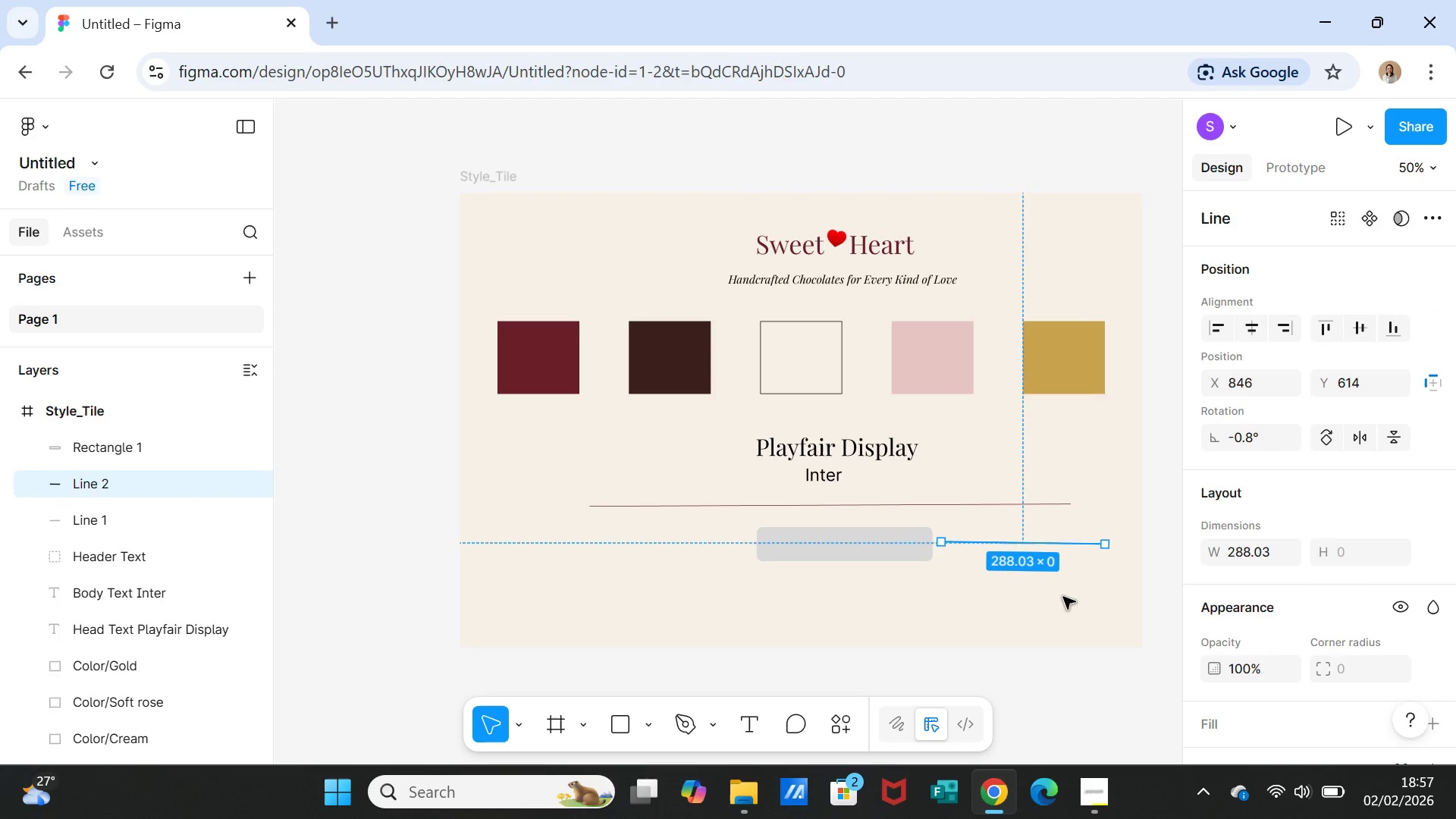 
left_click([1063, 597])
 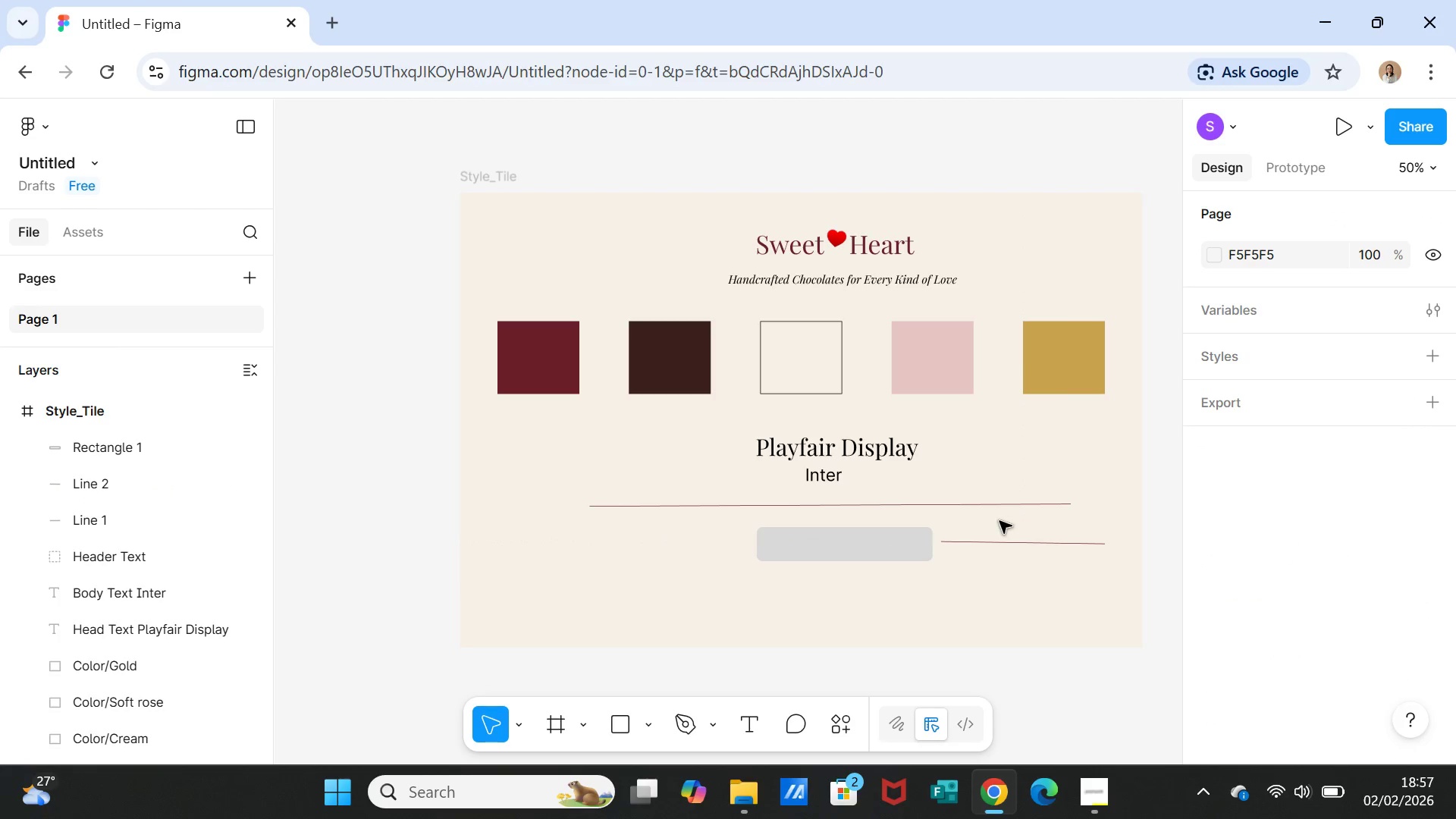 
left_click([1006, 540])
 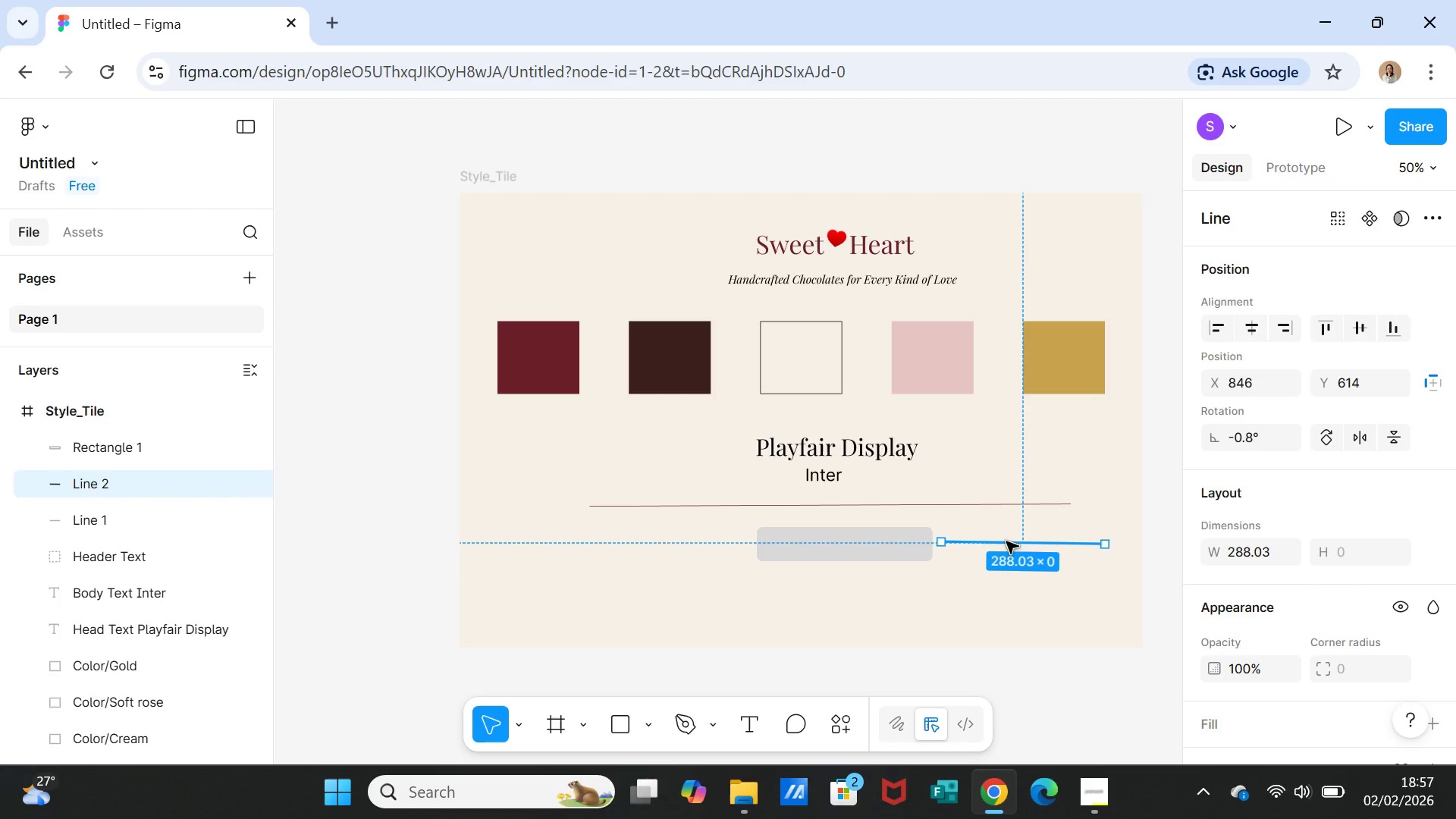 
left_click([1006, 541])
 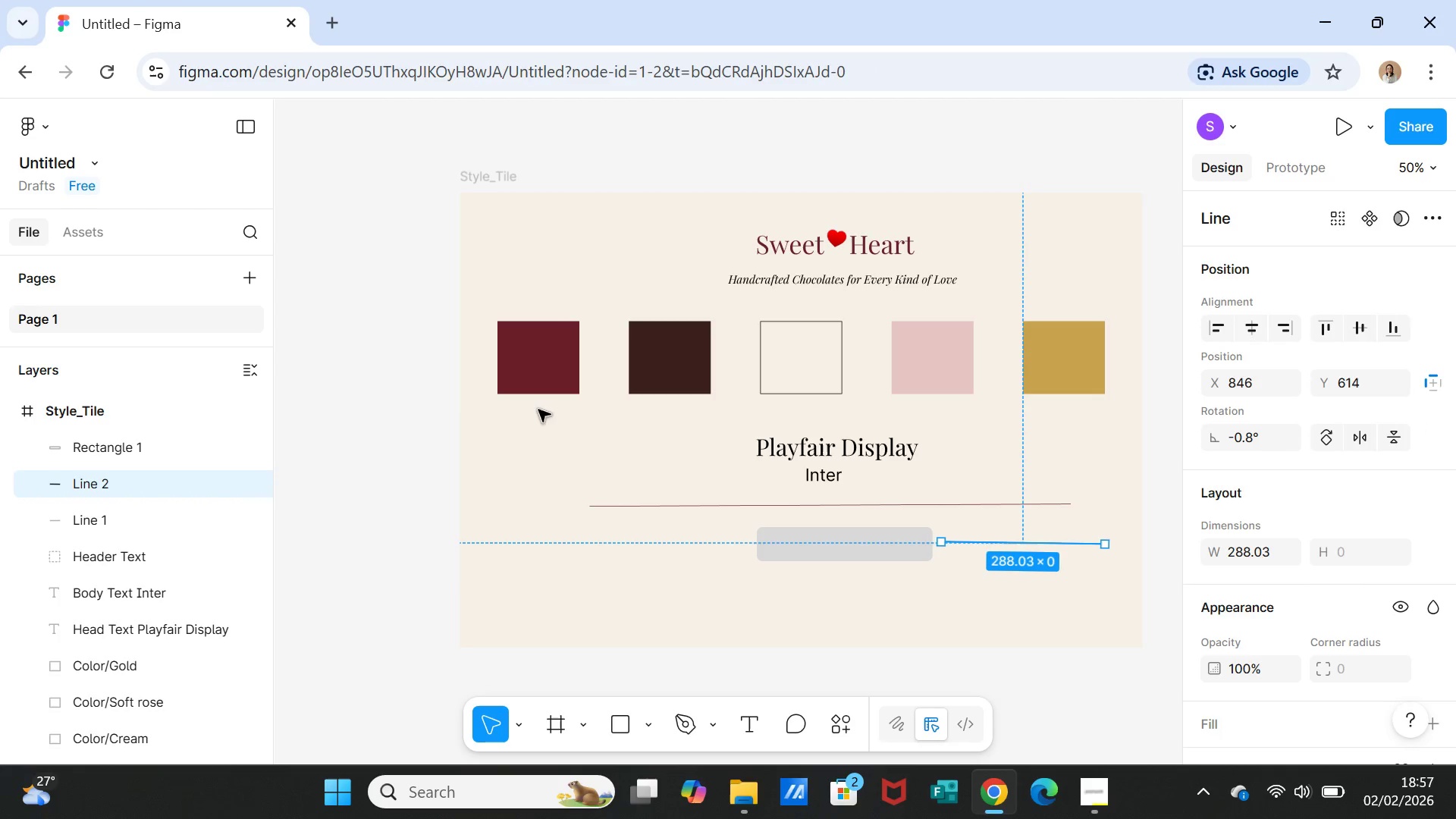 
key(Control+Z)
 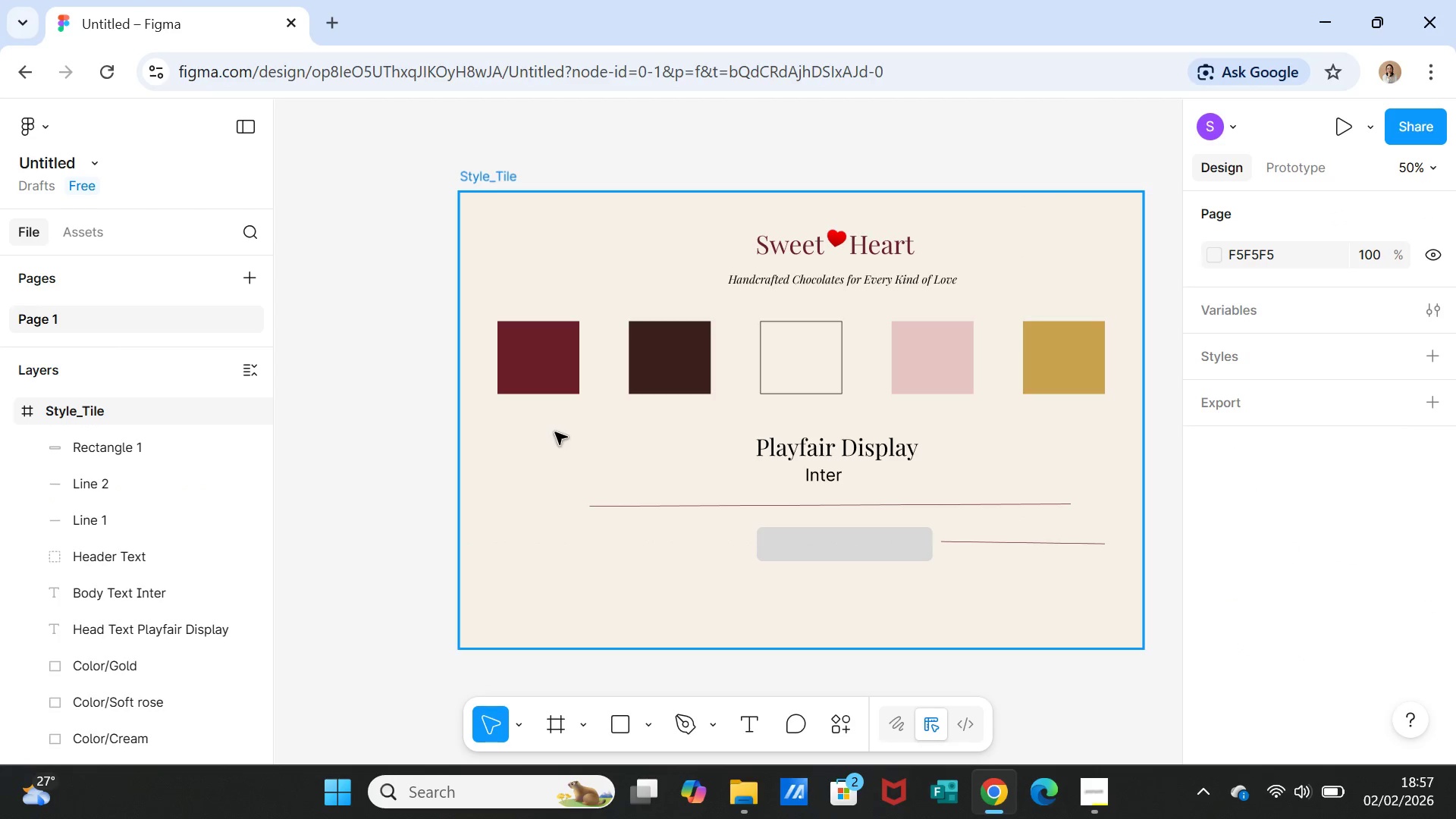 
key(Control+Z)
 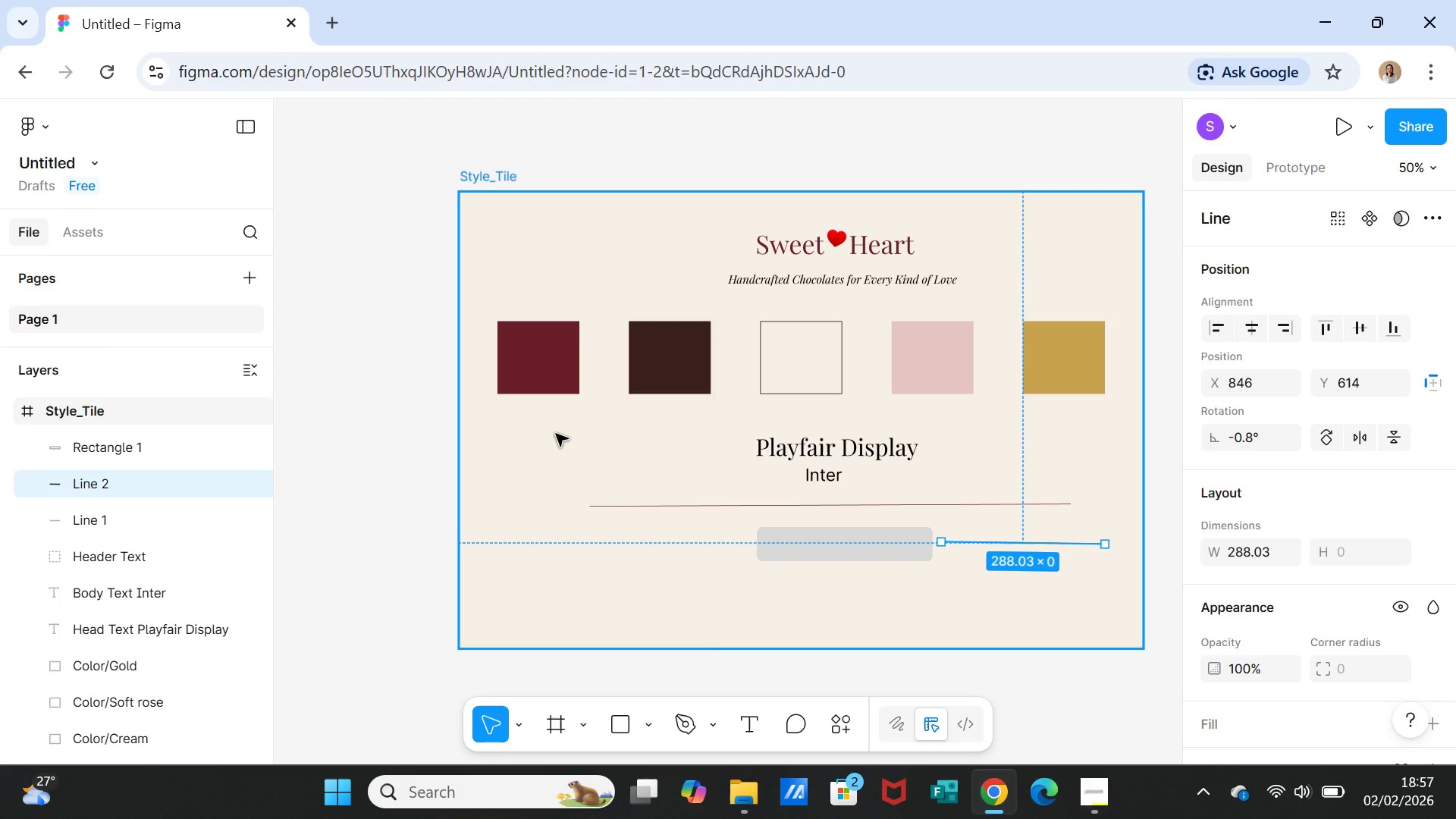 
key(Control+Z)
 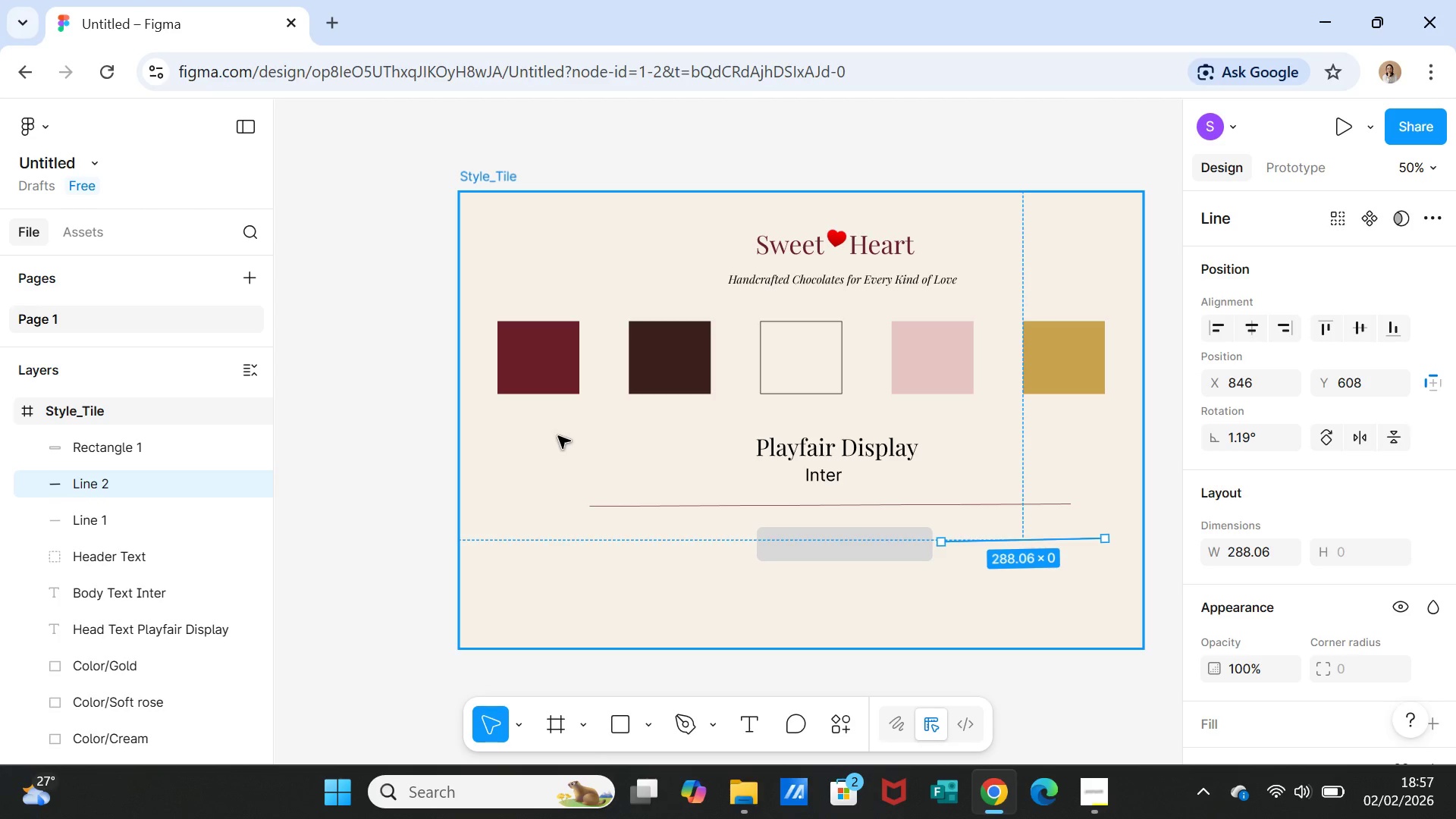 
key(Control+Z)
 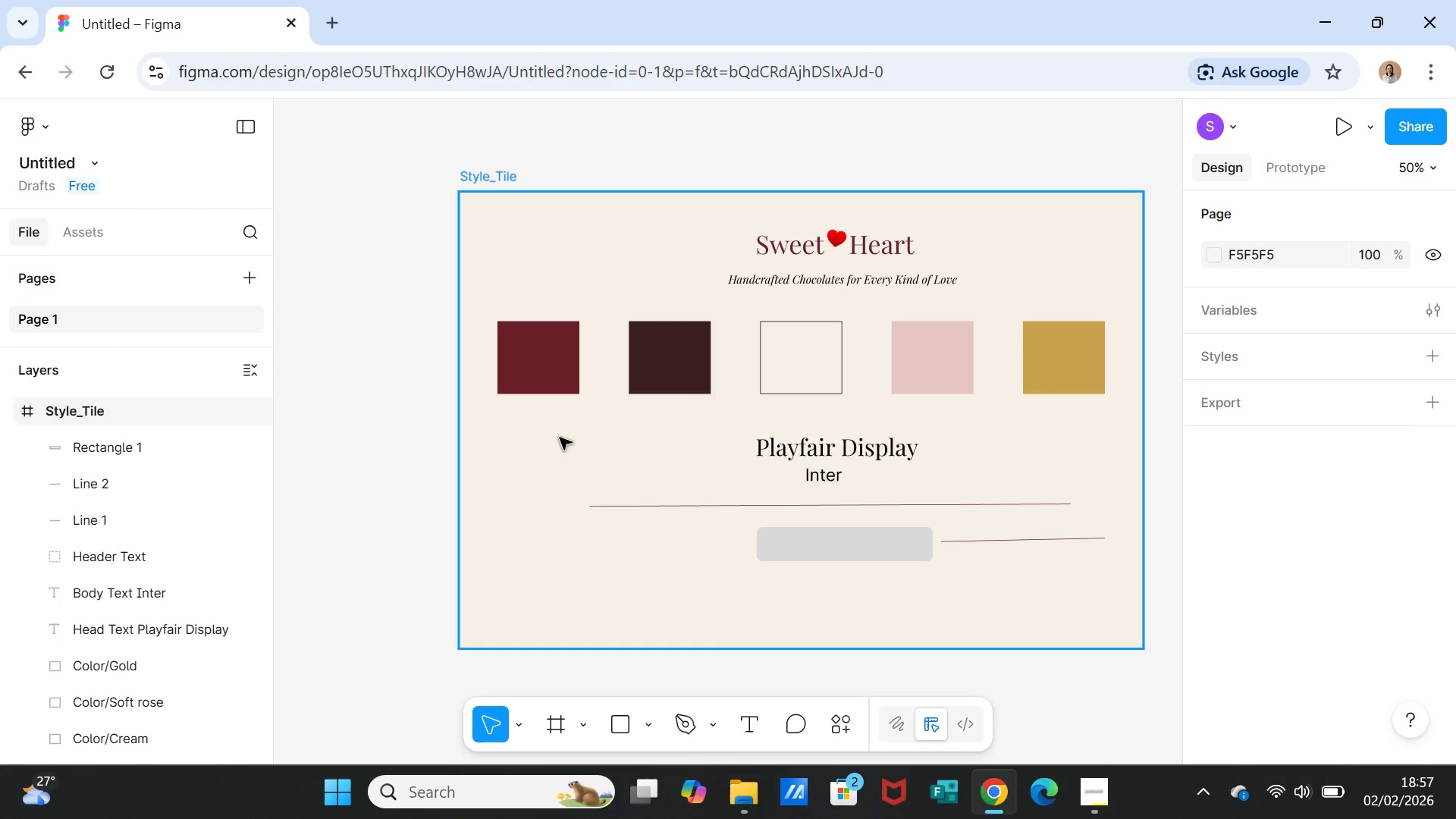 
key(Control+Z)
 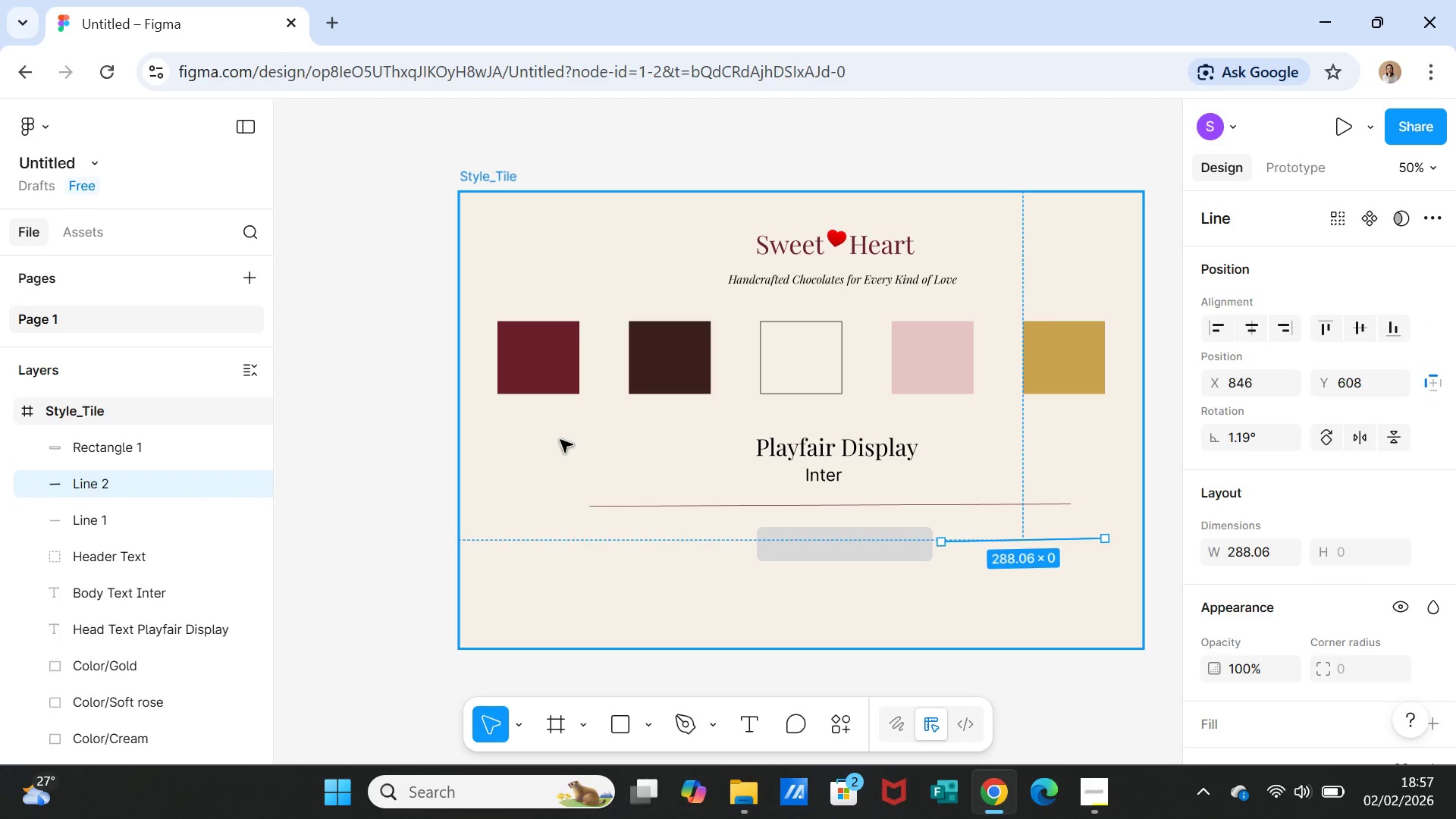 
key(Control+Z)
 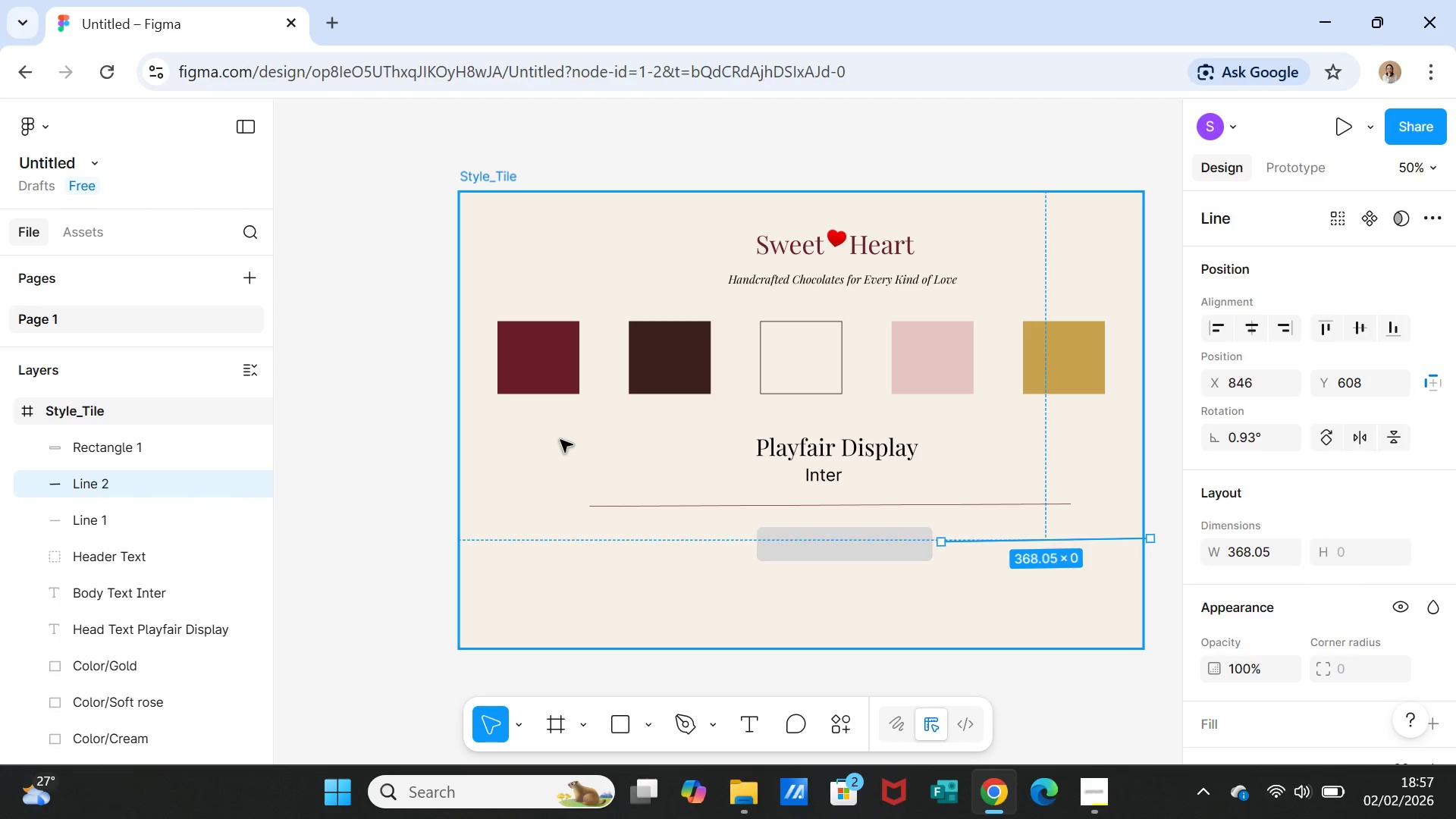 
key(Control+Z)
 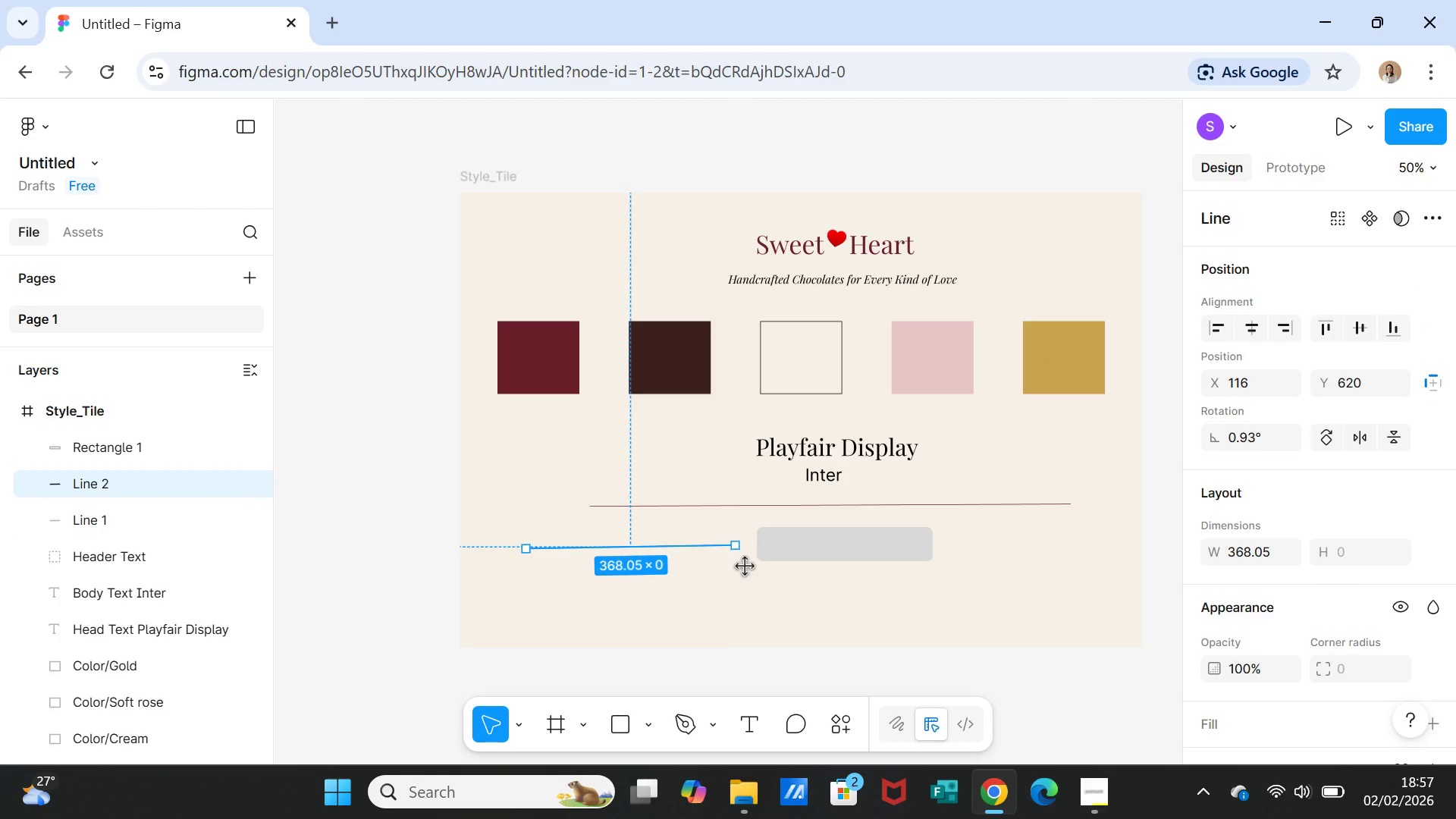 
left_click([784, 620])
 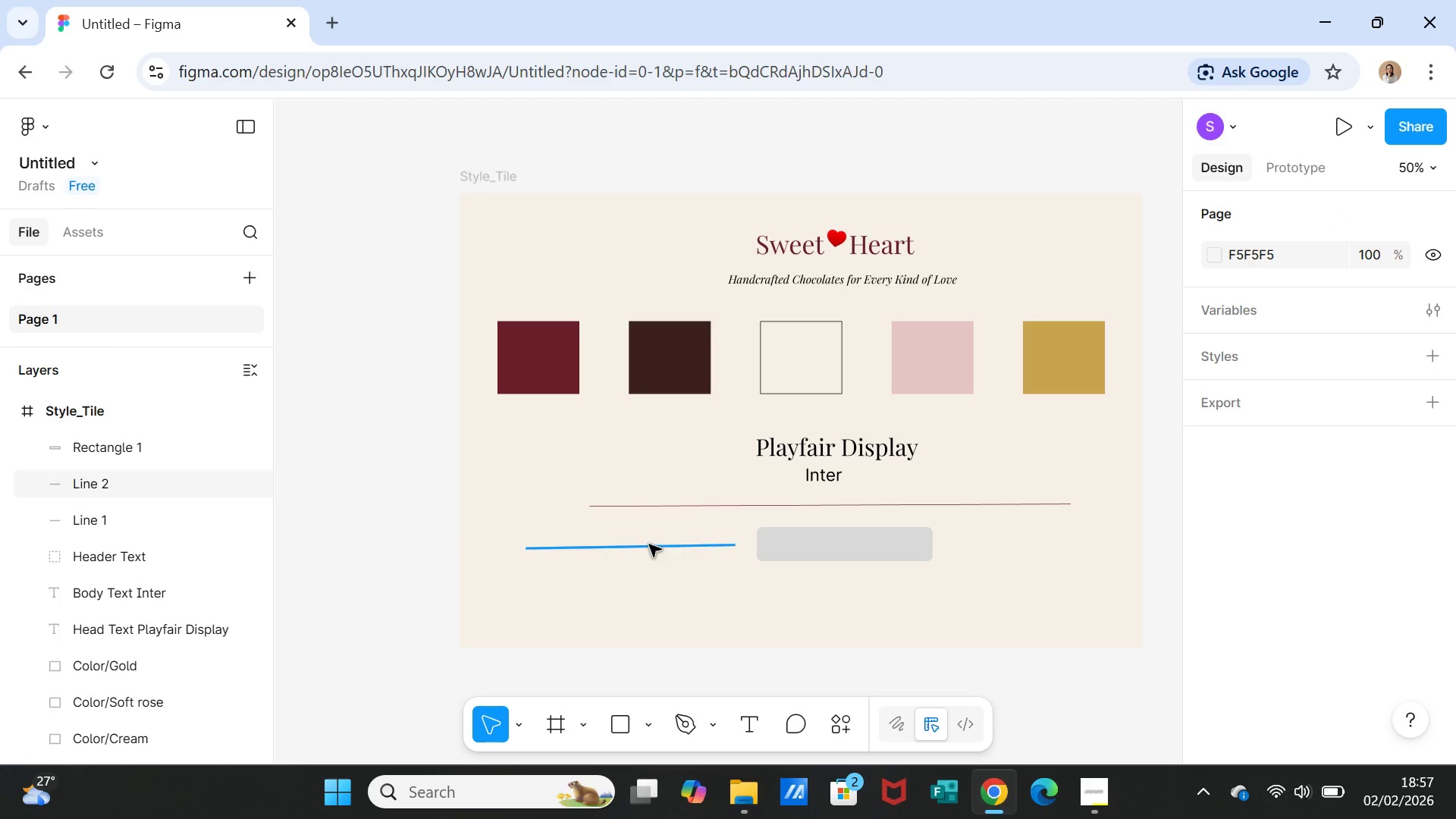 
left_click([649, 544])
 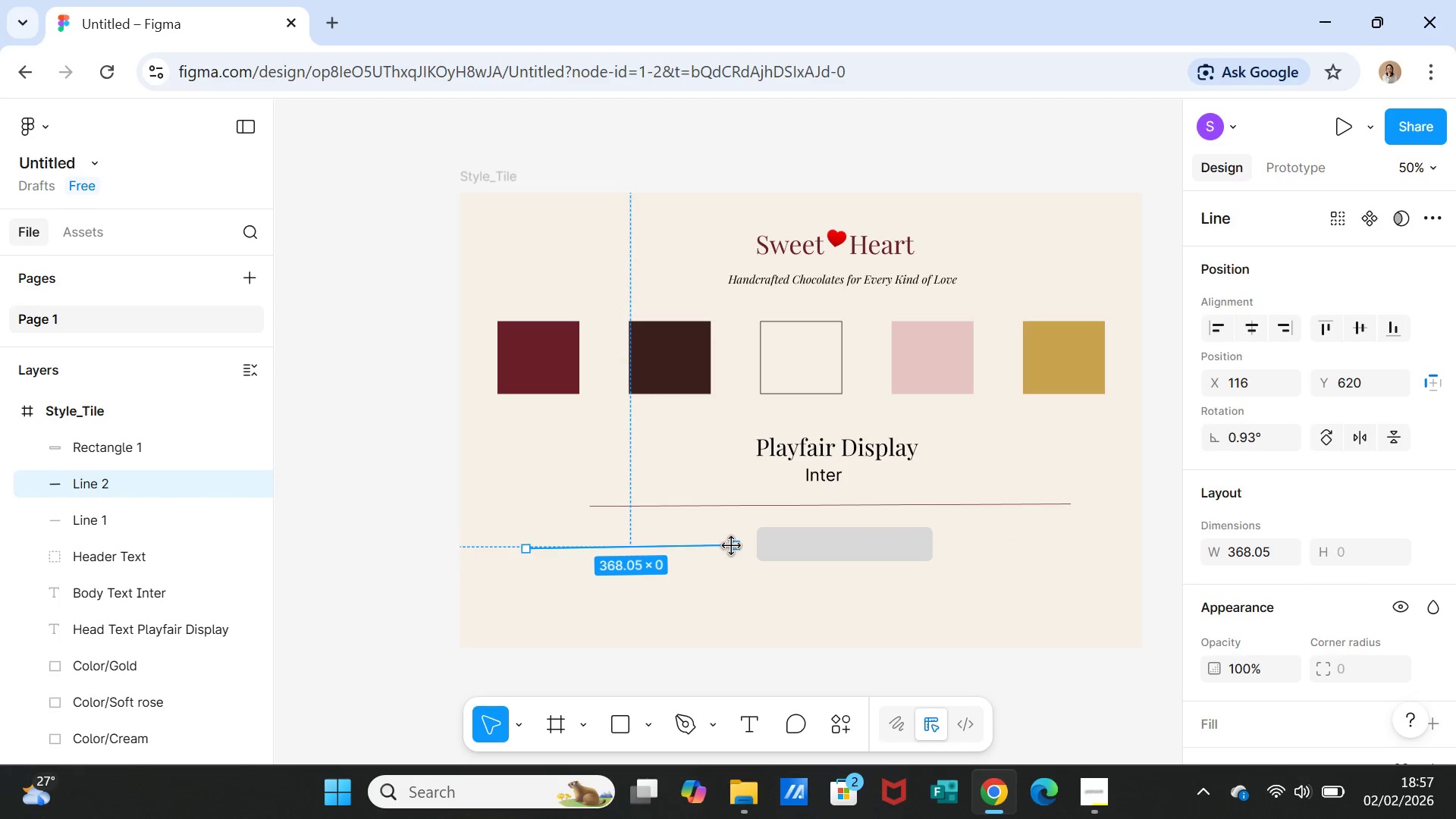 
left_click_drag(start_coordinate=[732, 546], to_coordinate=[690, 544])
 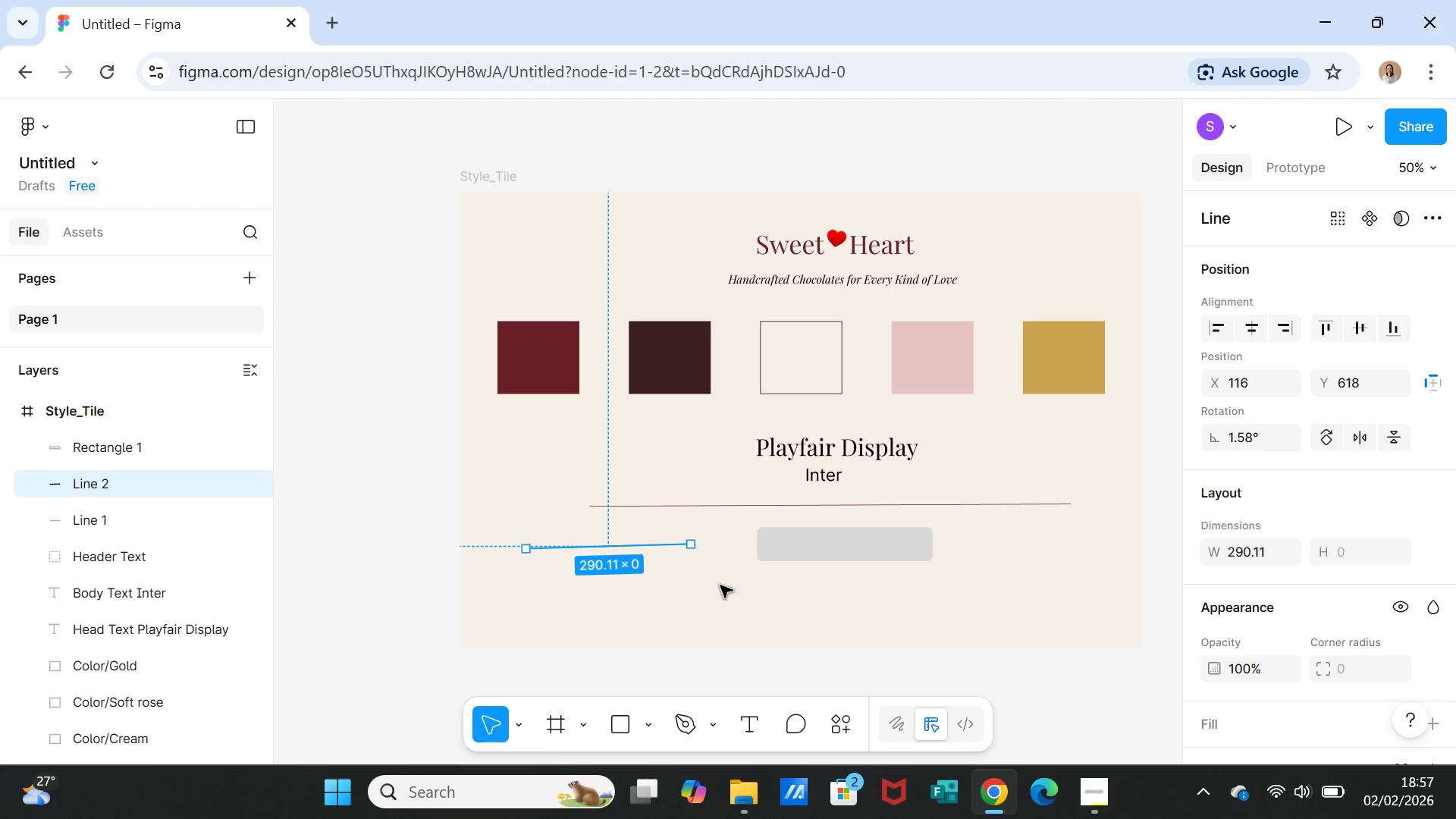 
left_click([720, 585])
 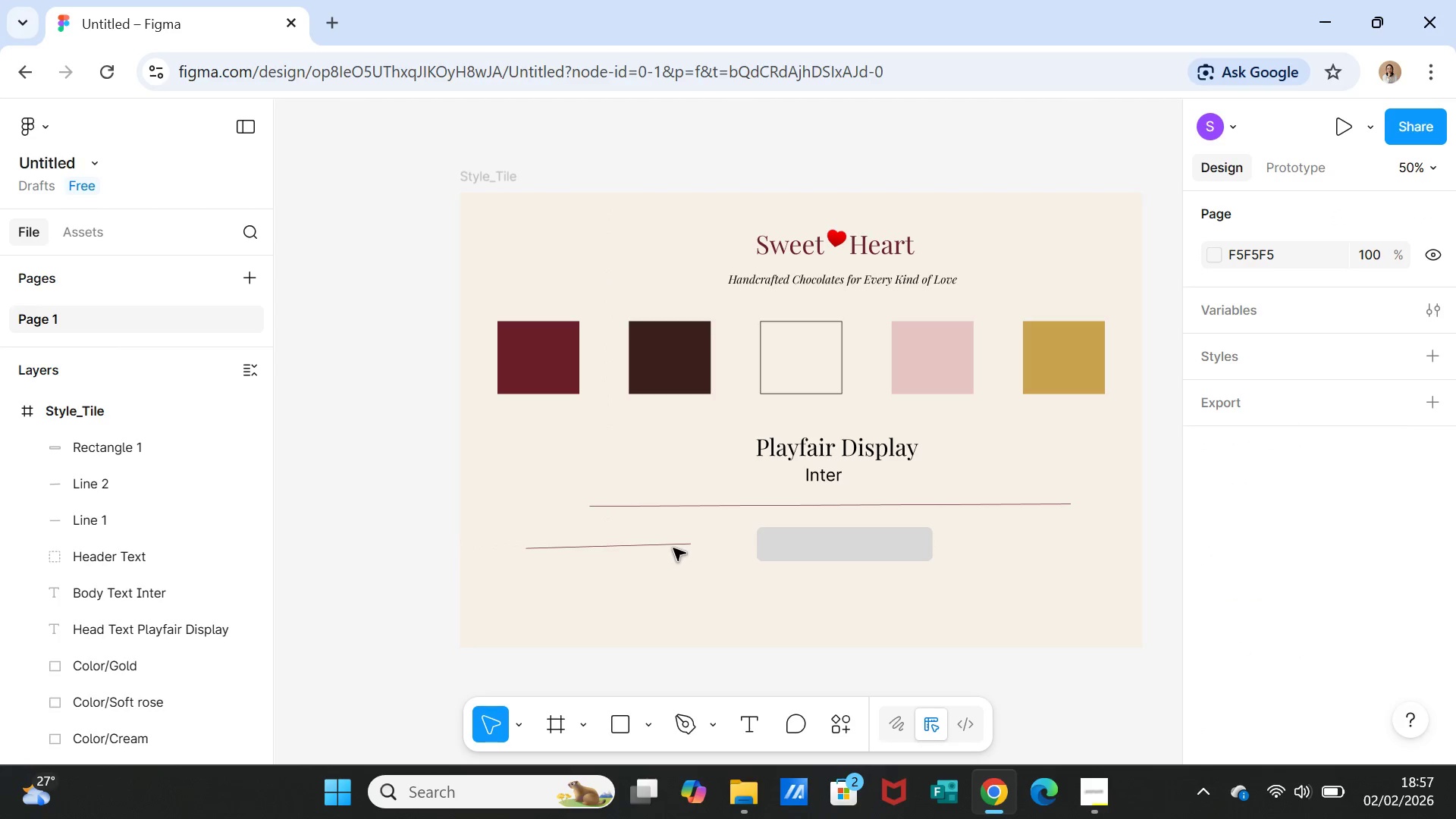 
left_click([673, 544])
 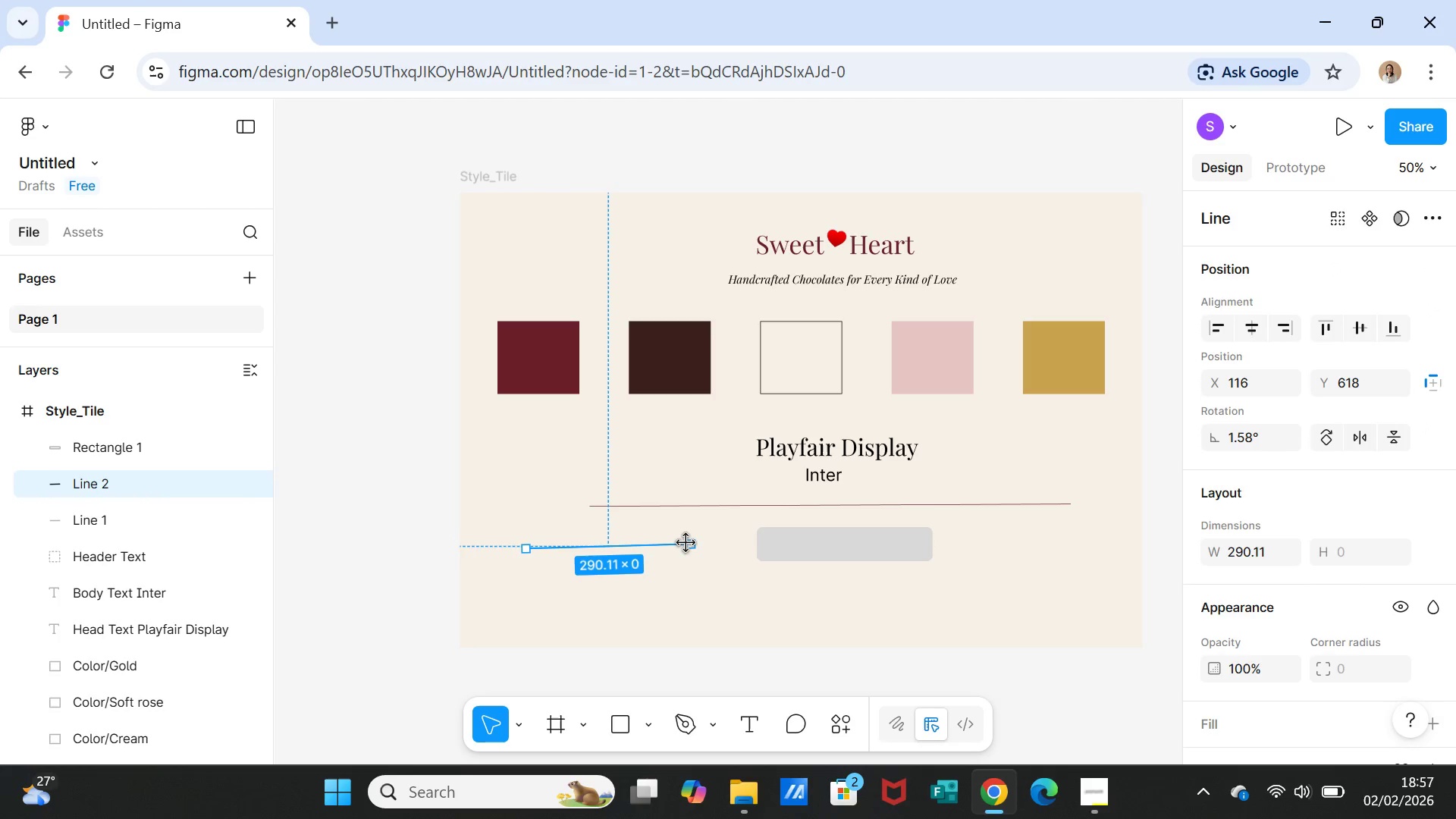 
left_click_drag(start_coordinate=[688, 543], to_coordinate=[691, 548])
 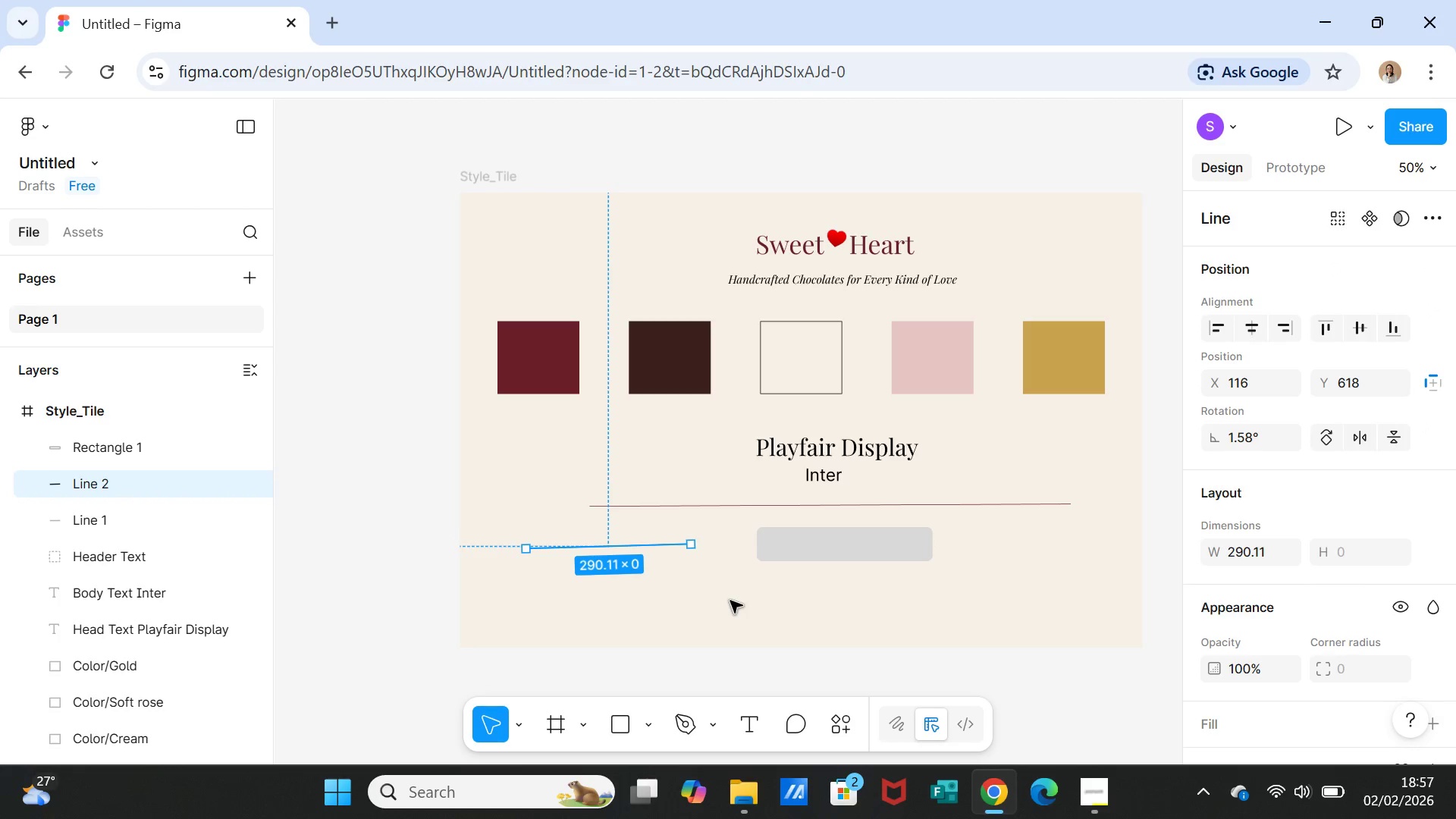 
left_click([730, 601])
 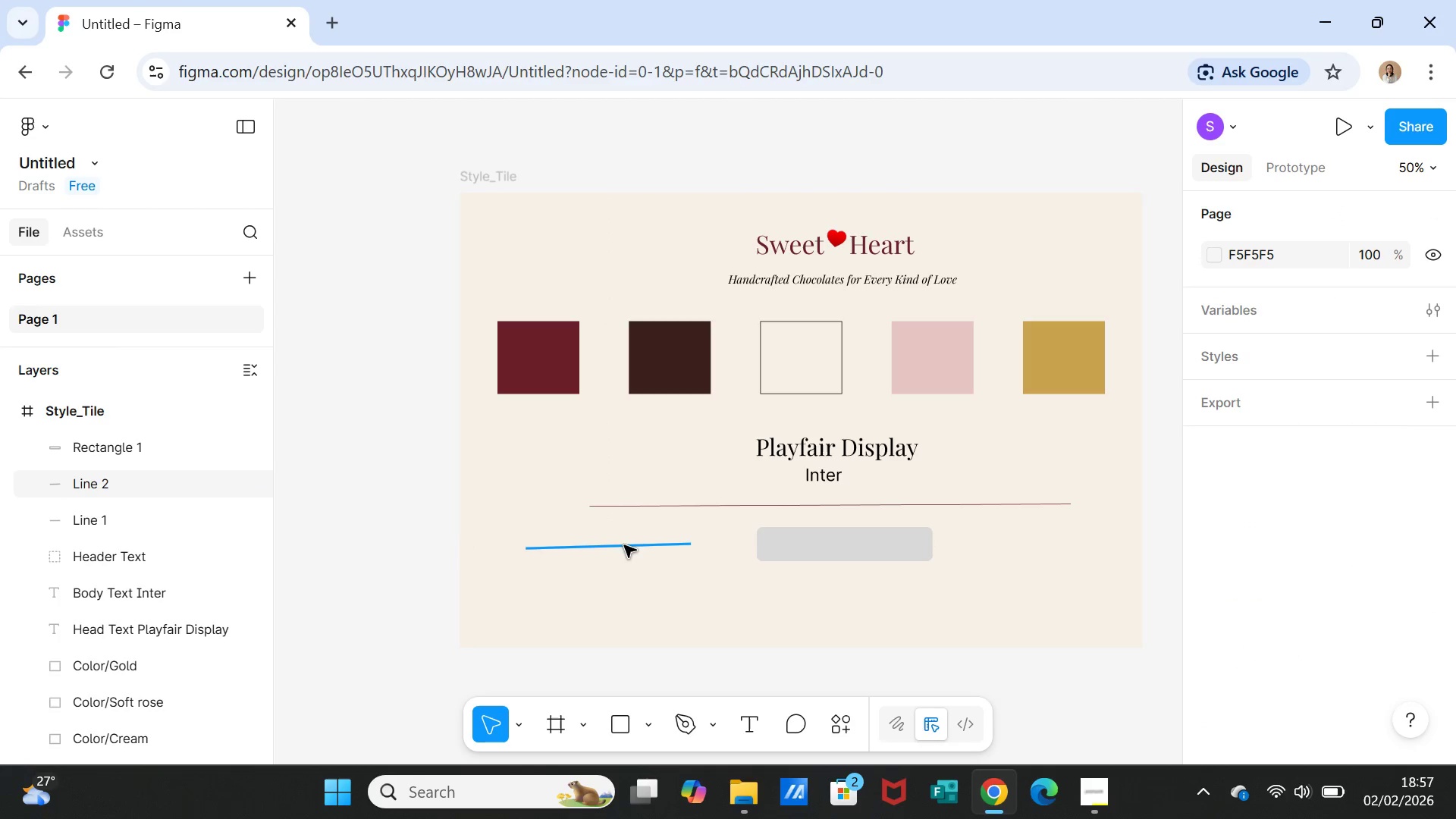 
left_click([624, 544])
 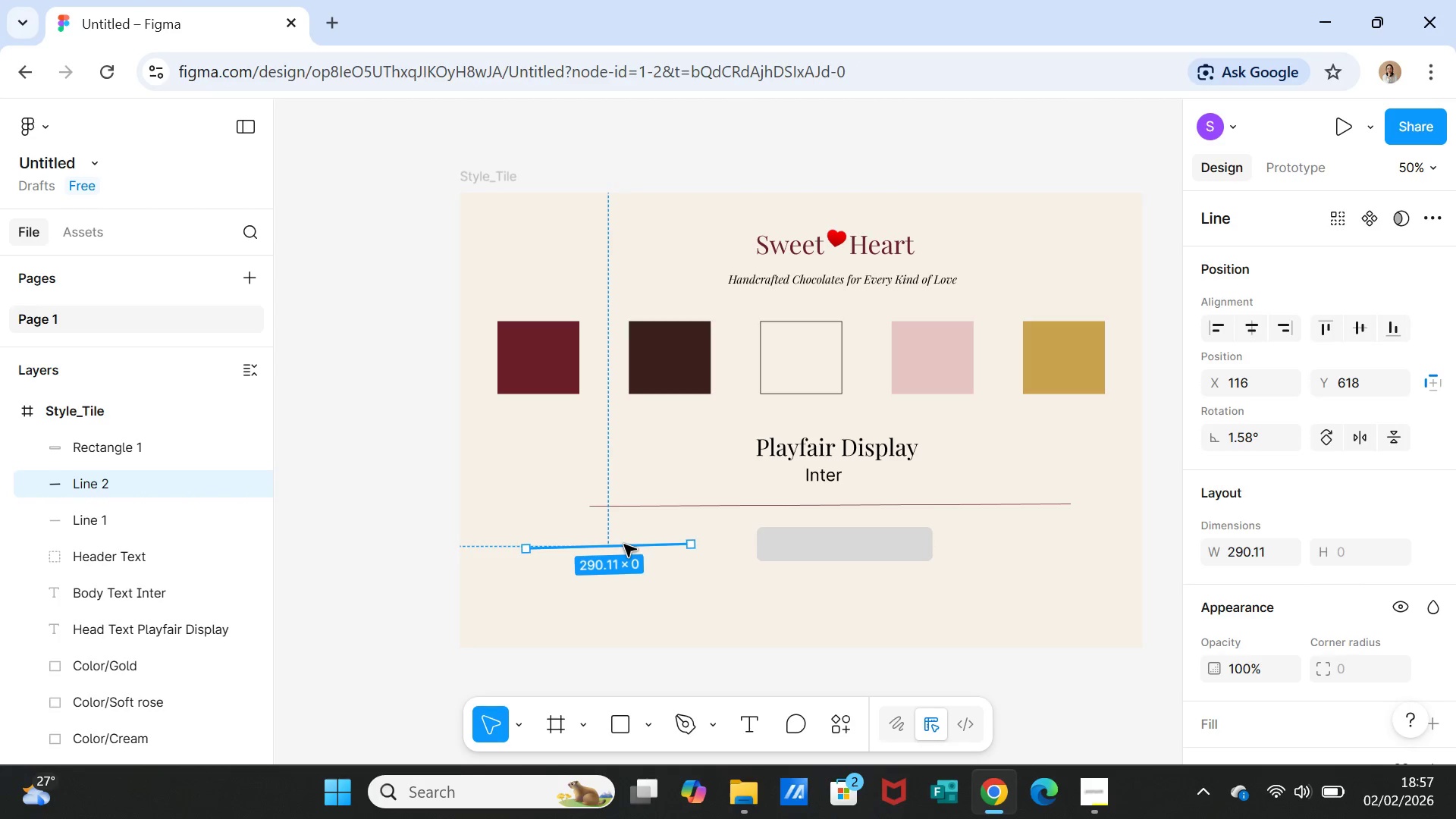 
key(Delete)
 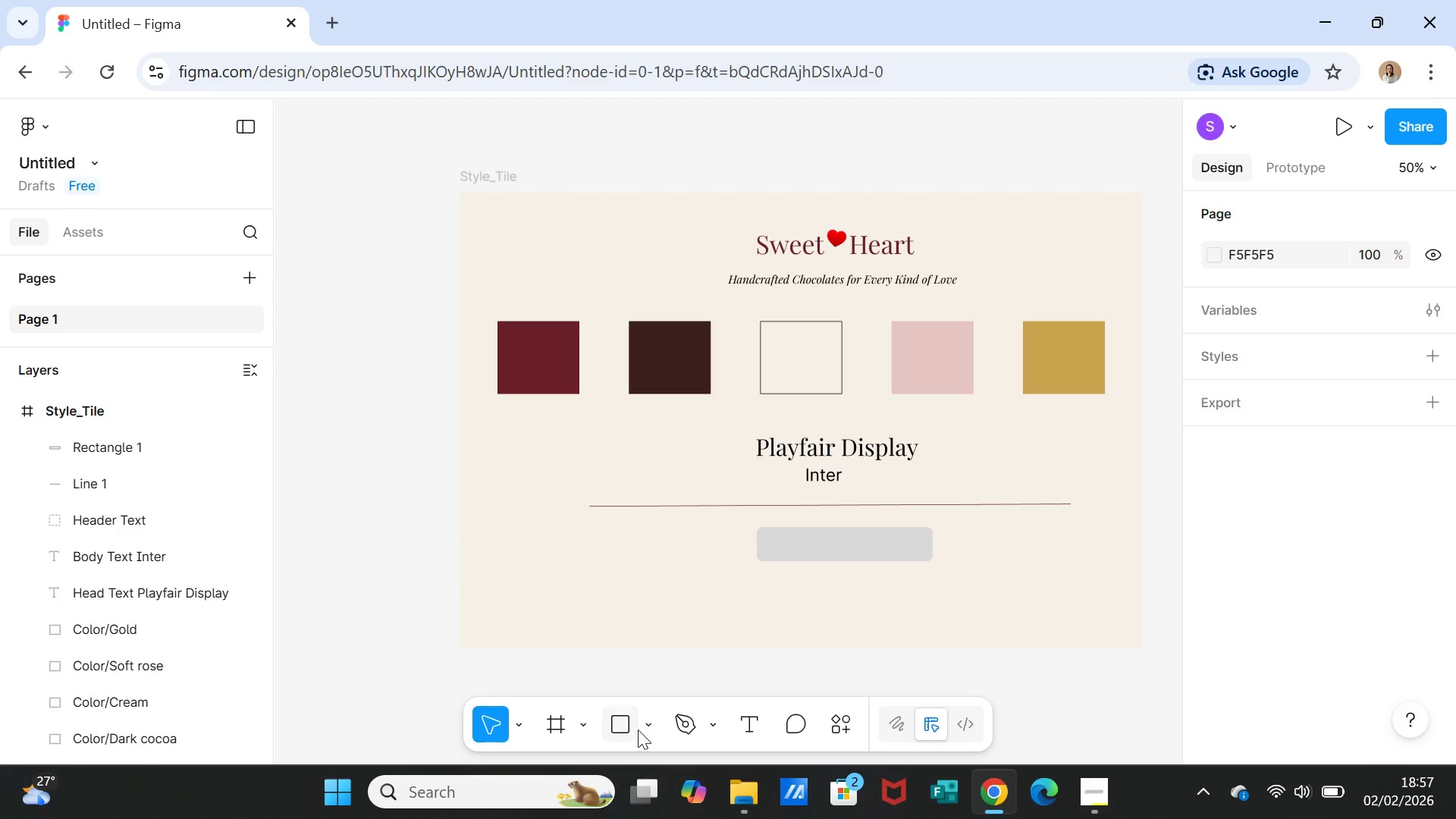 
left_click([645, 723])
 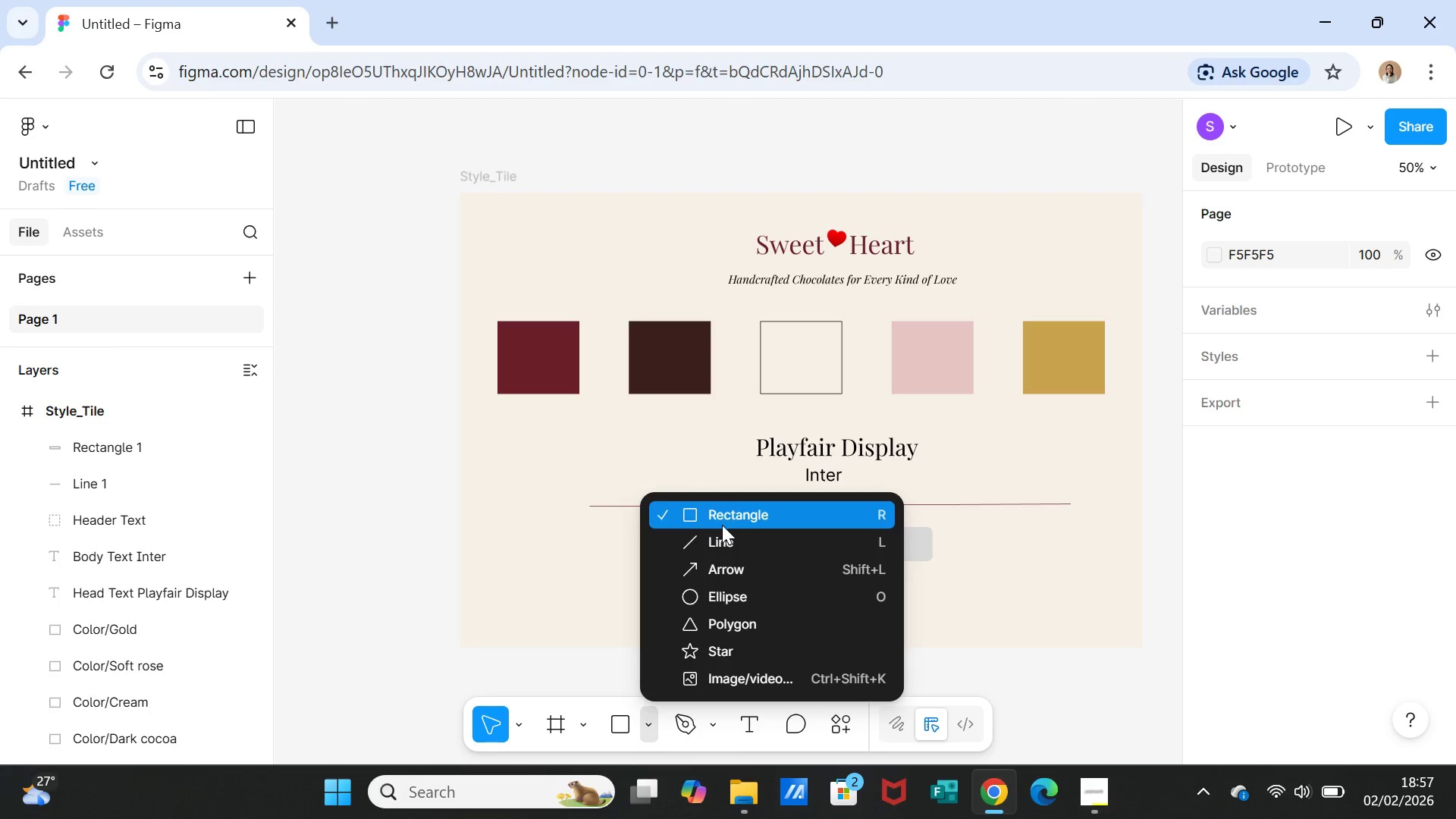 
left_click([722, 538])
 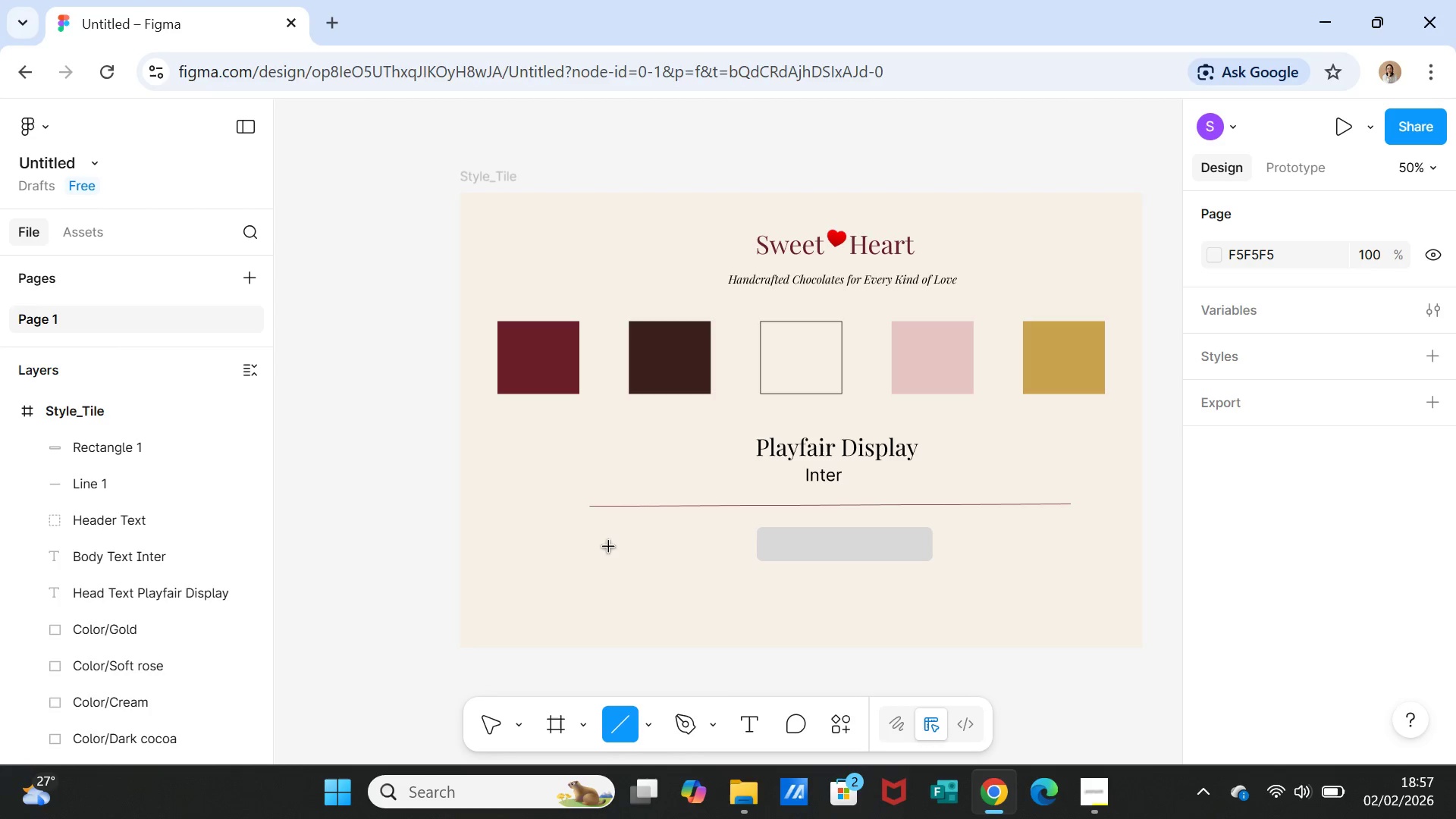 
left_click_drag(start_coordinate=[608, 547], to_coordinate=[682, 548])
 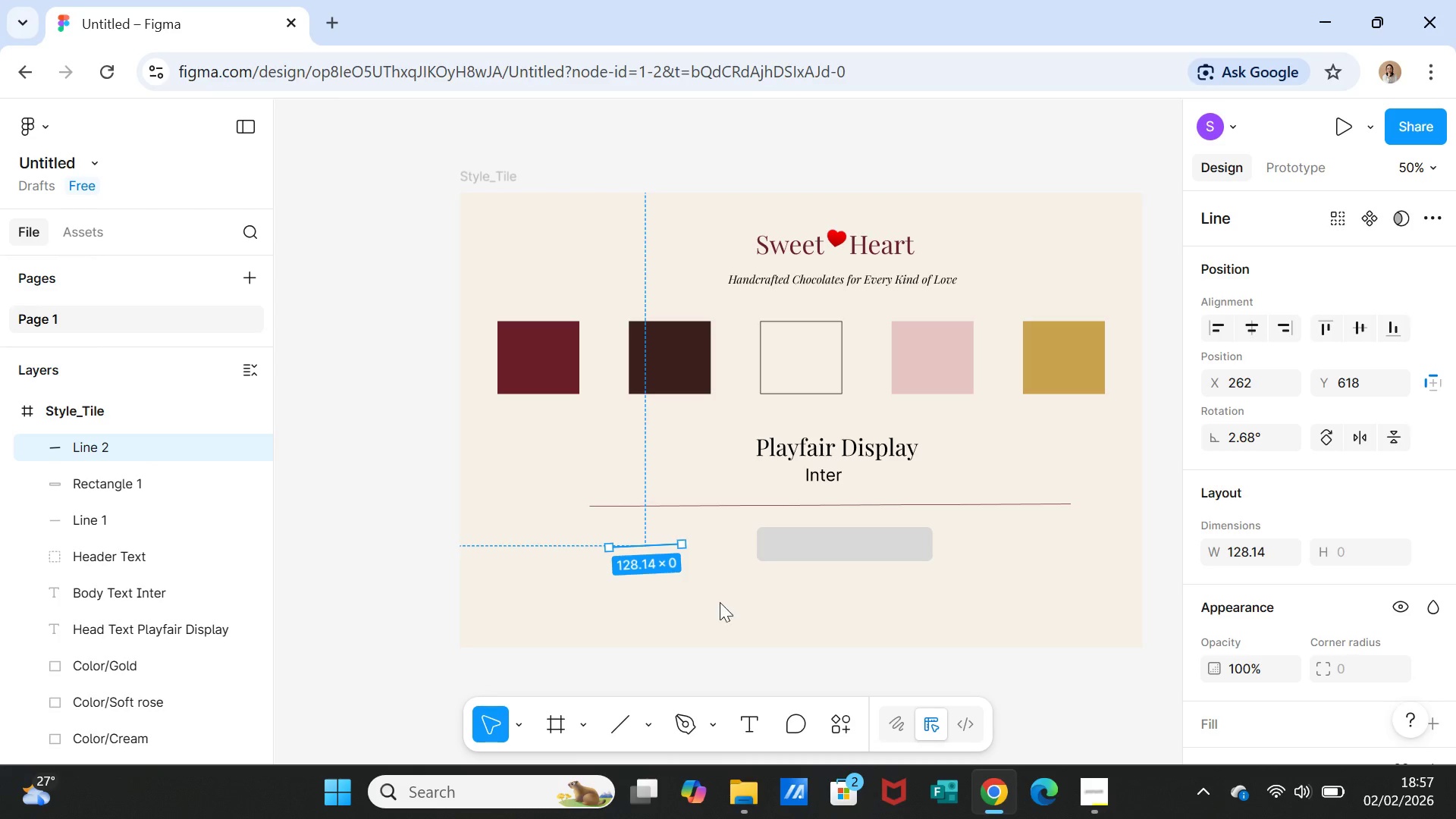 
left_click([720, 602])
 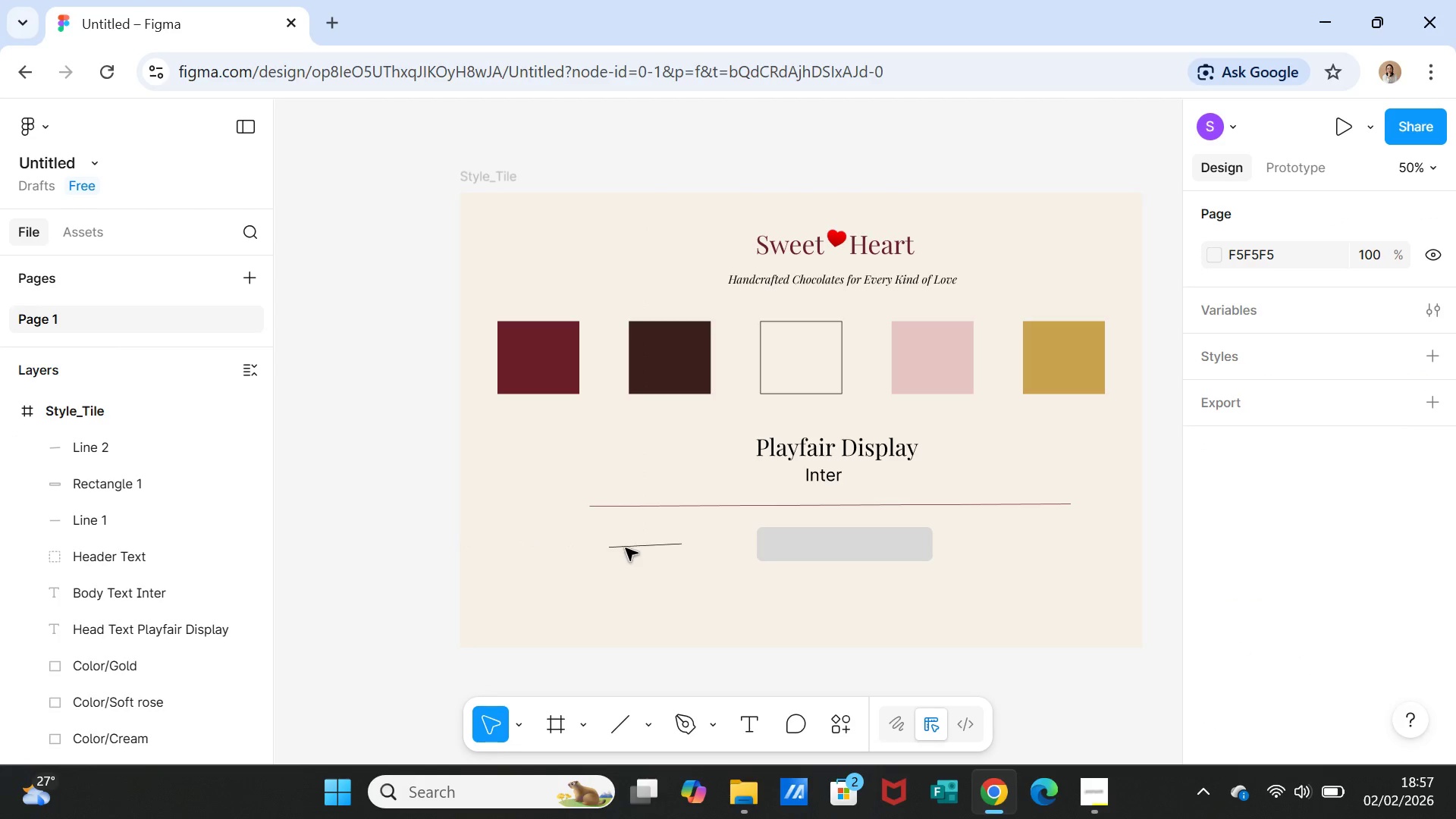 
left_click([626, 548])
 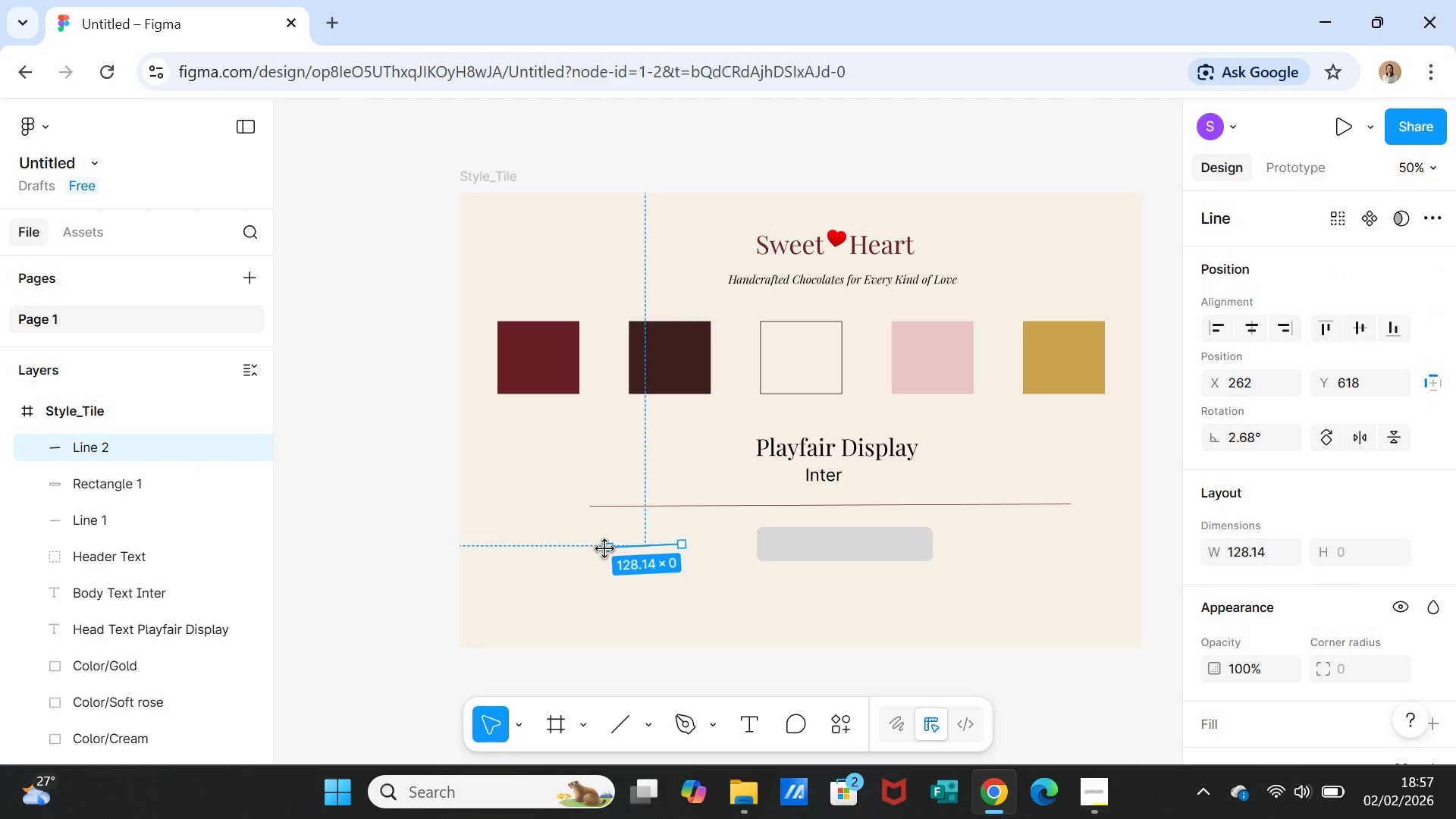 
left_click_drag(start_coordinate=[605, 548], to_coordinate=[603, 543])
 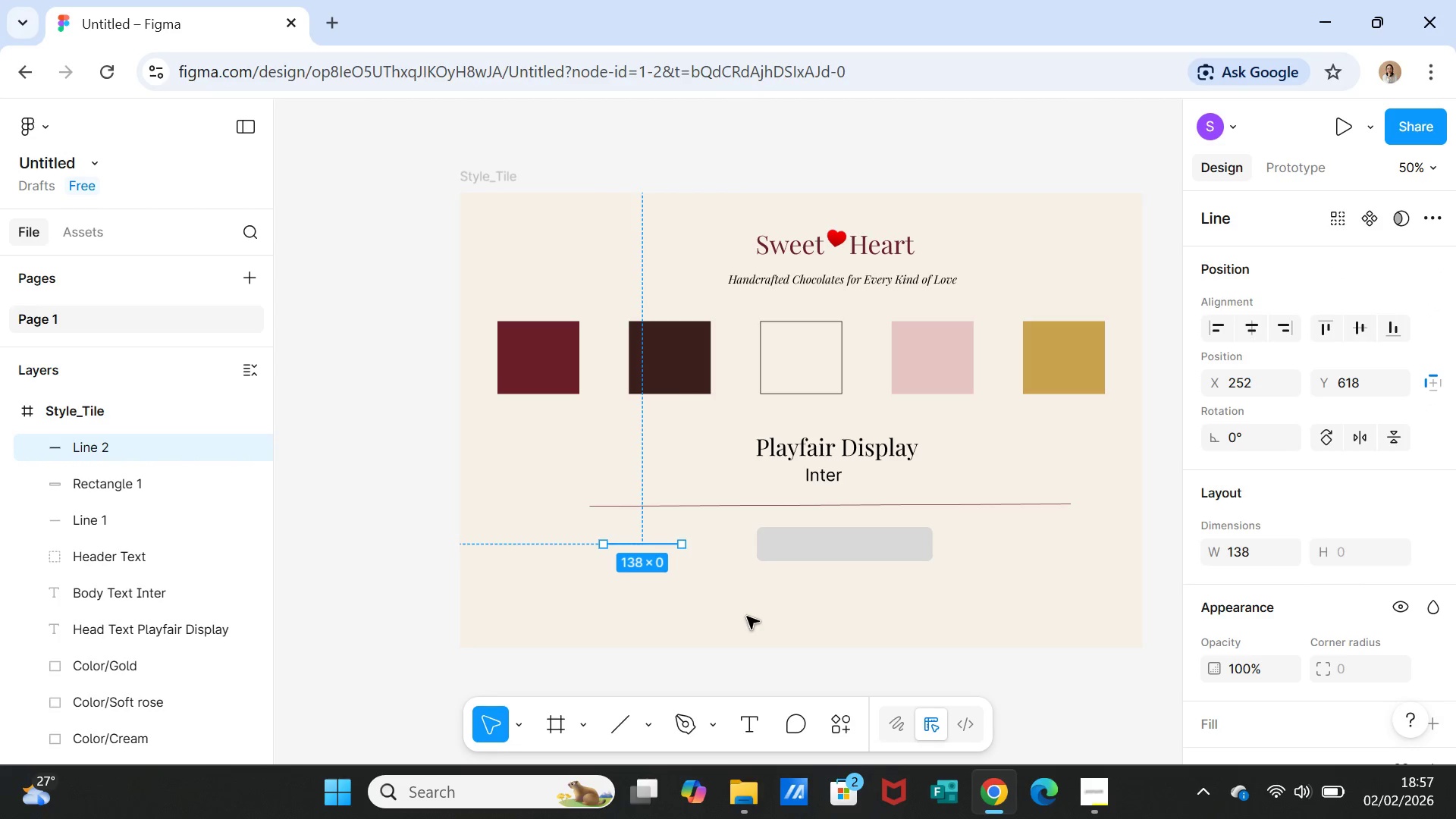 
left_click([747, 617])
 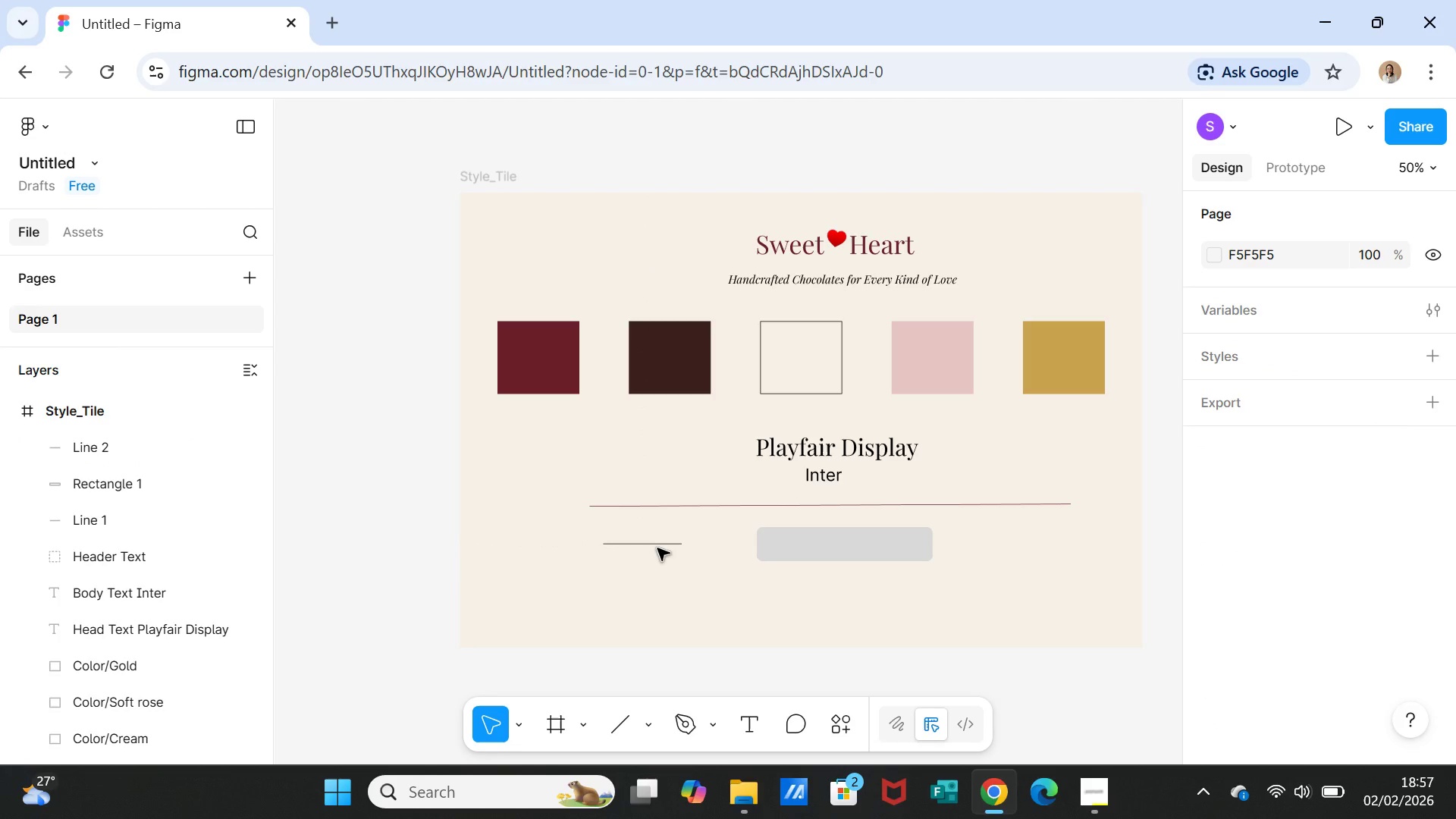 
left_click([657, 548])
 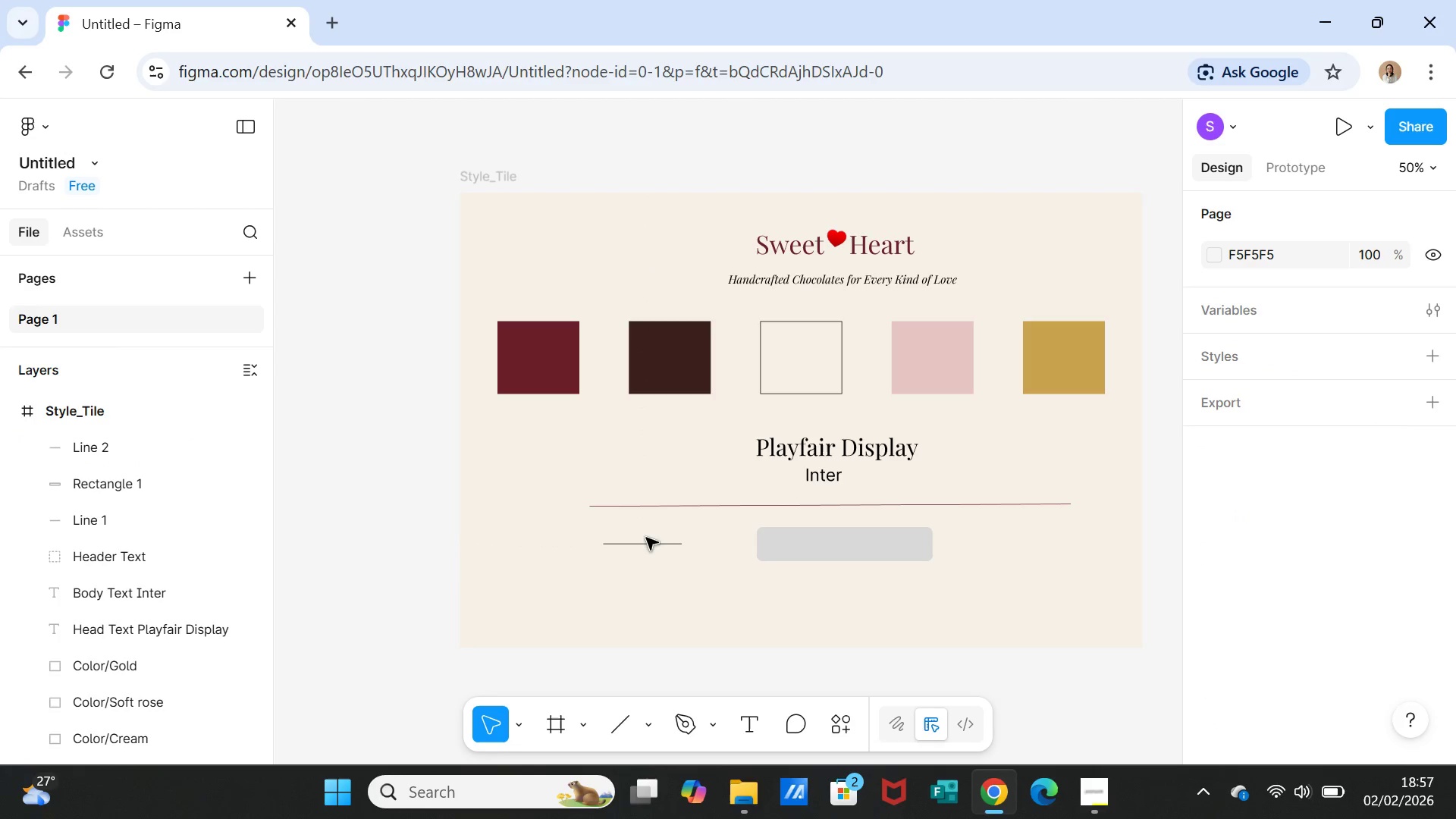 
left_click([646, 545])
 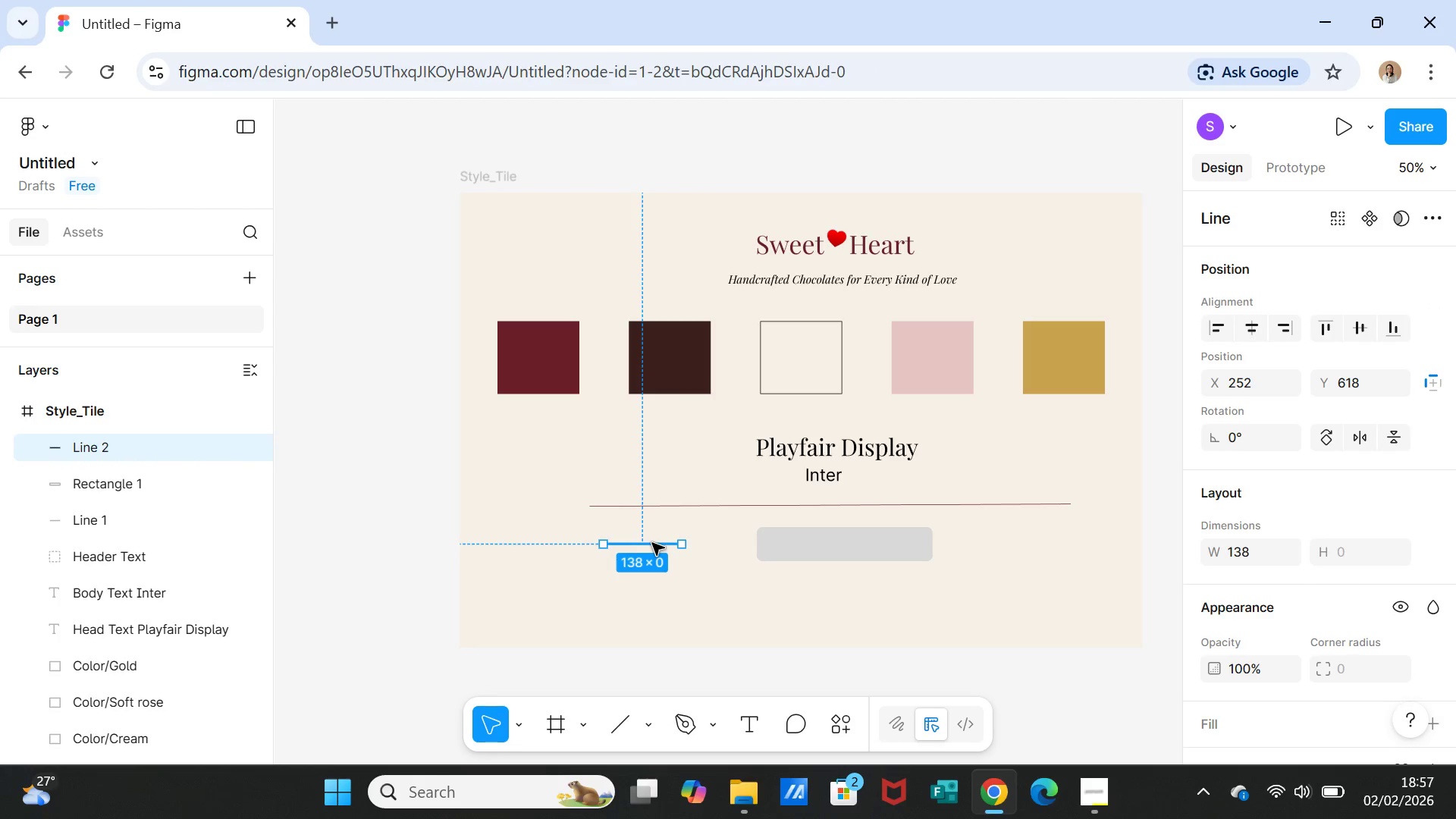 
left_click_drag(start_coordinate=[652, 543], to_coordinate=[676, 544])
 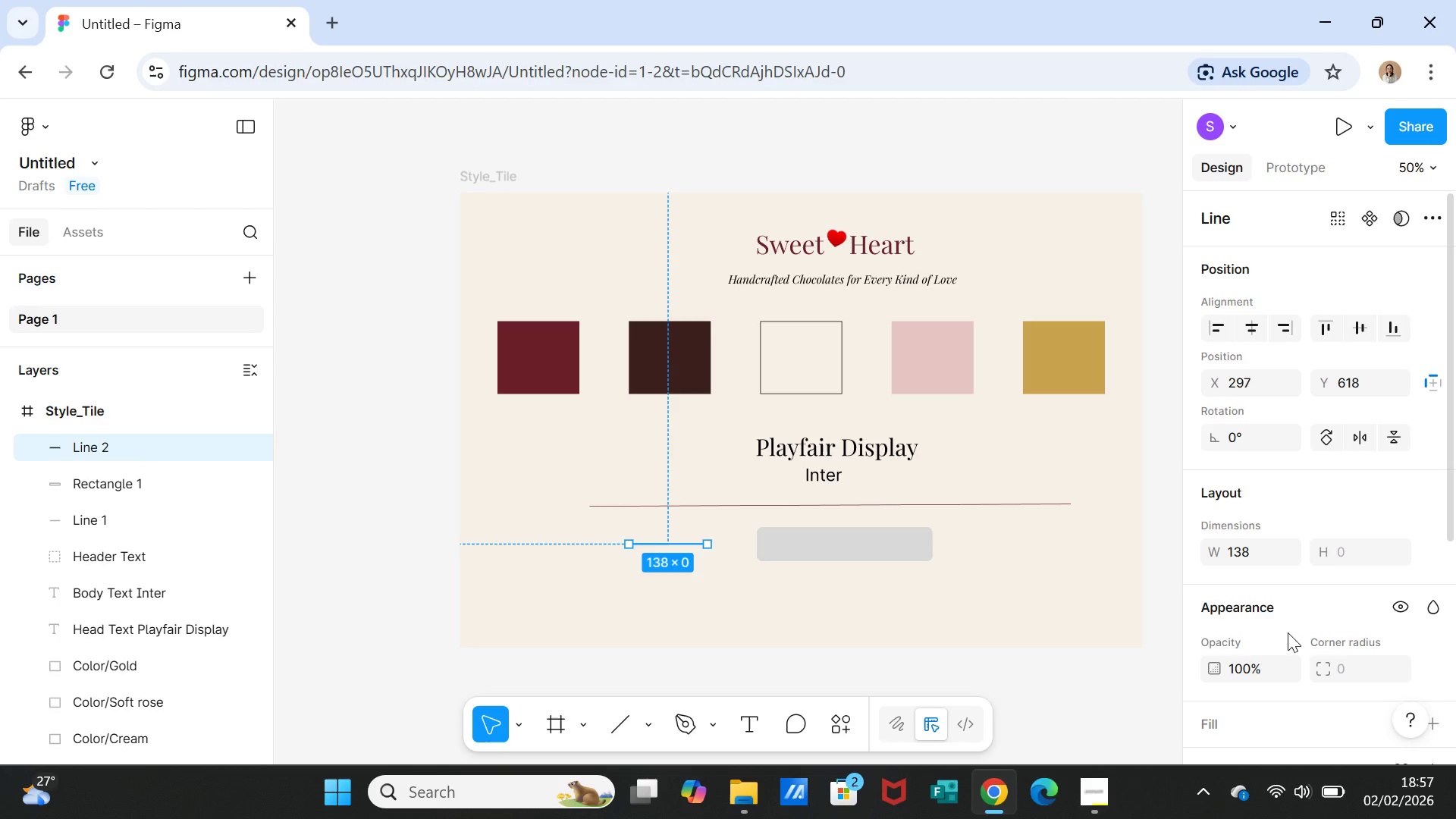 
scroll: coordinate [1295, 626], scroll_direction: down, amount: 2.0
 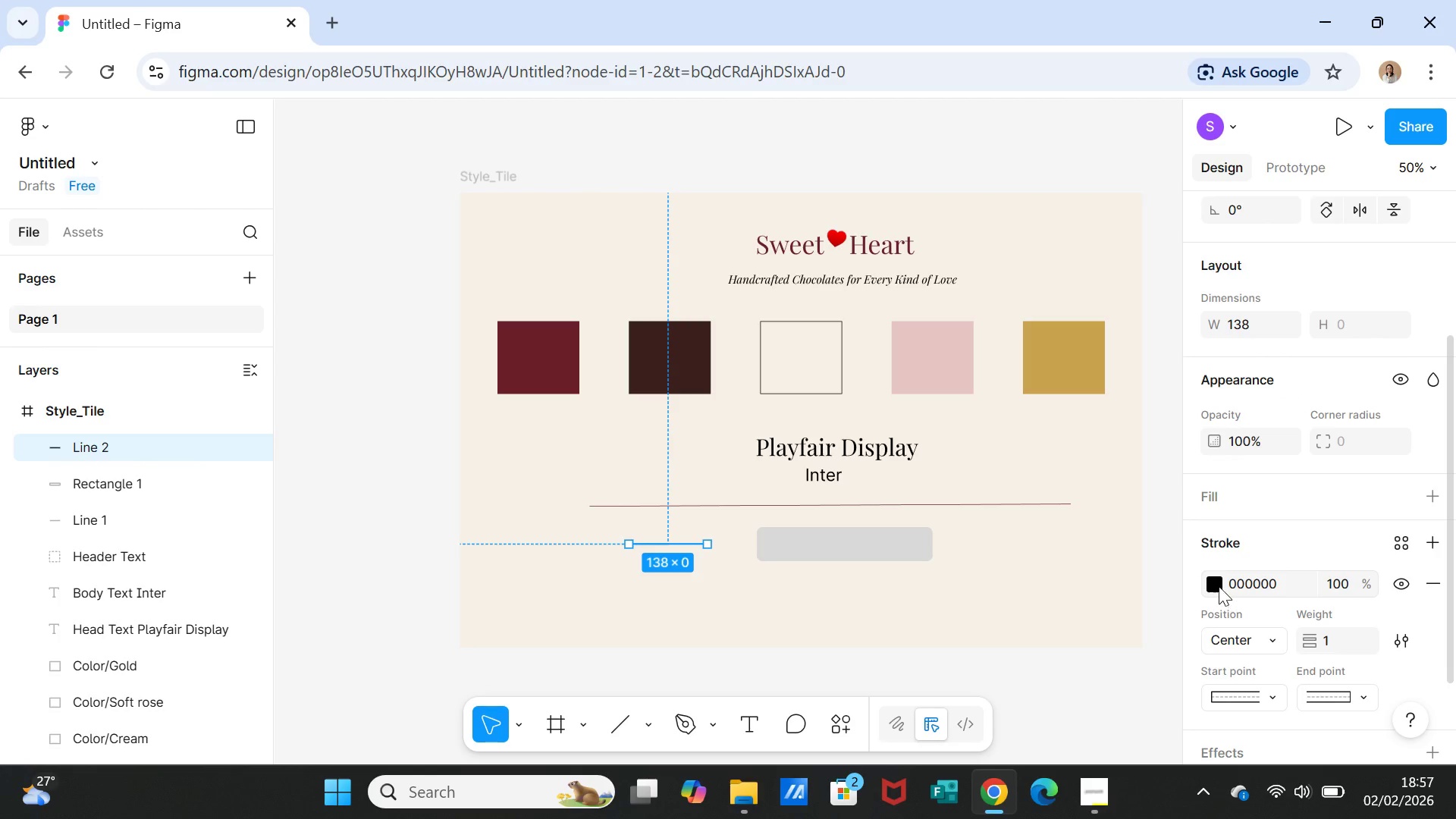 
left_click([1219, 586])
 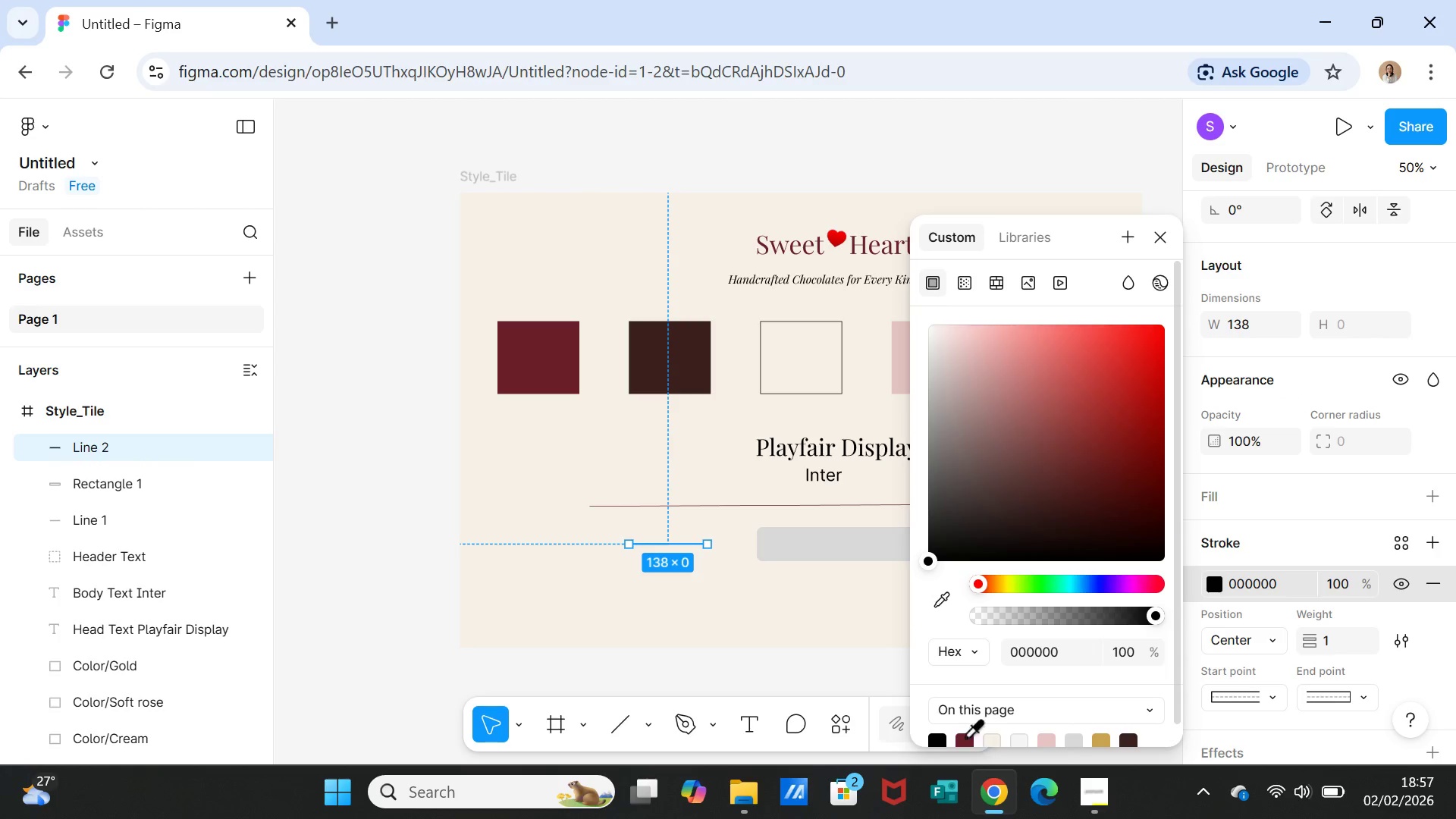 
left_click([963, 736])
 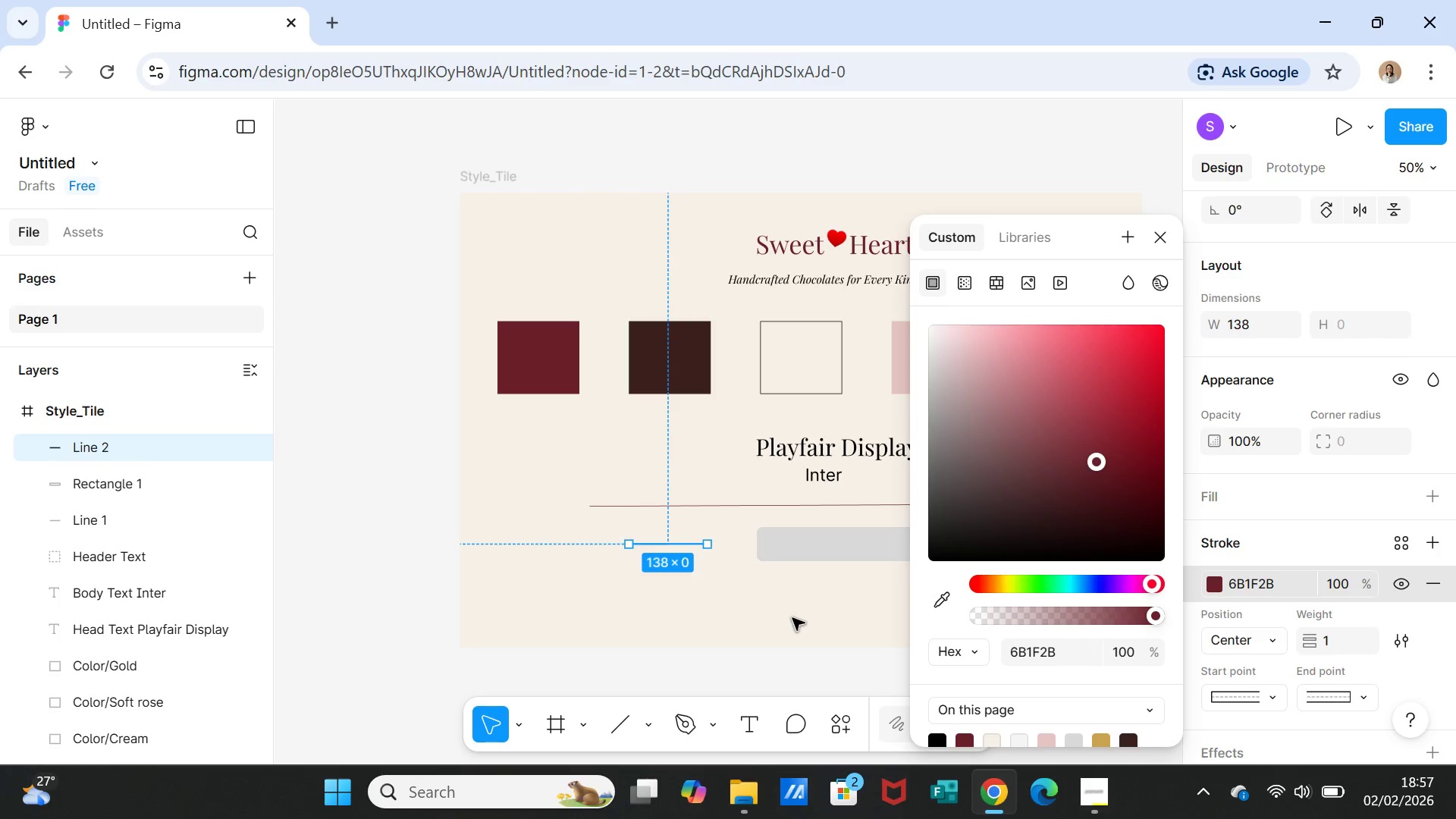 
left_click([792, 618])
 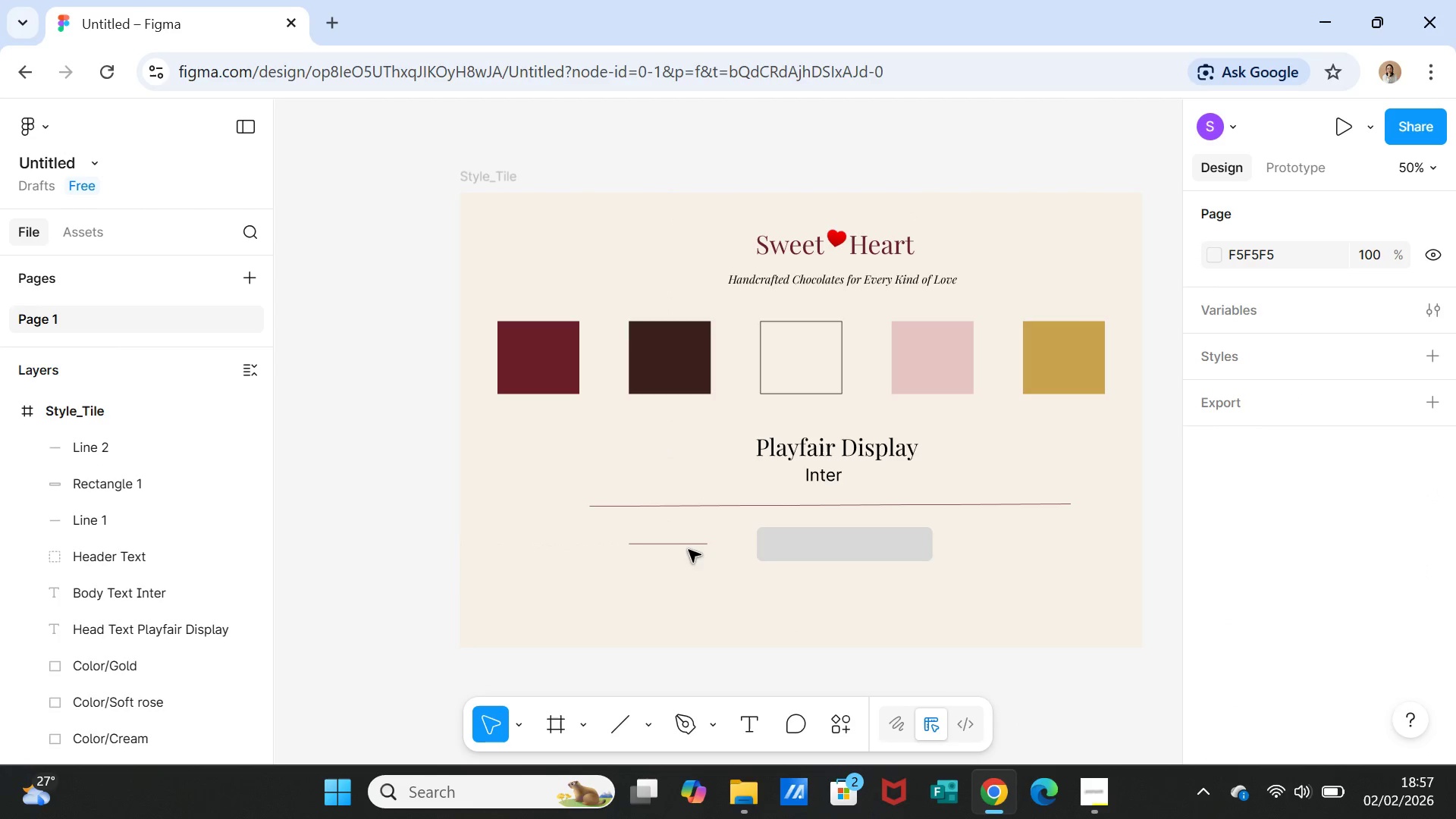 
left_click([687, 548])
 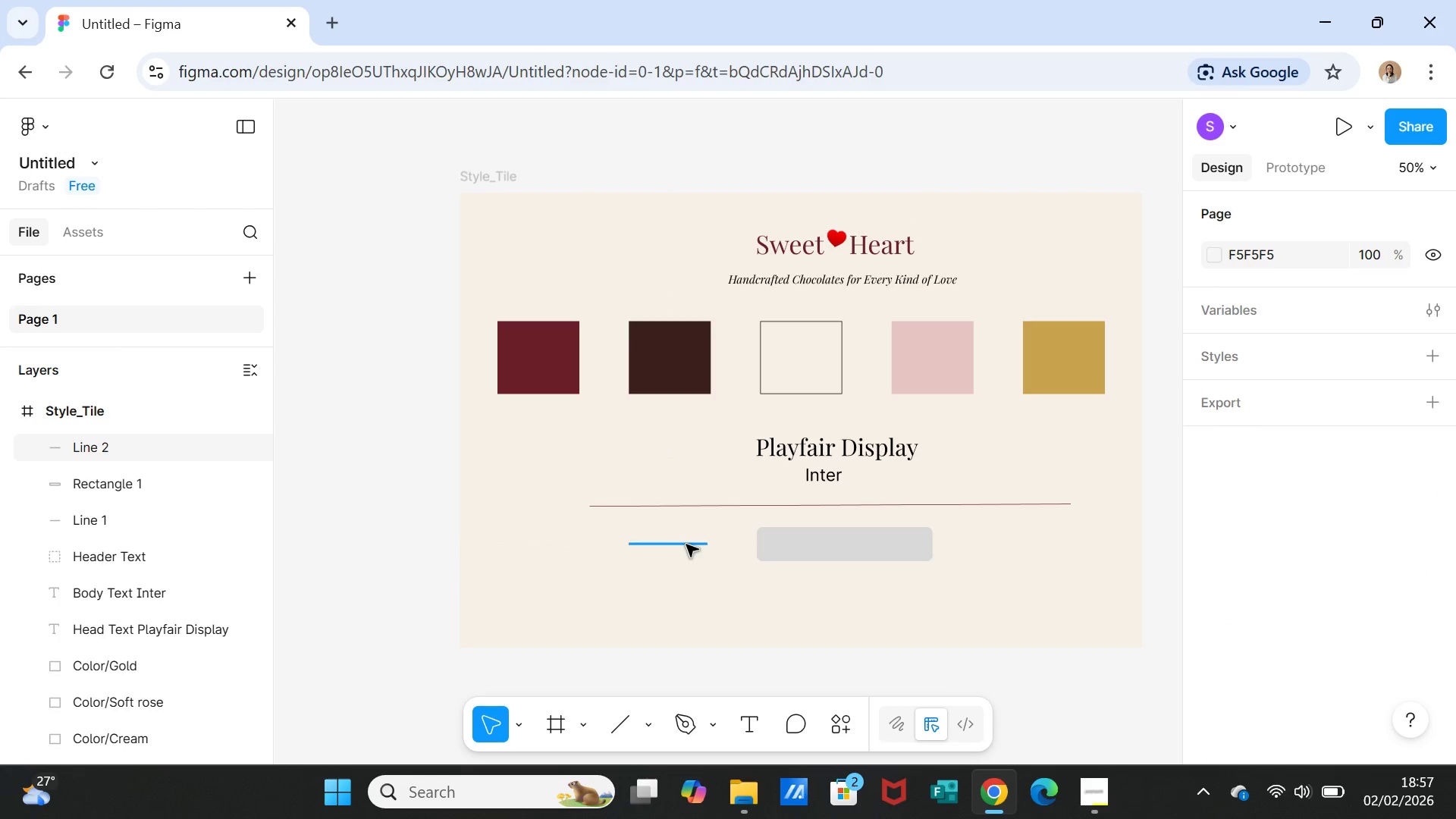 
left_click([686, 544])
 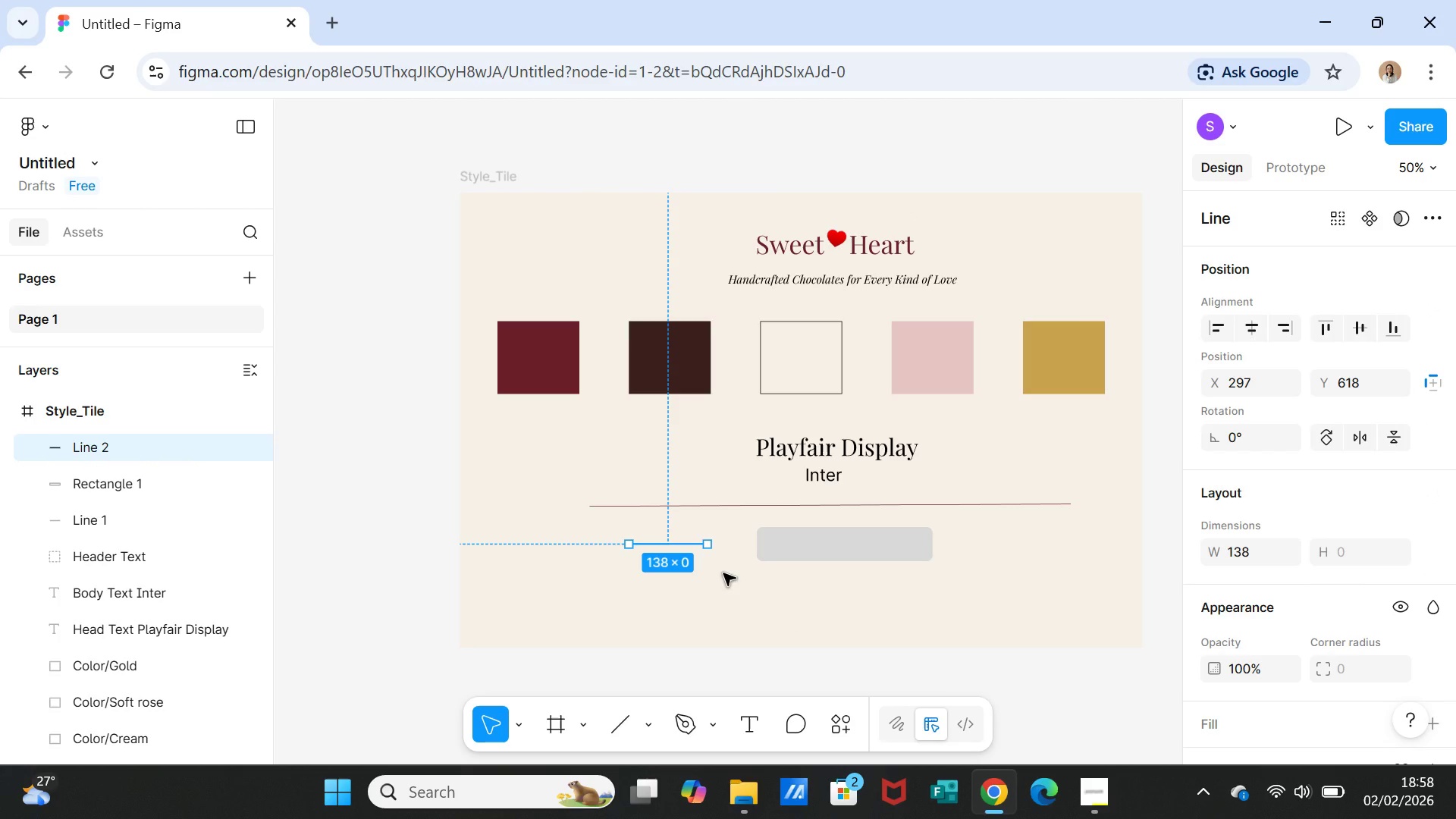 
key(Control+D)
 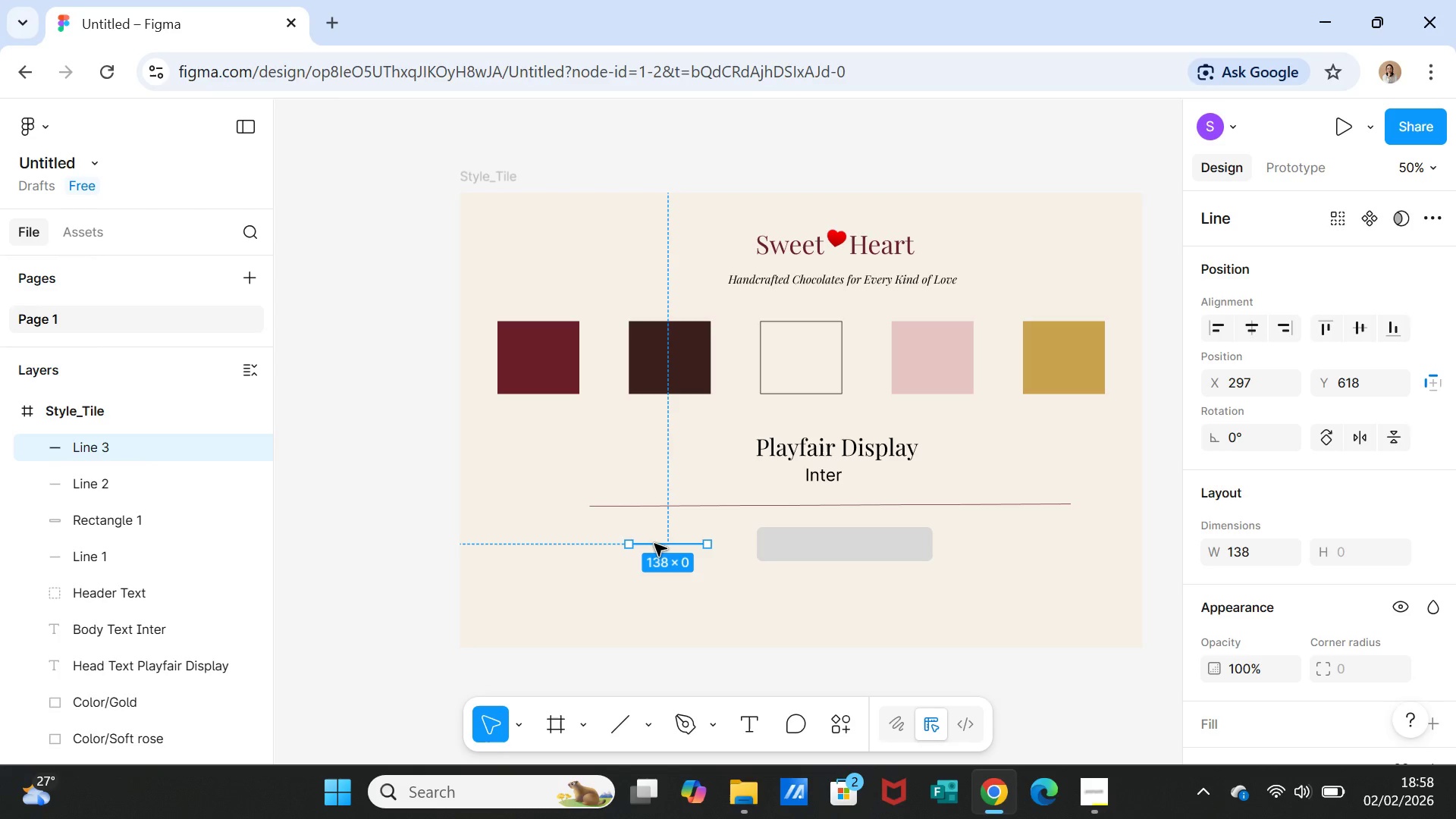 
left_click_drag(start_coordinate=[655, 543], to_coordinate=[997, 541])
 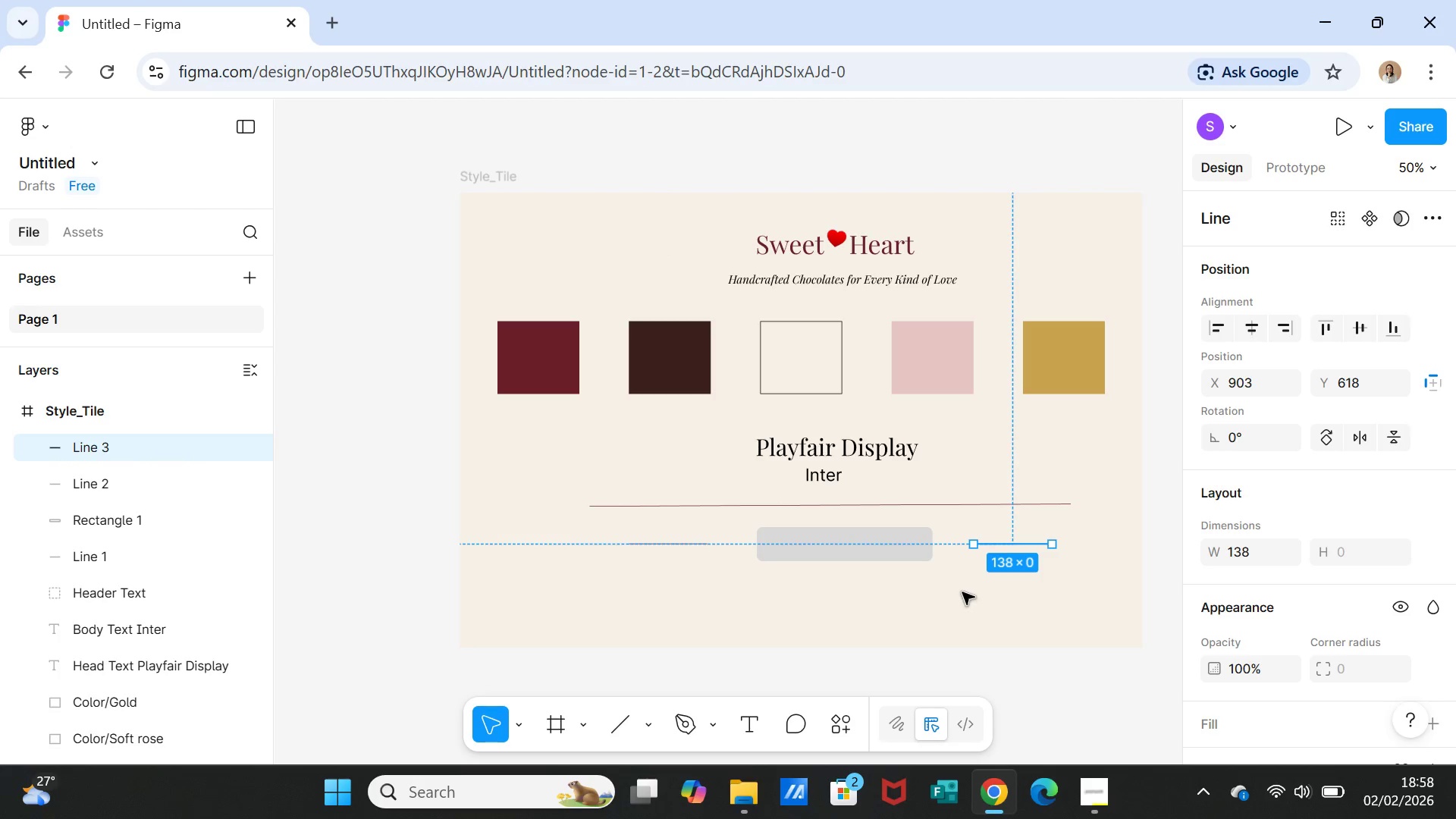 
left_click([962, 593])
 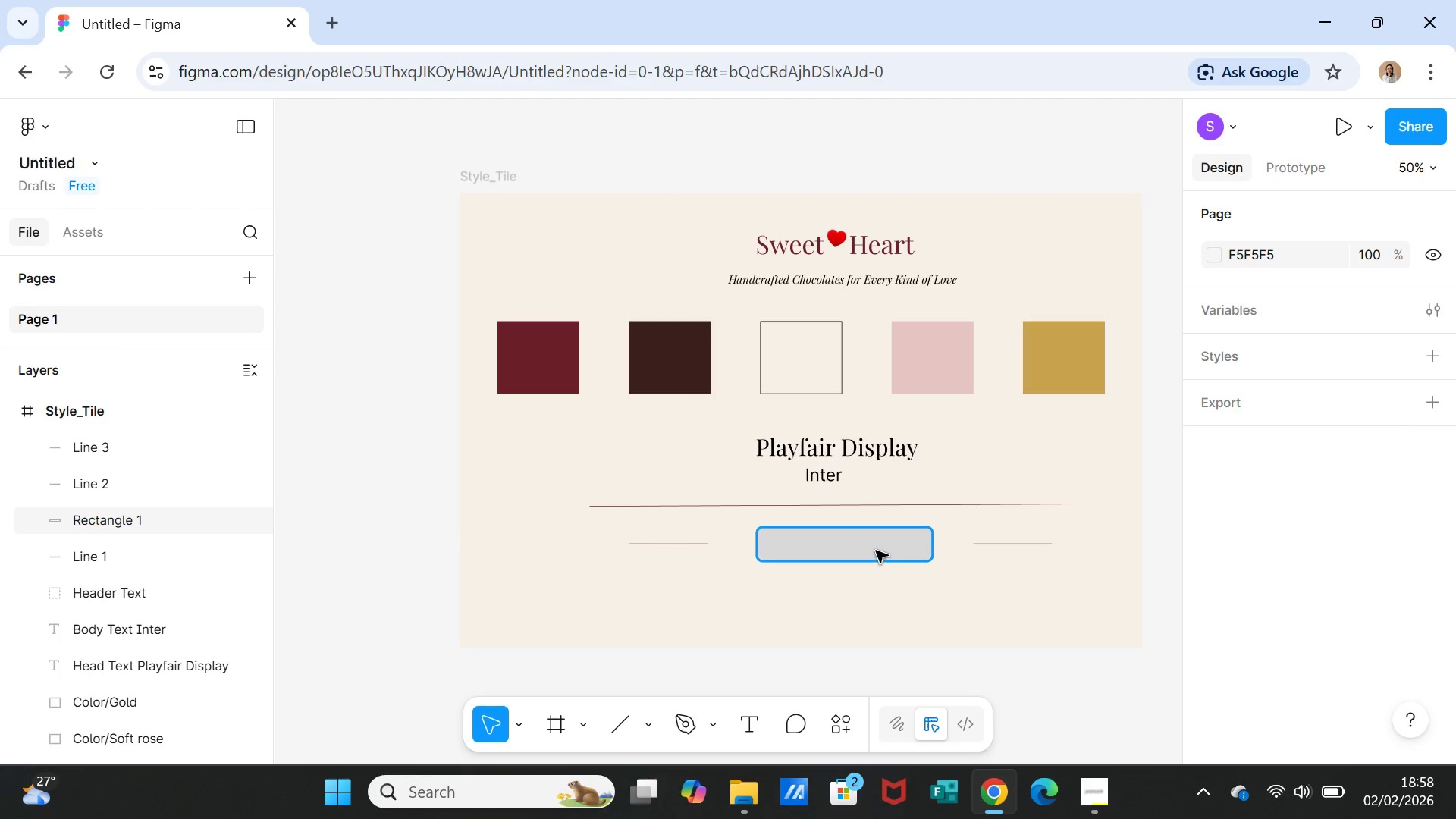 
left_click([874, 549])
 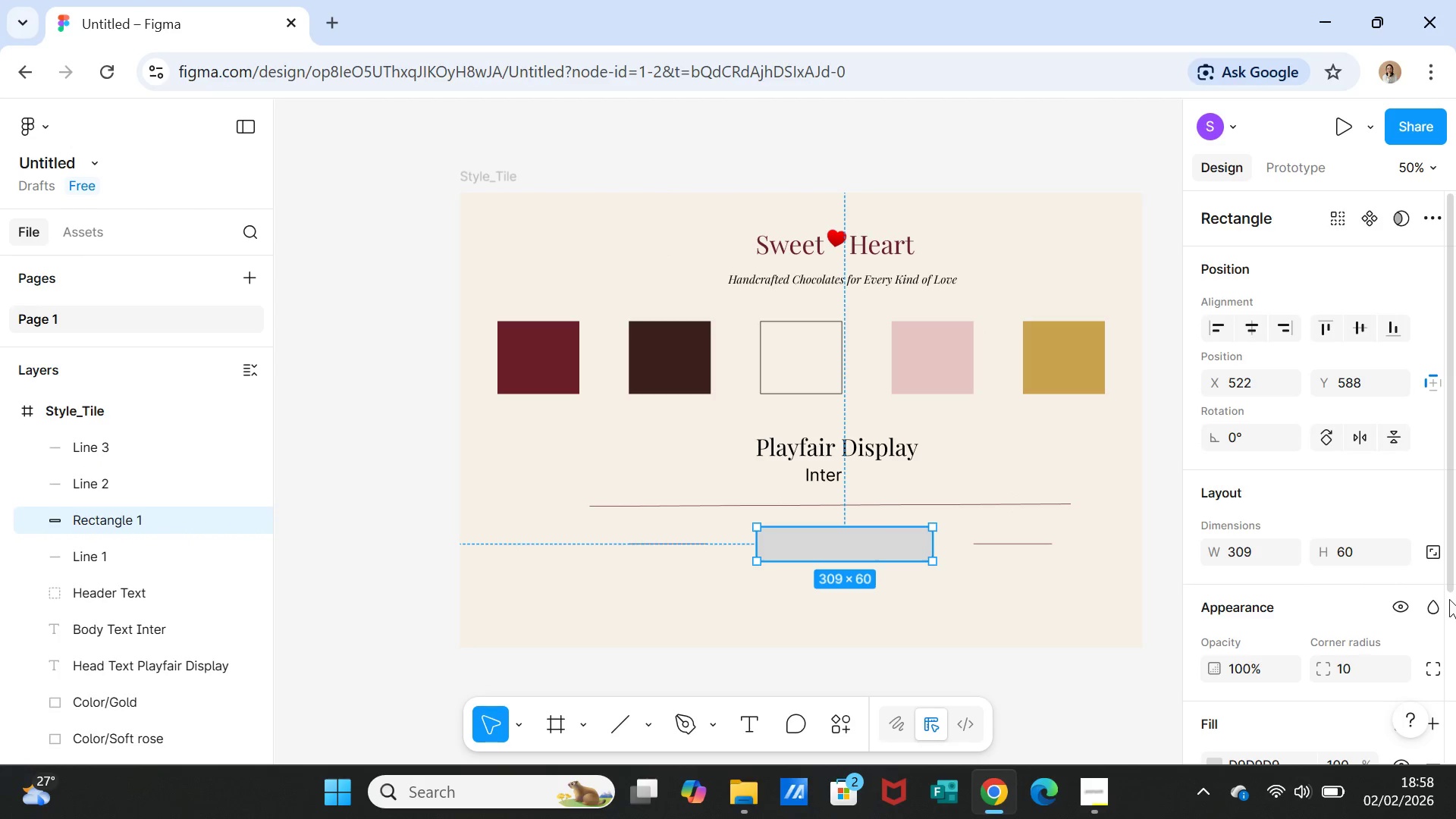 
wait(6.62)
 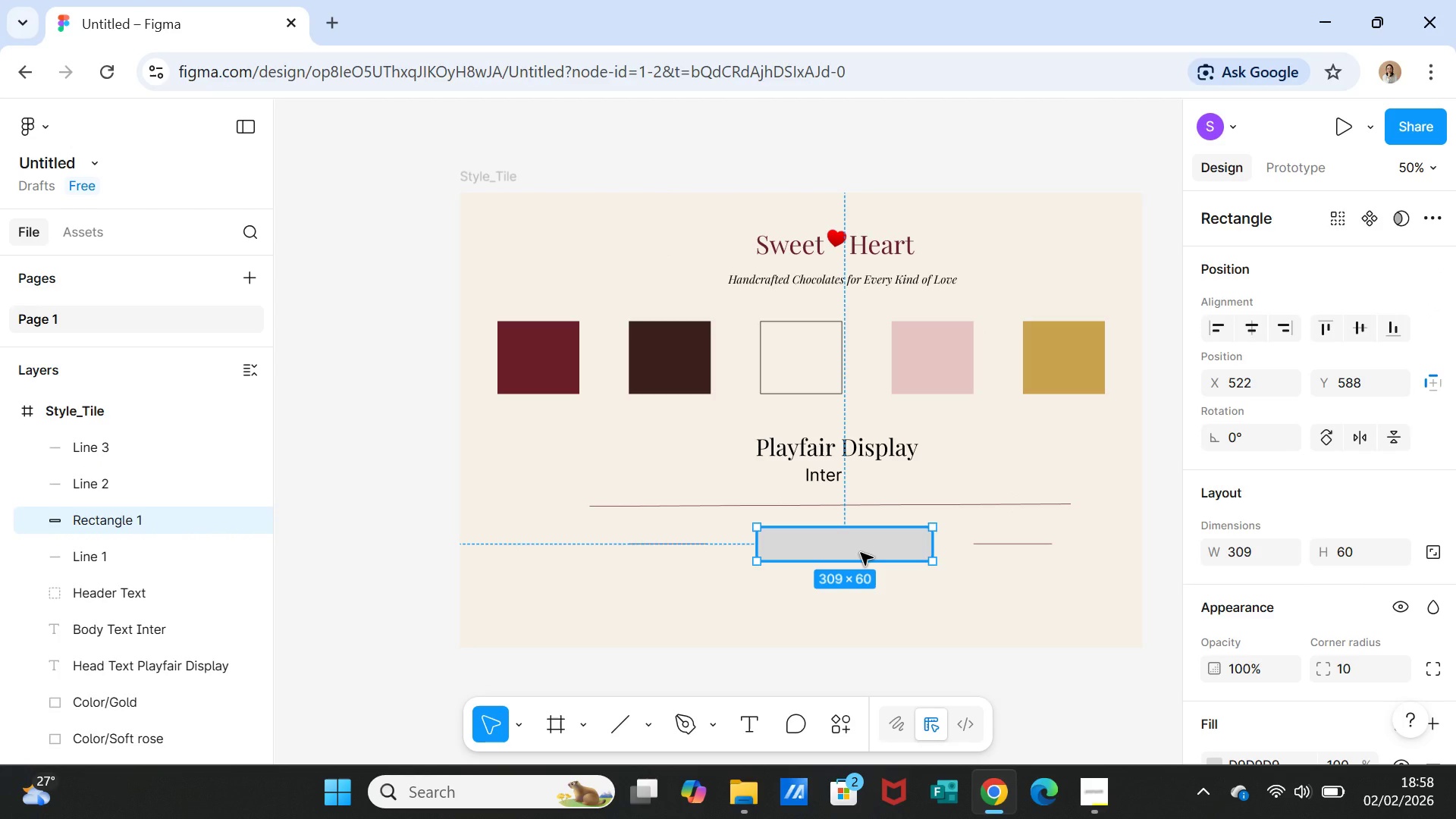 
scroll: coordinate [1379, 645], scroll_direction: down, amount: 1.0
 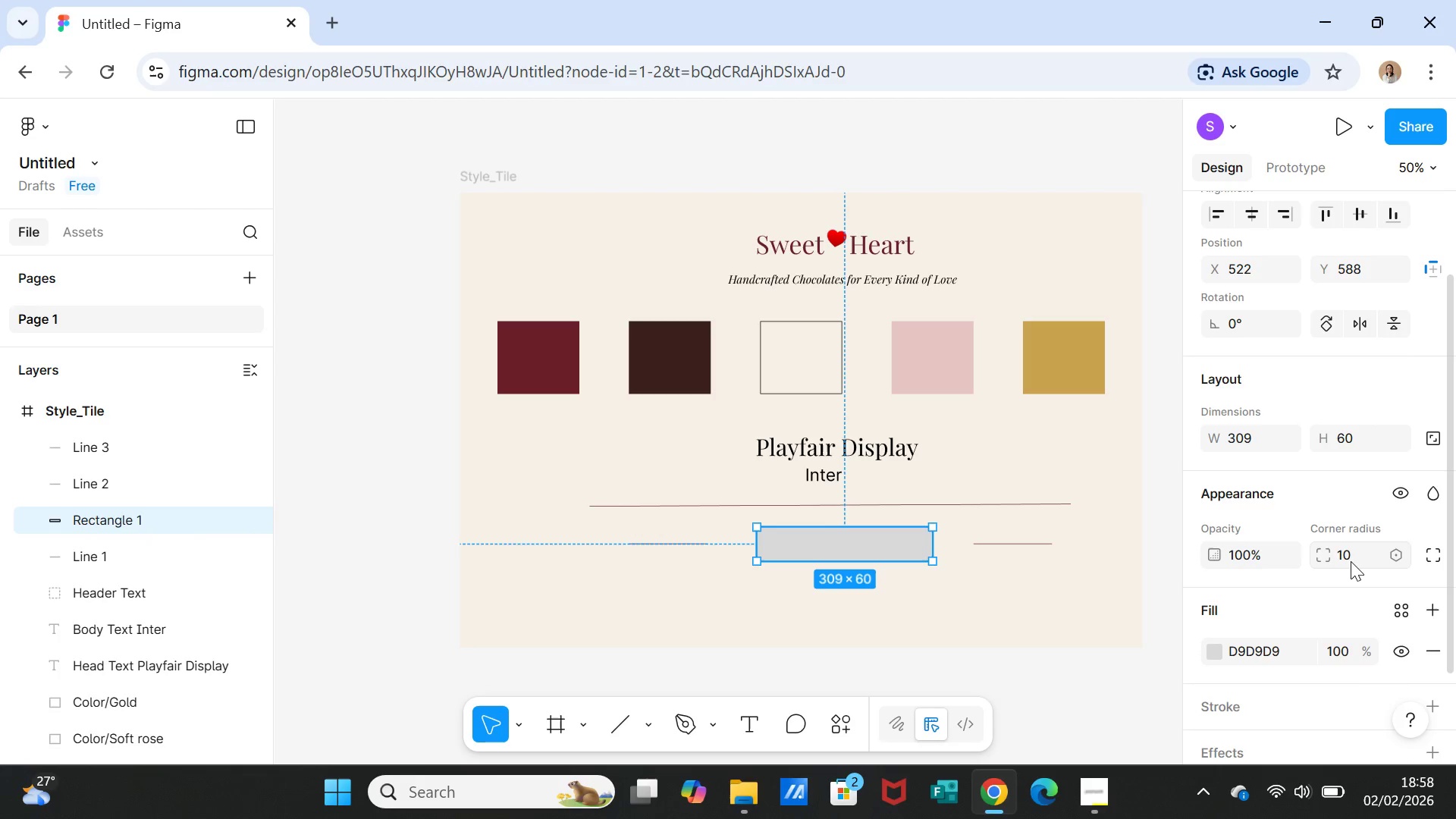 
left_click([1351, 561])
 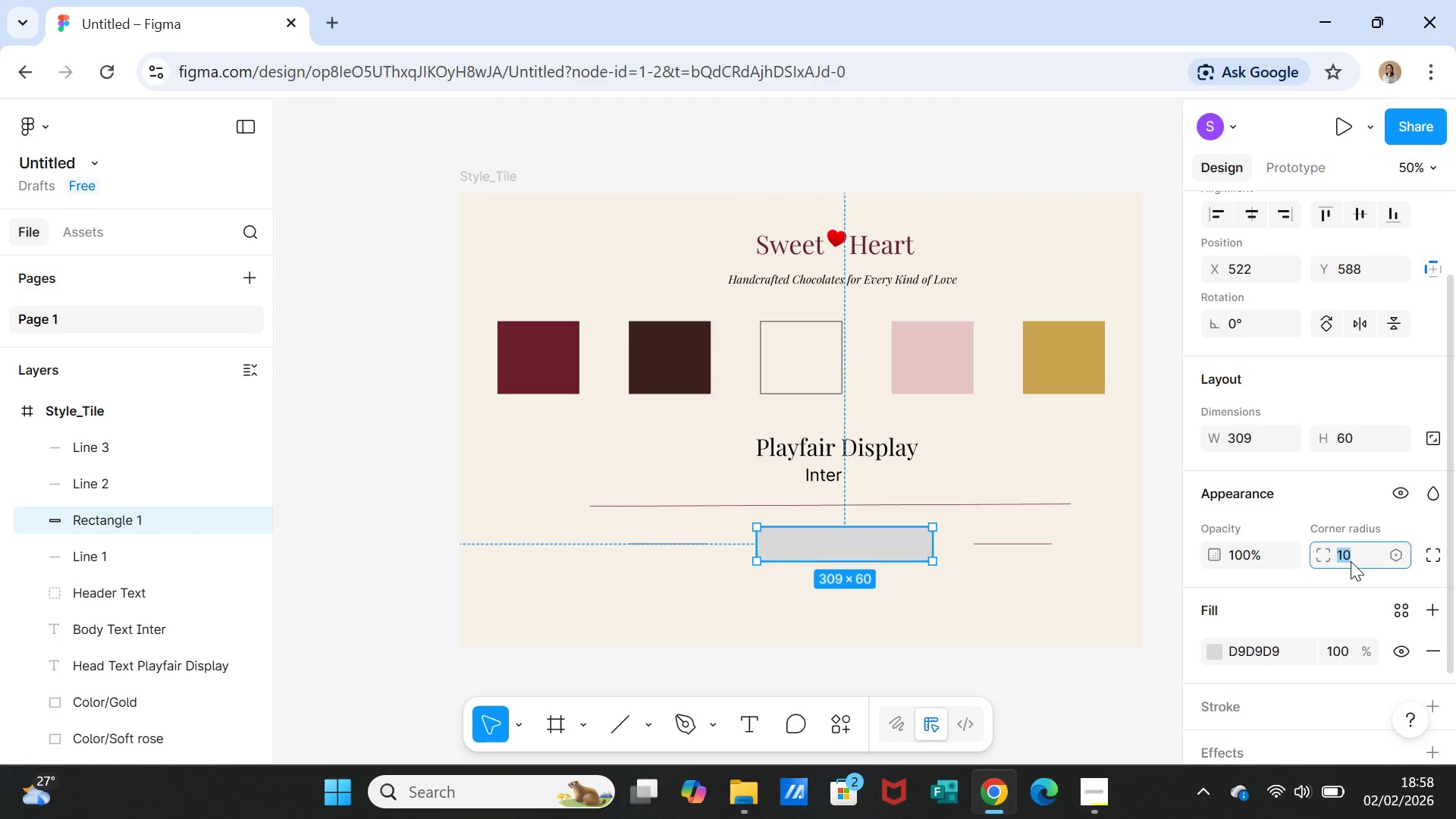 
type(20)
 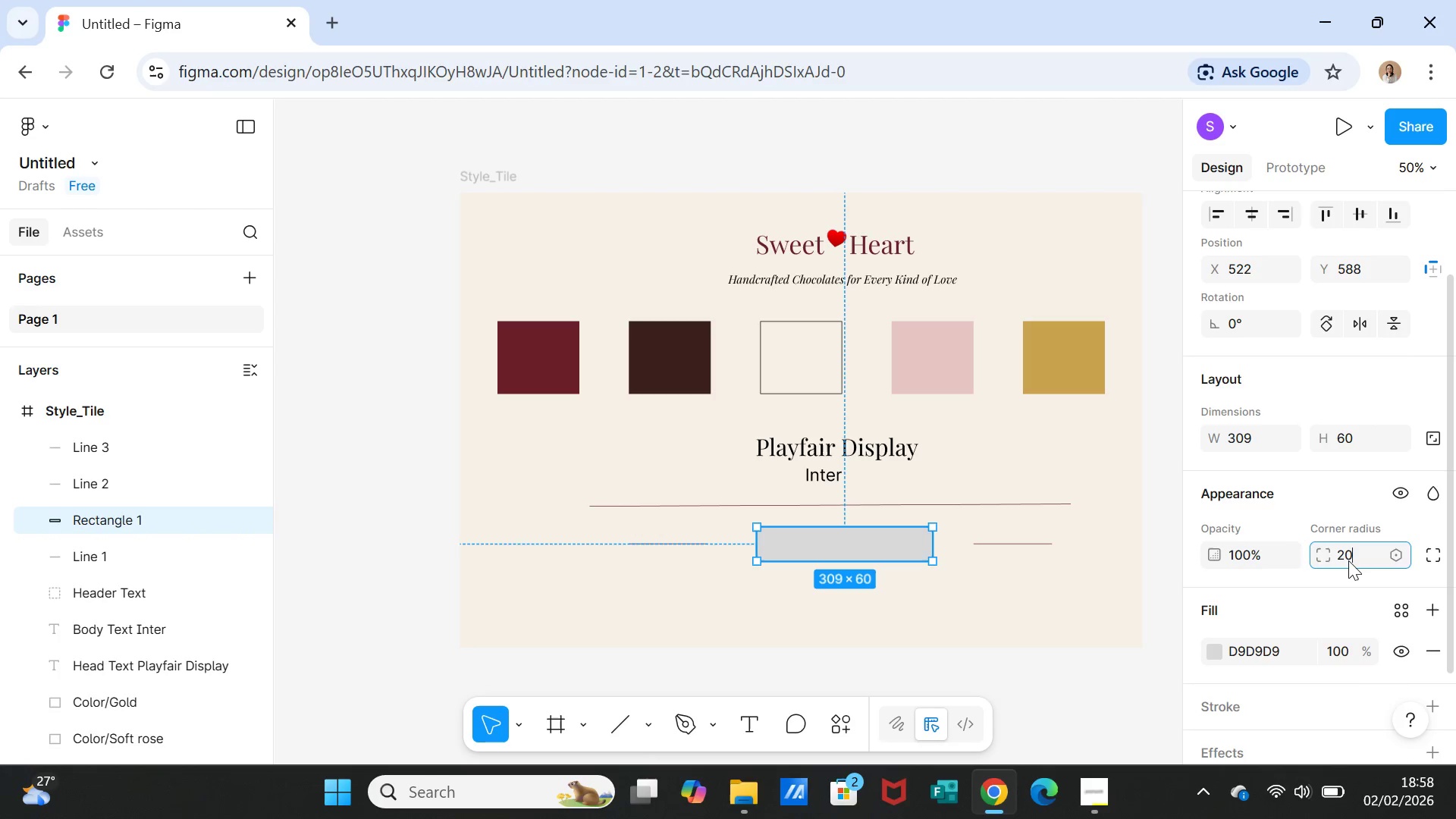 
key(Enter)
 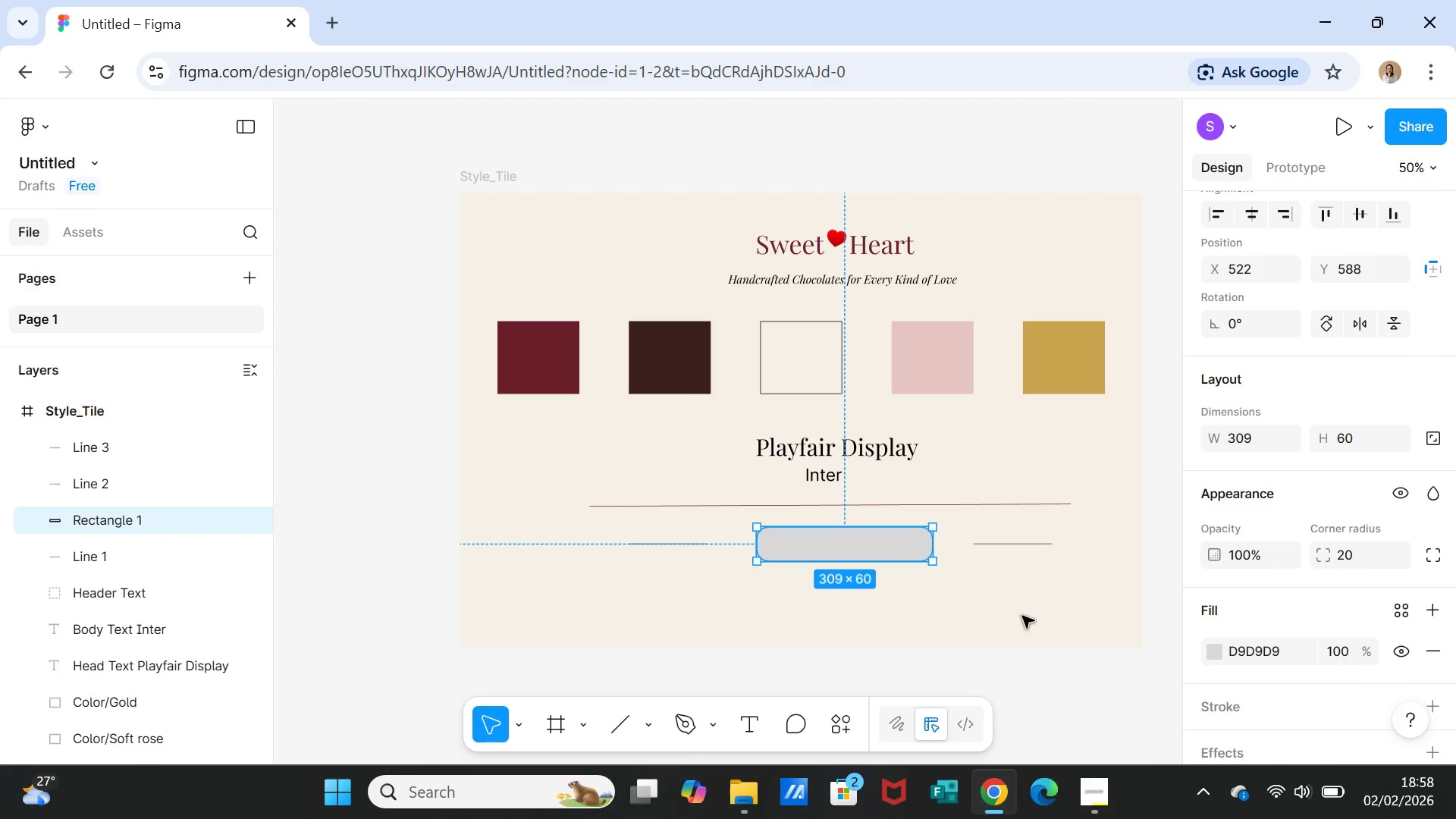 
left_click([1019, 615])
 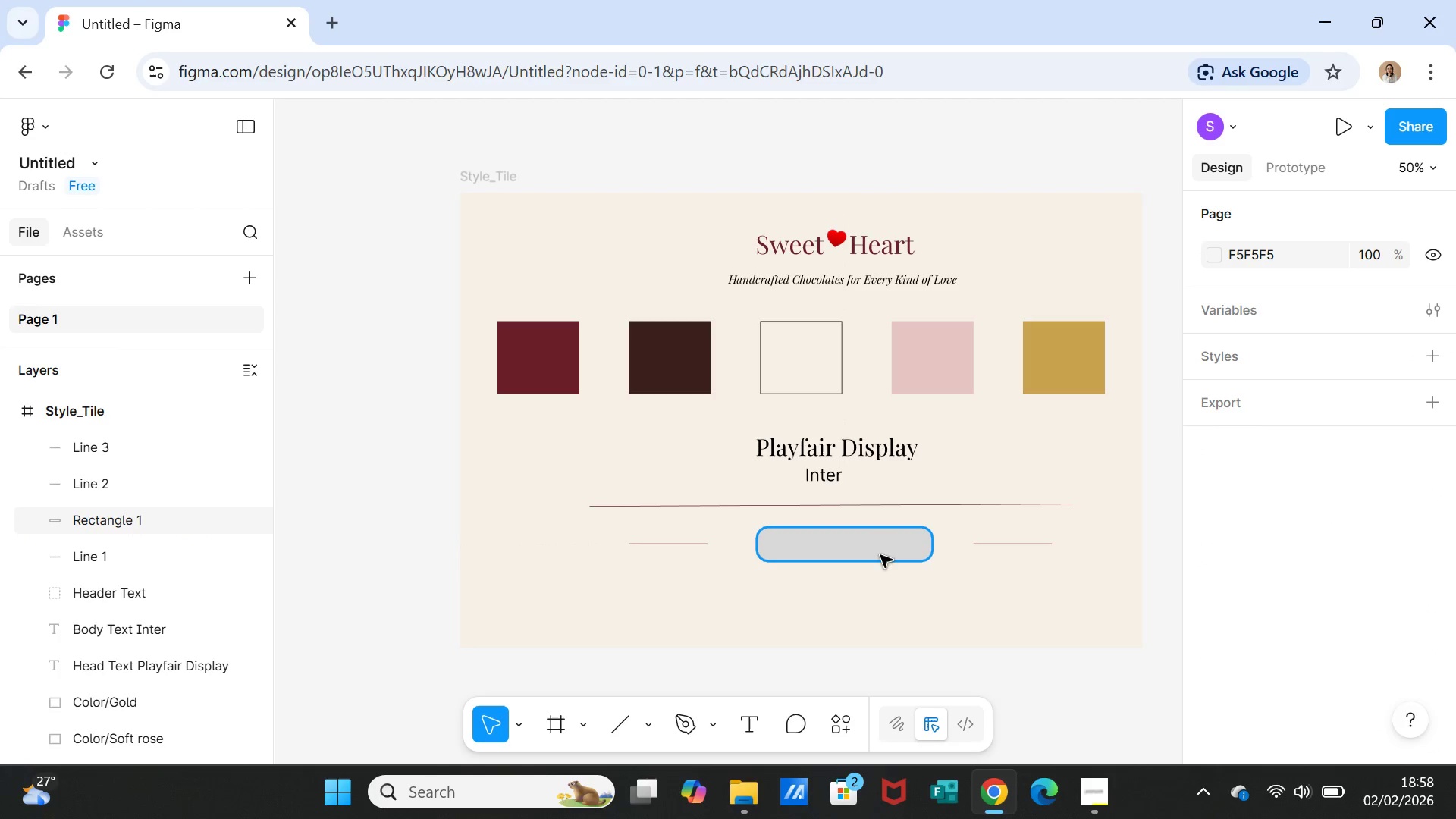 
left_click([879, 553])
 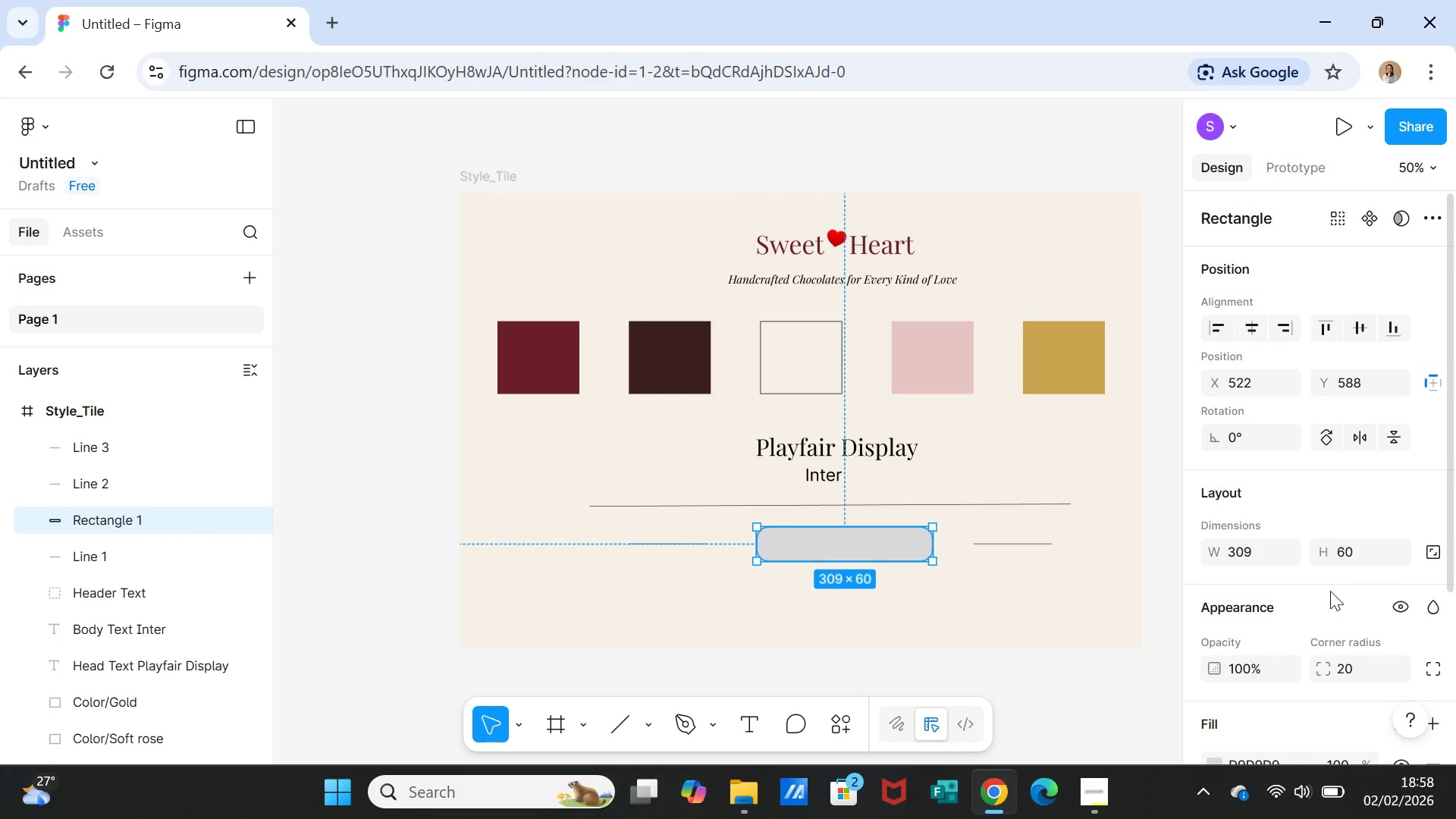 
scroll: coordinate [1308, 654], scroll_direction: down, amount: 1.0
 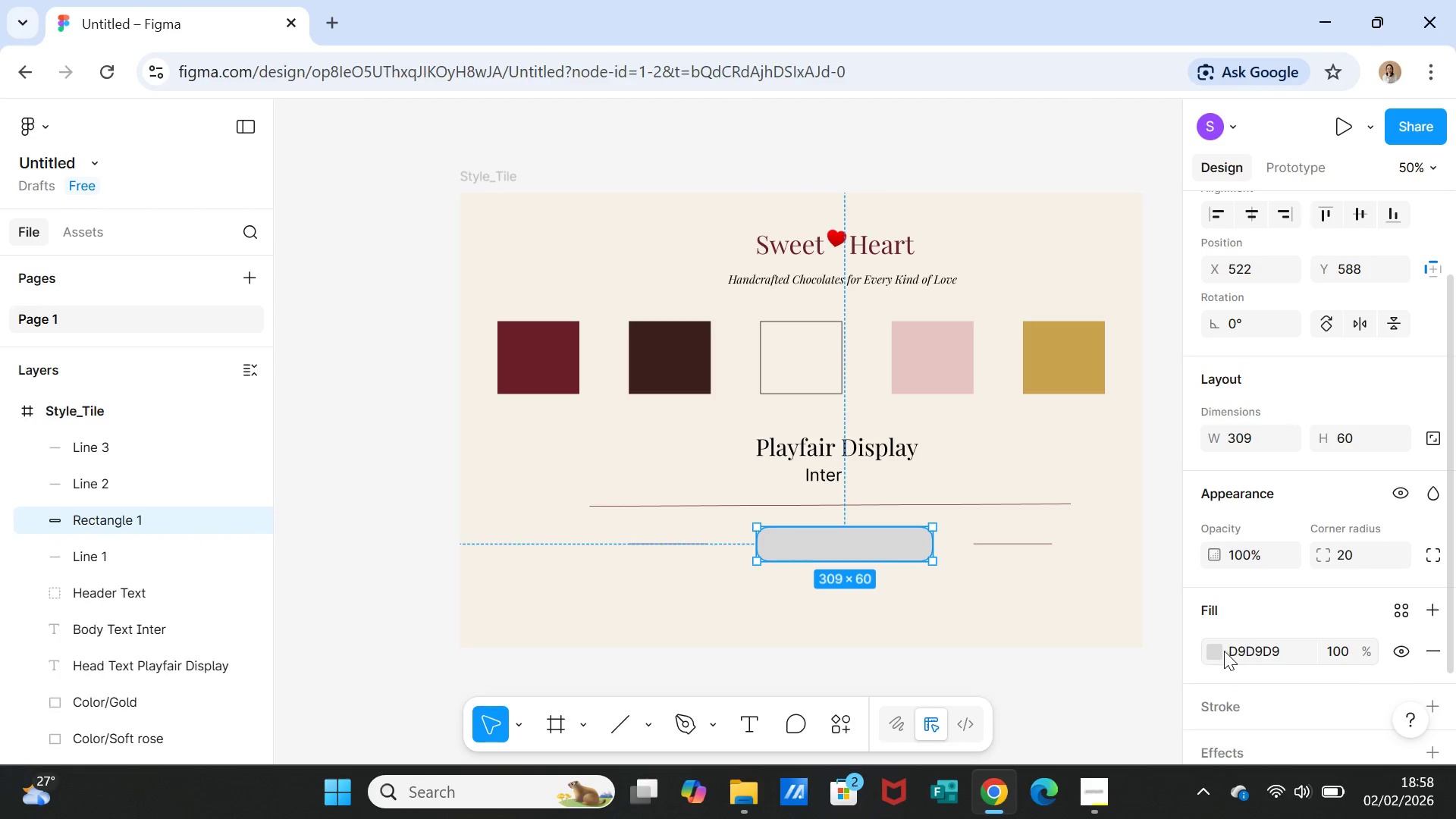 
left_click([1220, 651])
 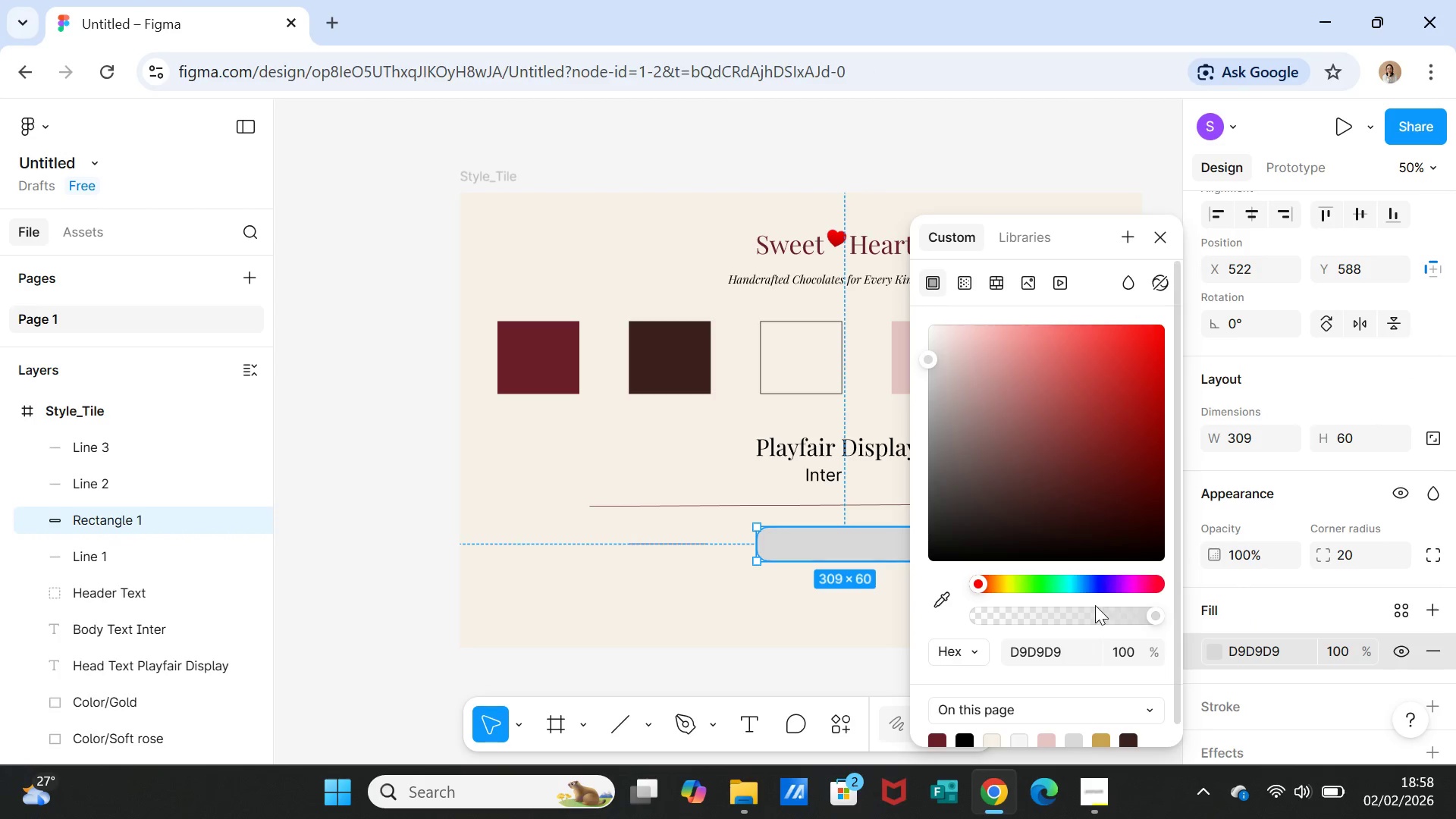 
scroll: coordinate [1092, 618], scroll_direction: down, amount: 1.0
 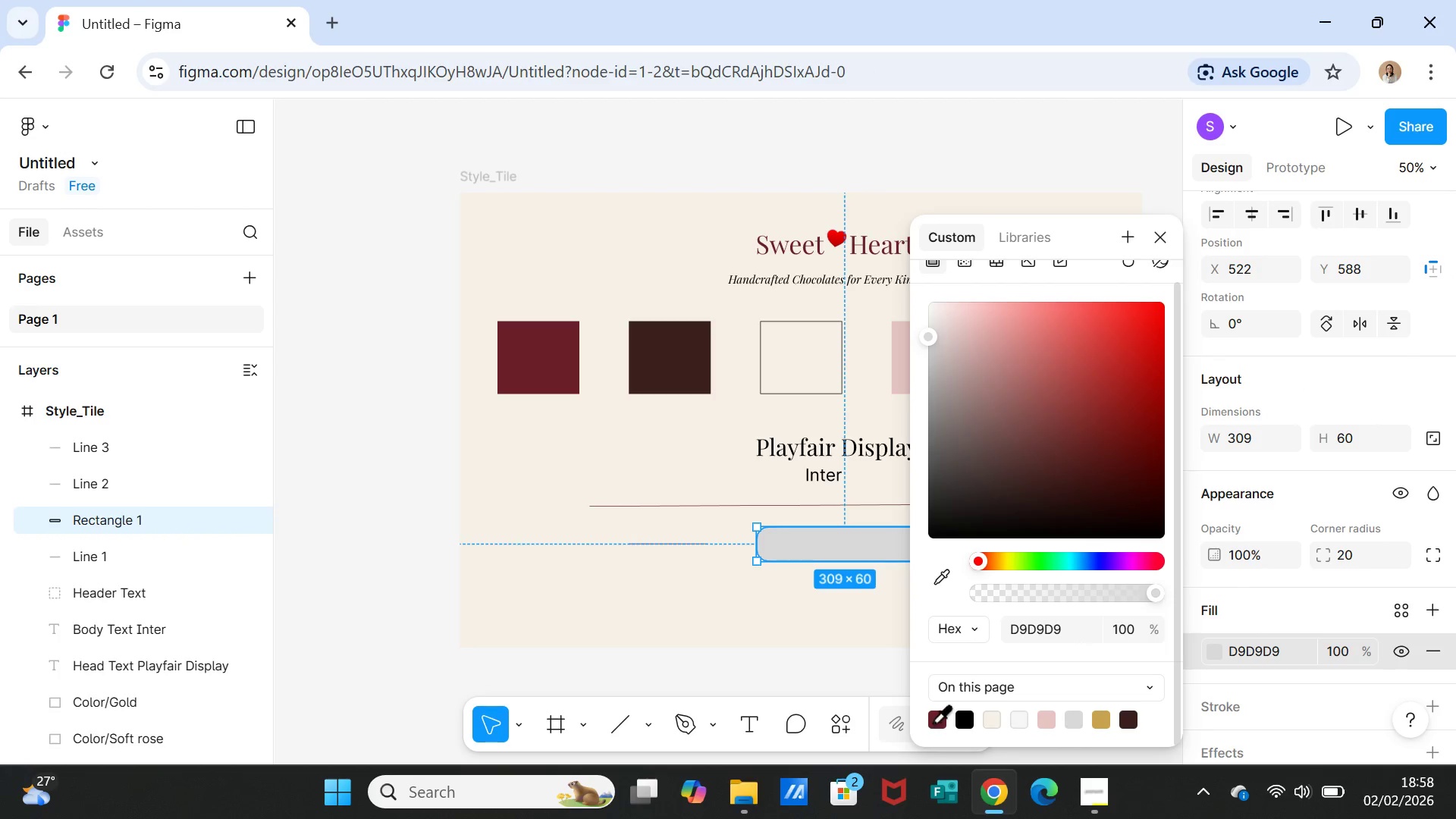 
left_click([932, 722])
 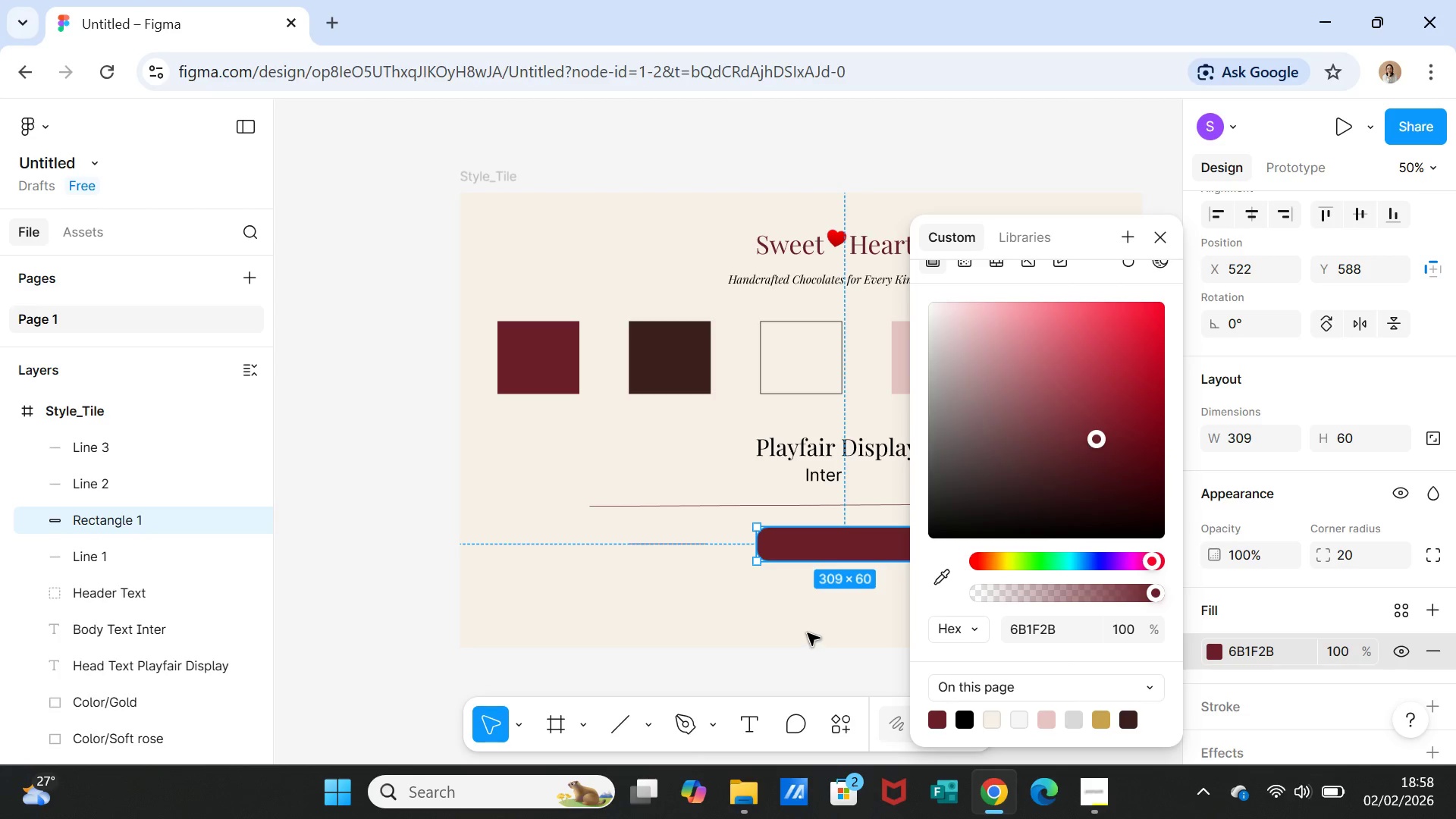 
left_click([804, 632])
 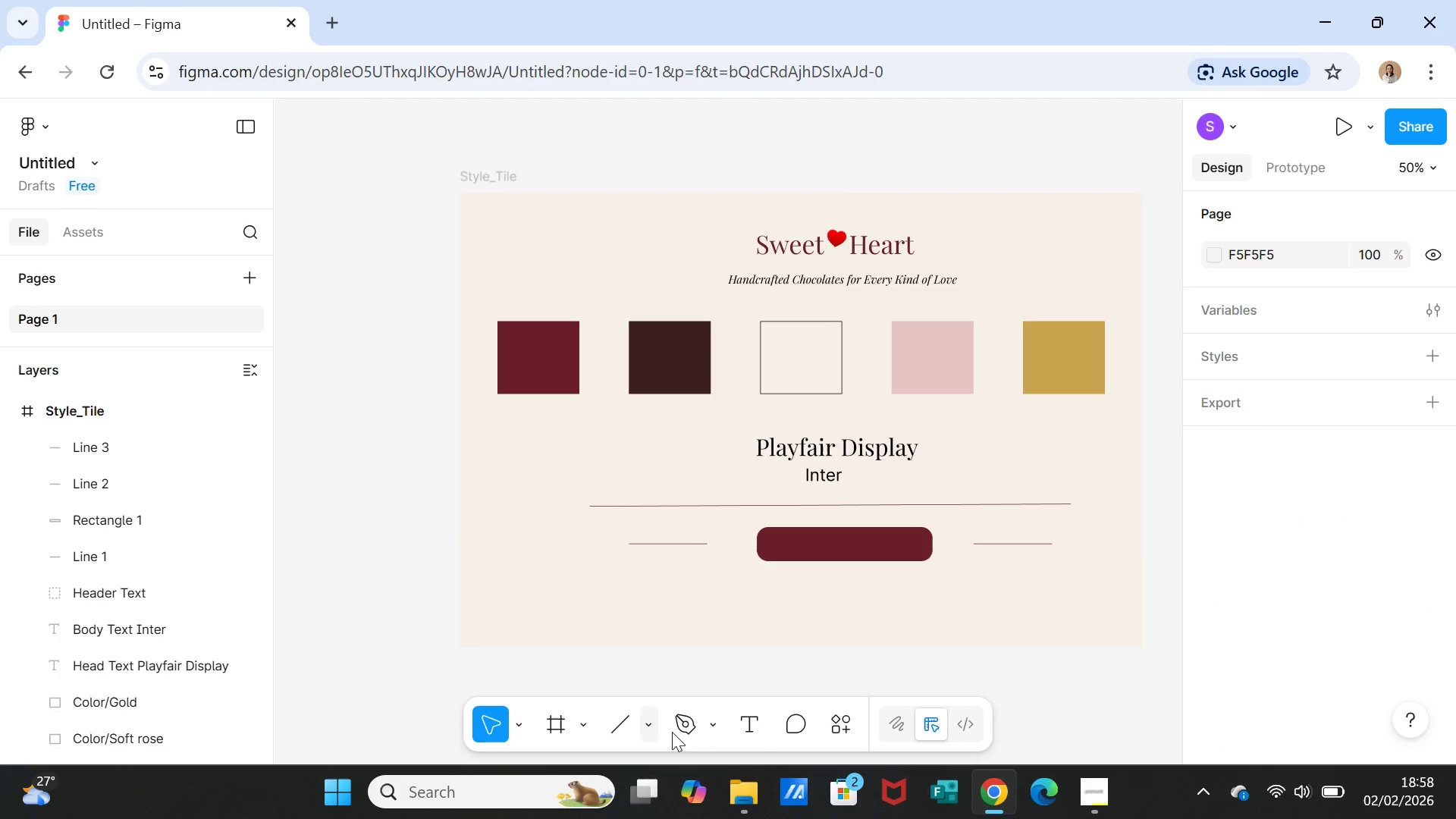 
left_click([748, 727])
 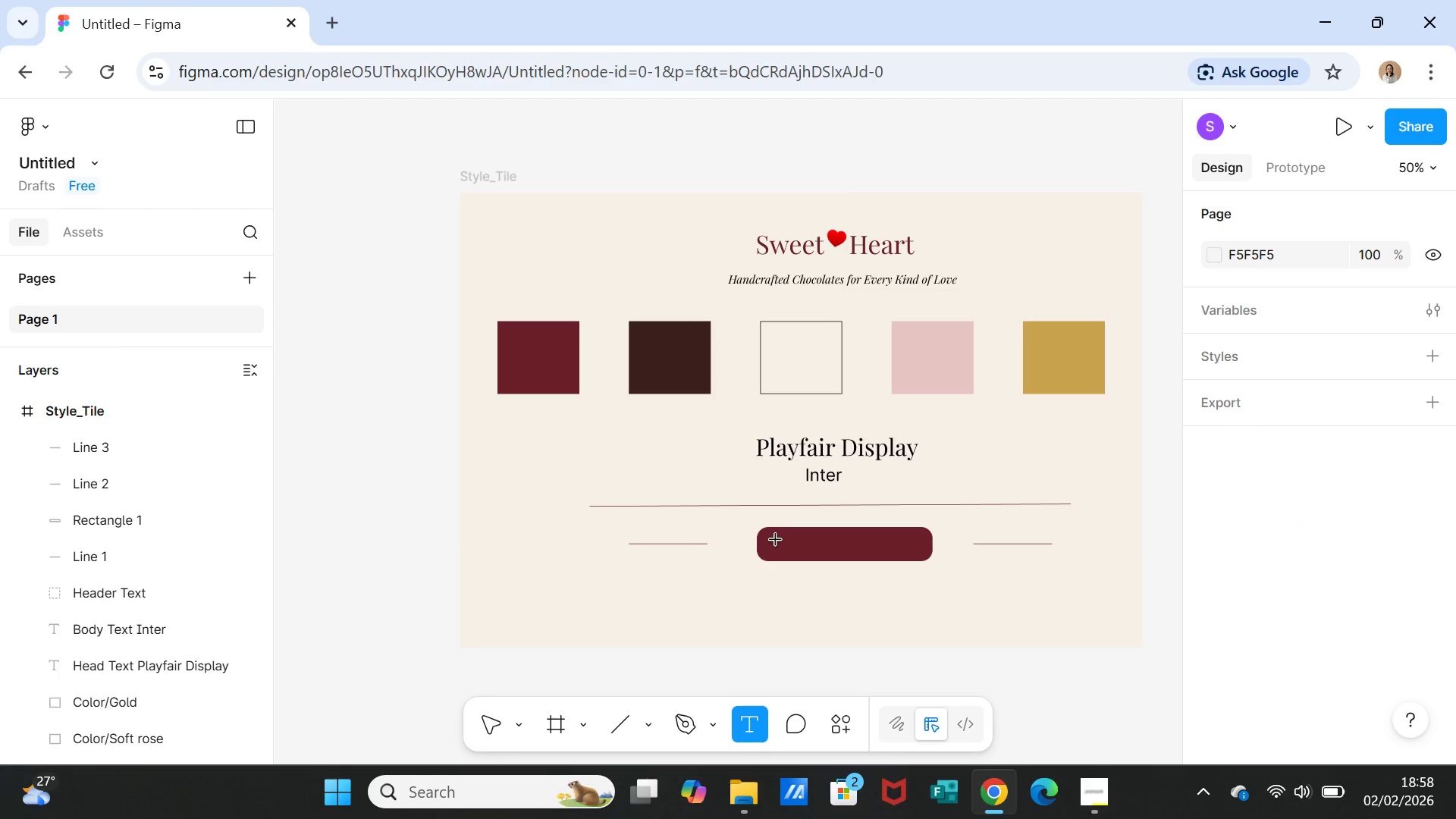 
left_click_drag(start_coordinate=[777, 539], to_coordinate=[915, 554])
 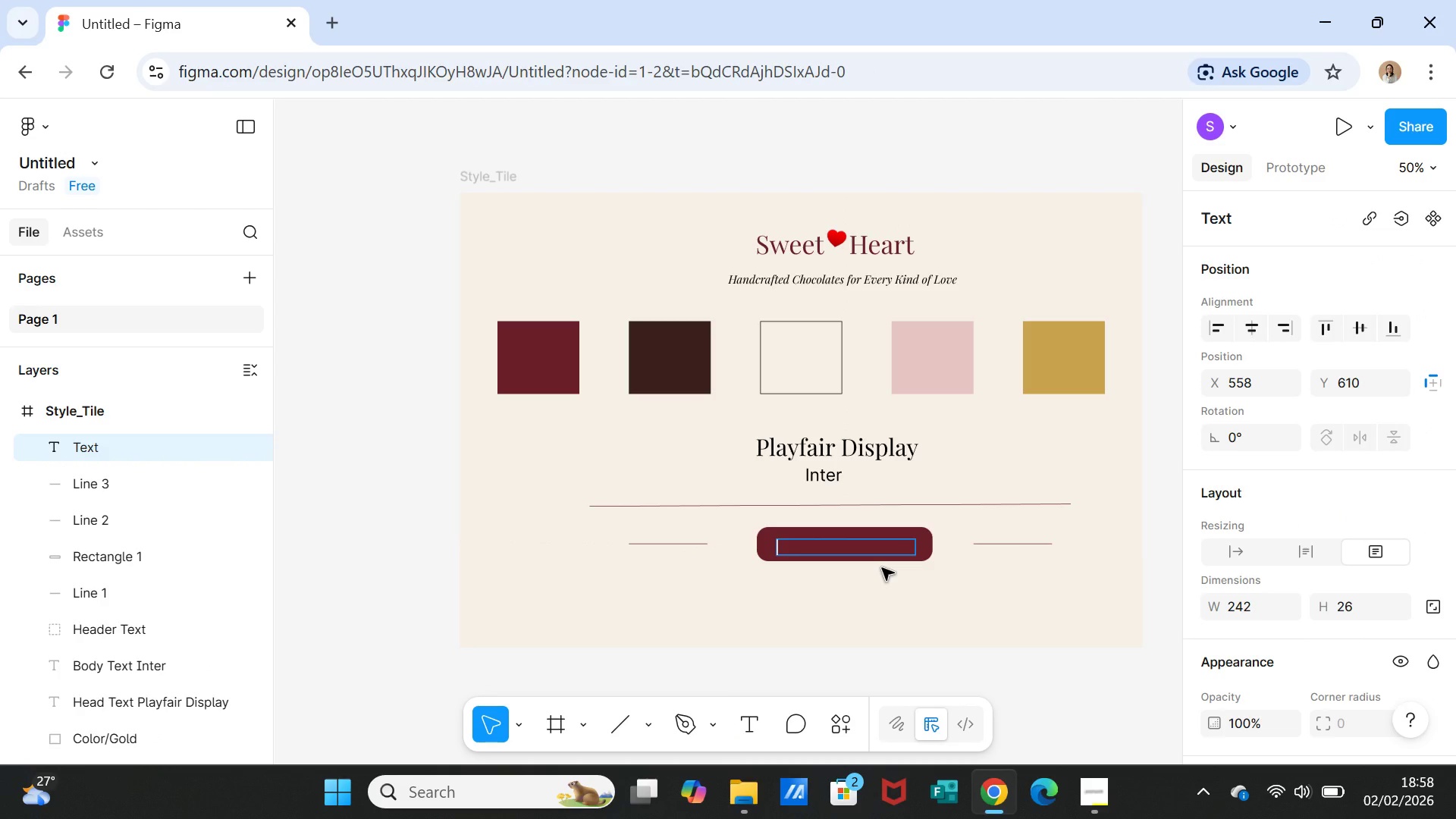 
type(Get Started)
 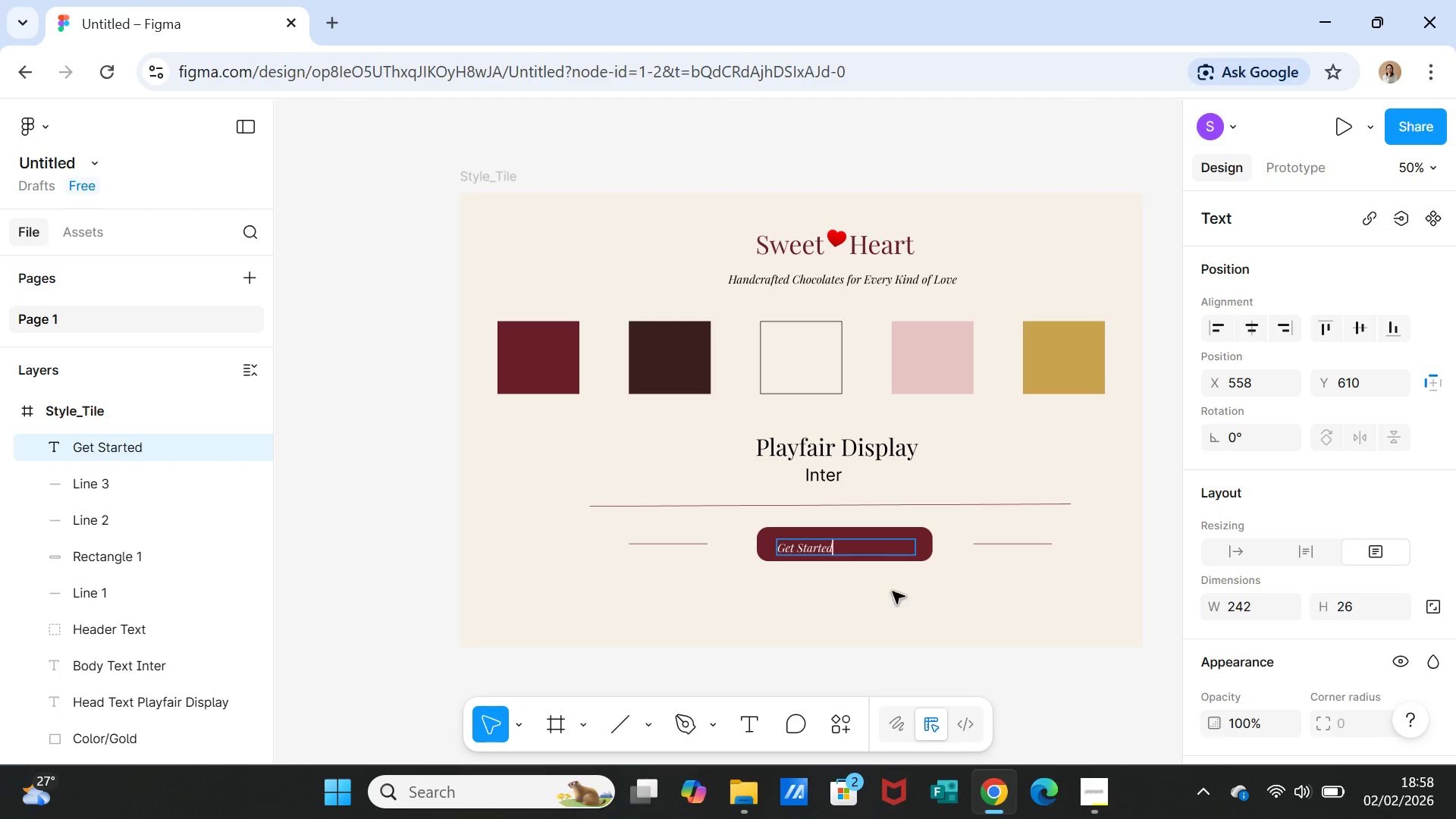 
left_click([899, 599])
 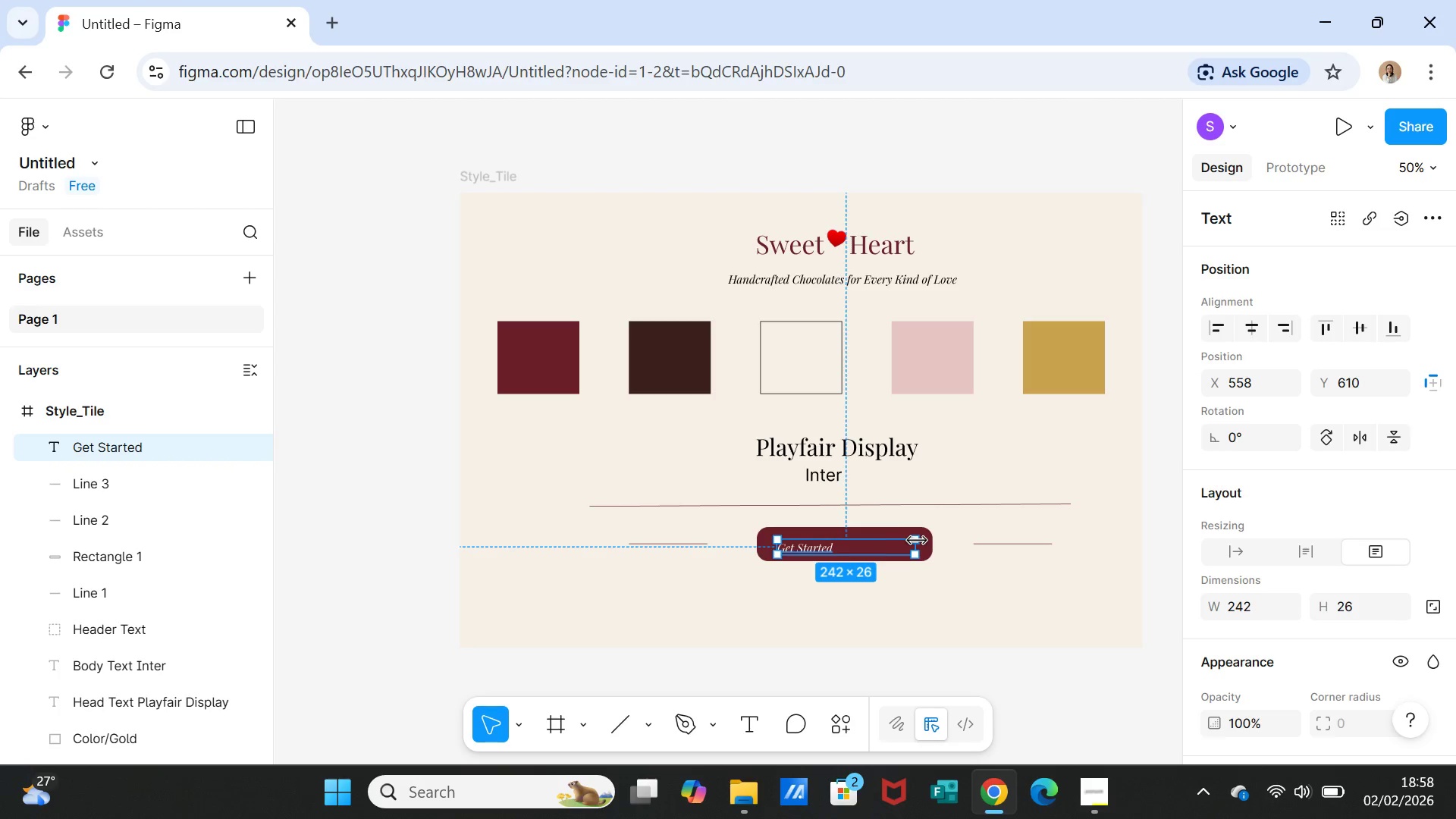 
left_click_drag(start_coordinate=[917, 548], to_coordinate=[872, 548])
 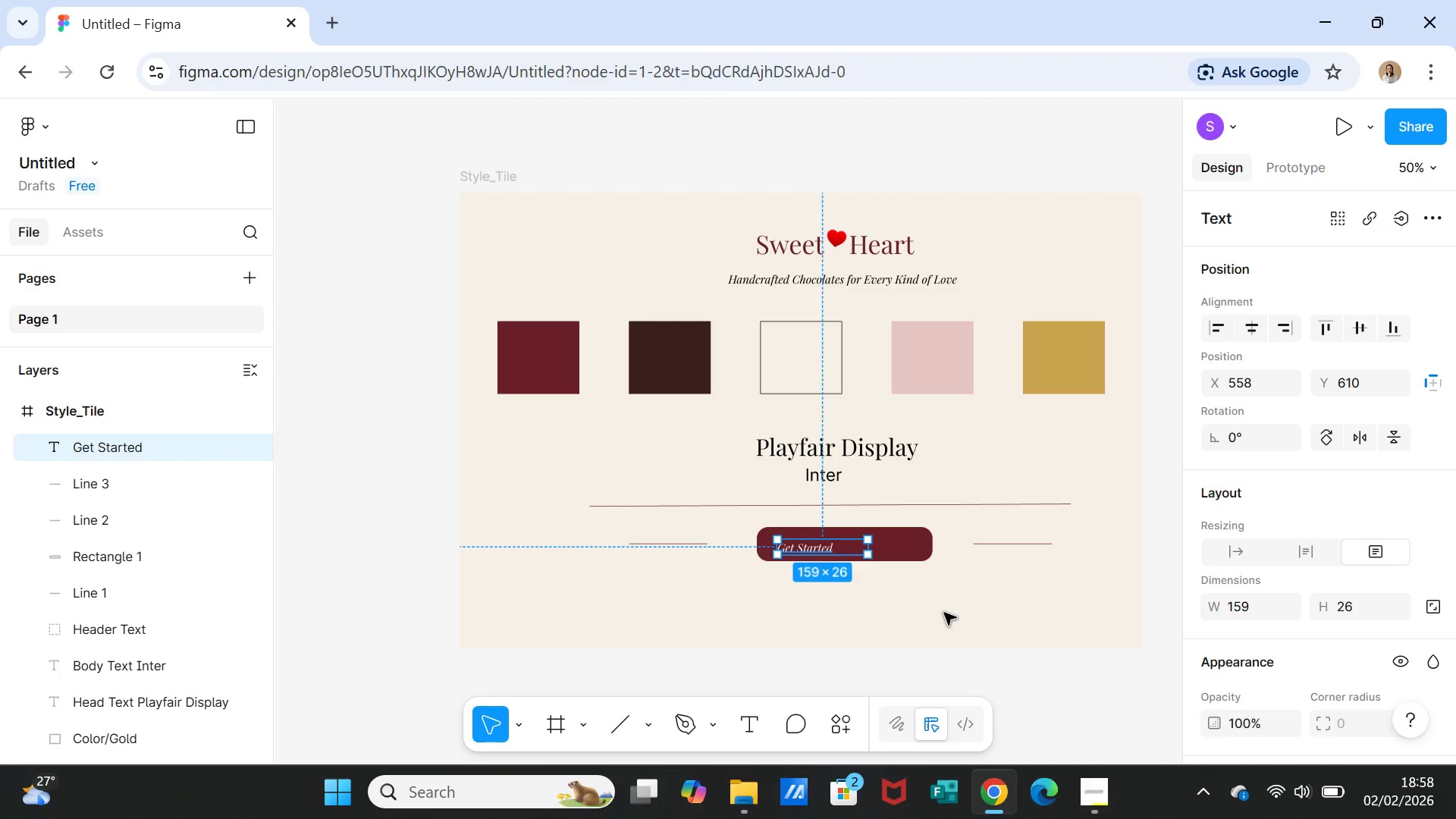 
left_click([944, 613])
 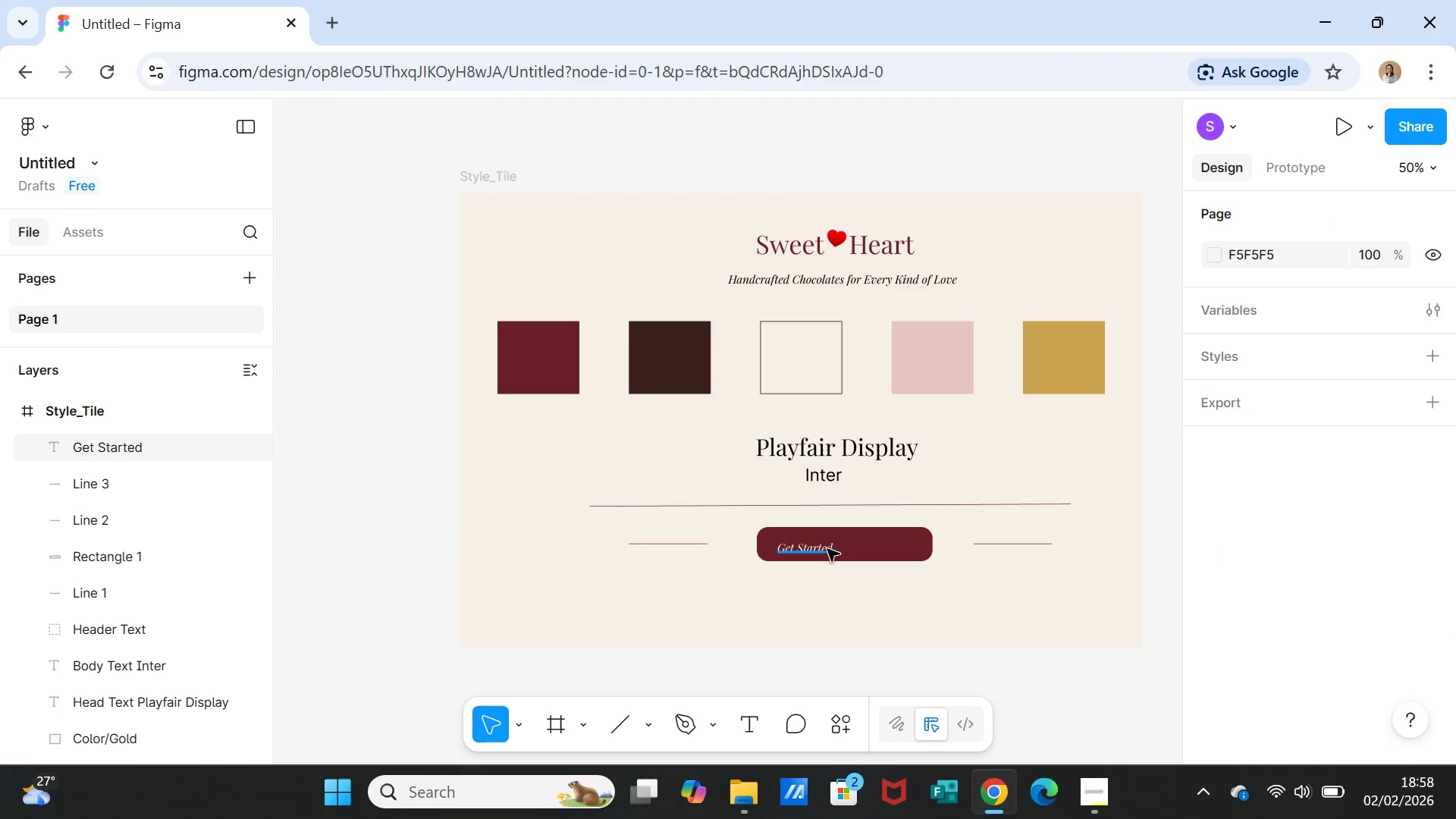 
left_click([827, 549])
 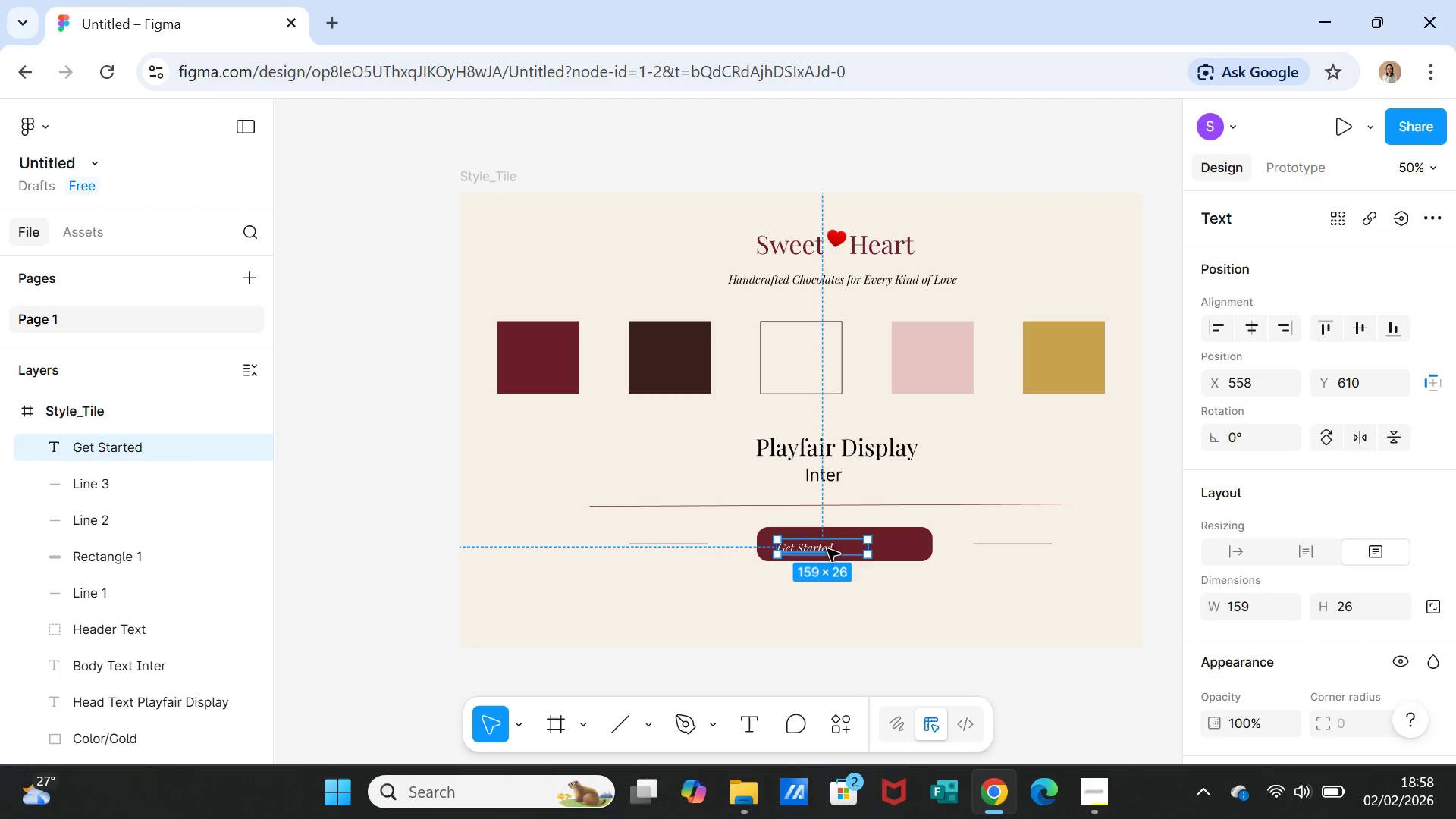 
left_click_drag(start_coordinate=[827, 549], to_coordinate=[861, 548])
 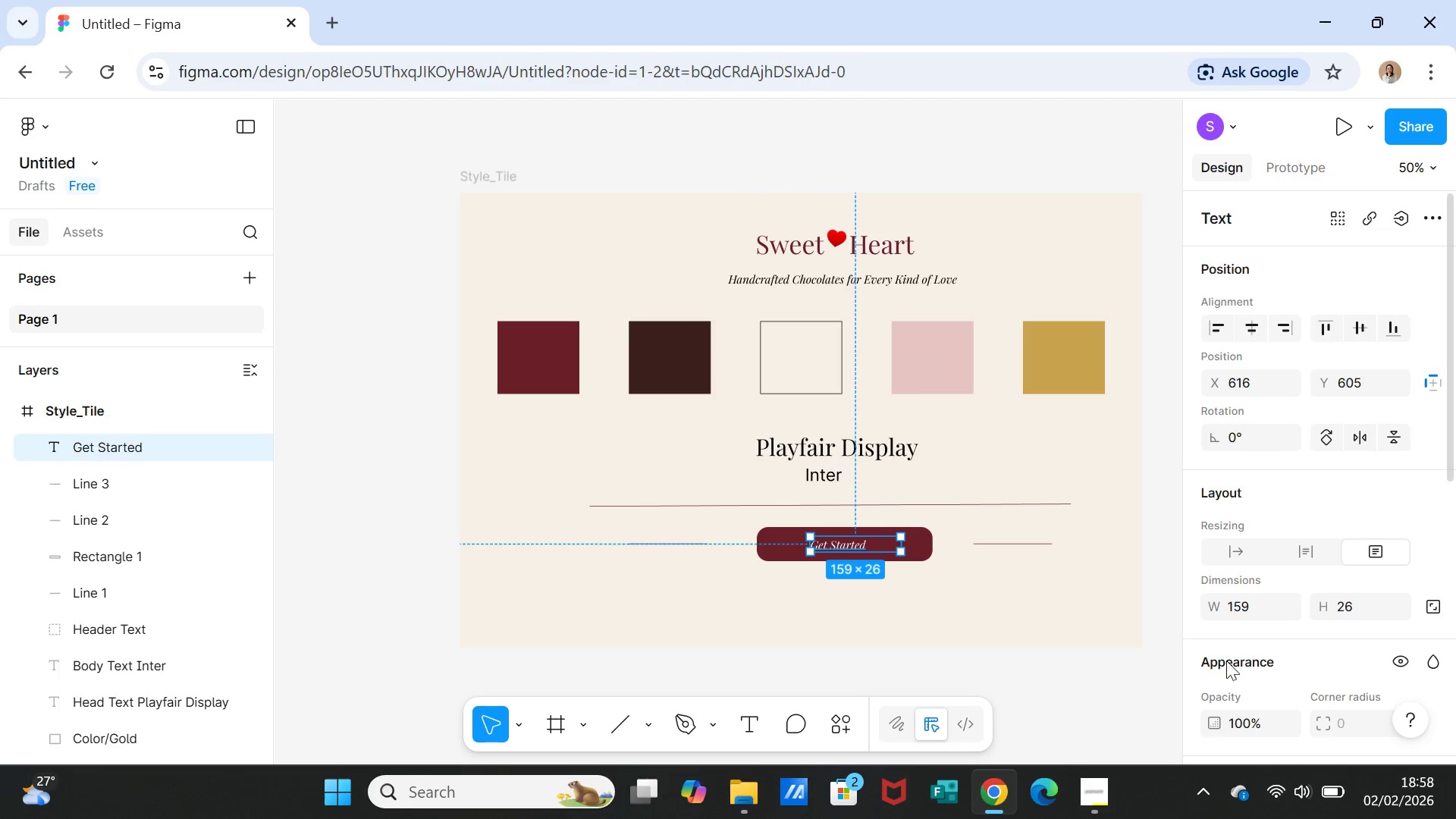 
scroll: coordinate [1410, 628], scroll_direction: down, amount: 2.0
 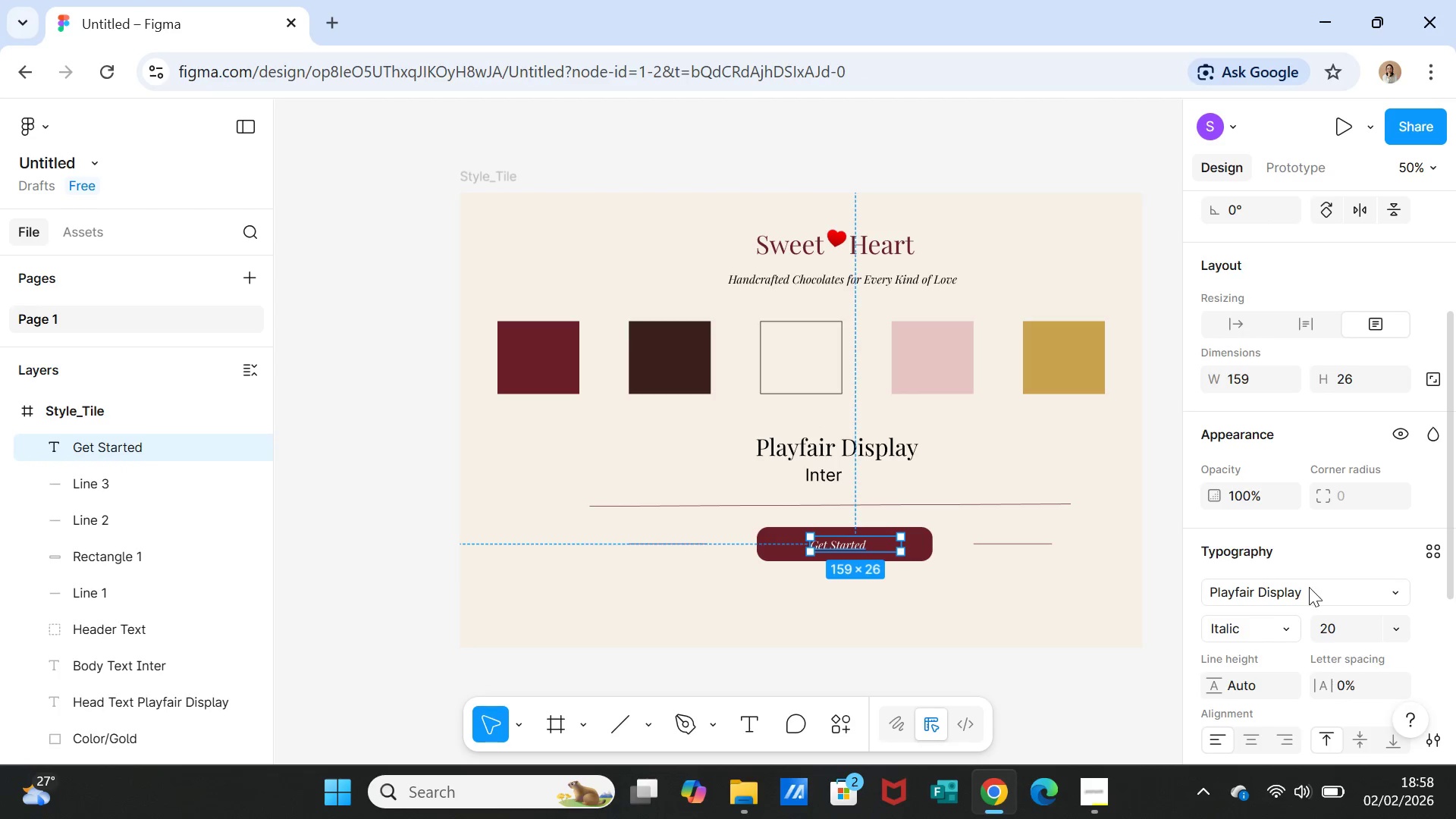 
left_click([1316, 595])
 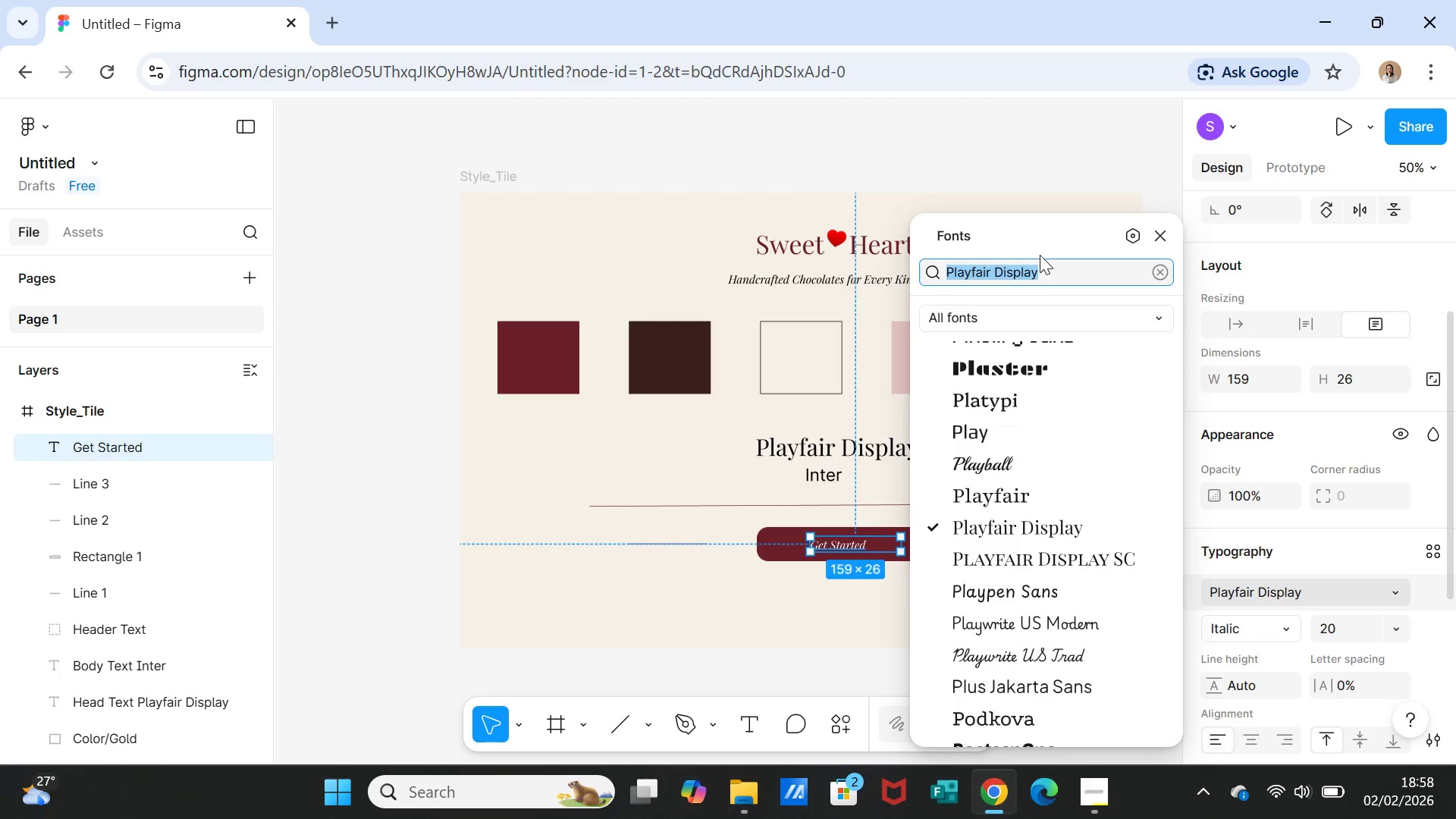 
key(I)
 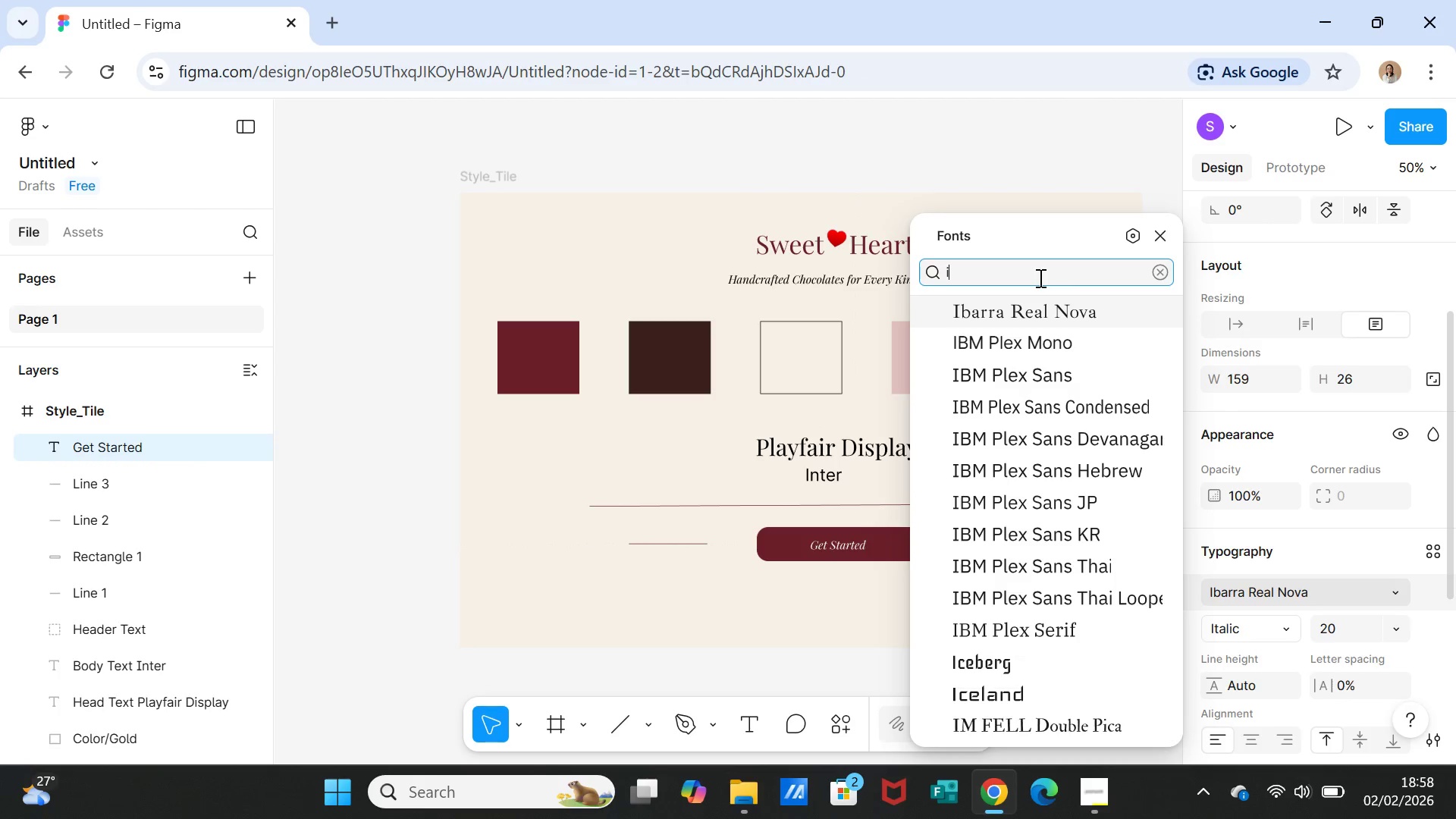 
type(nter)
 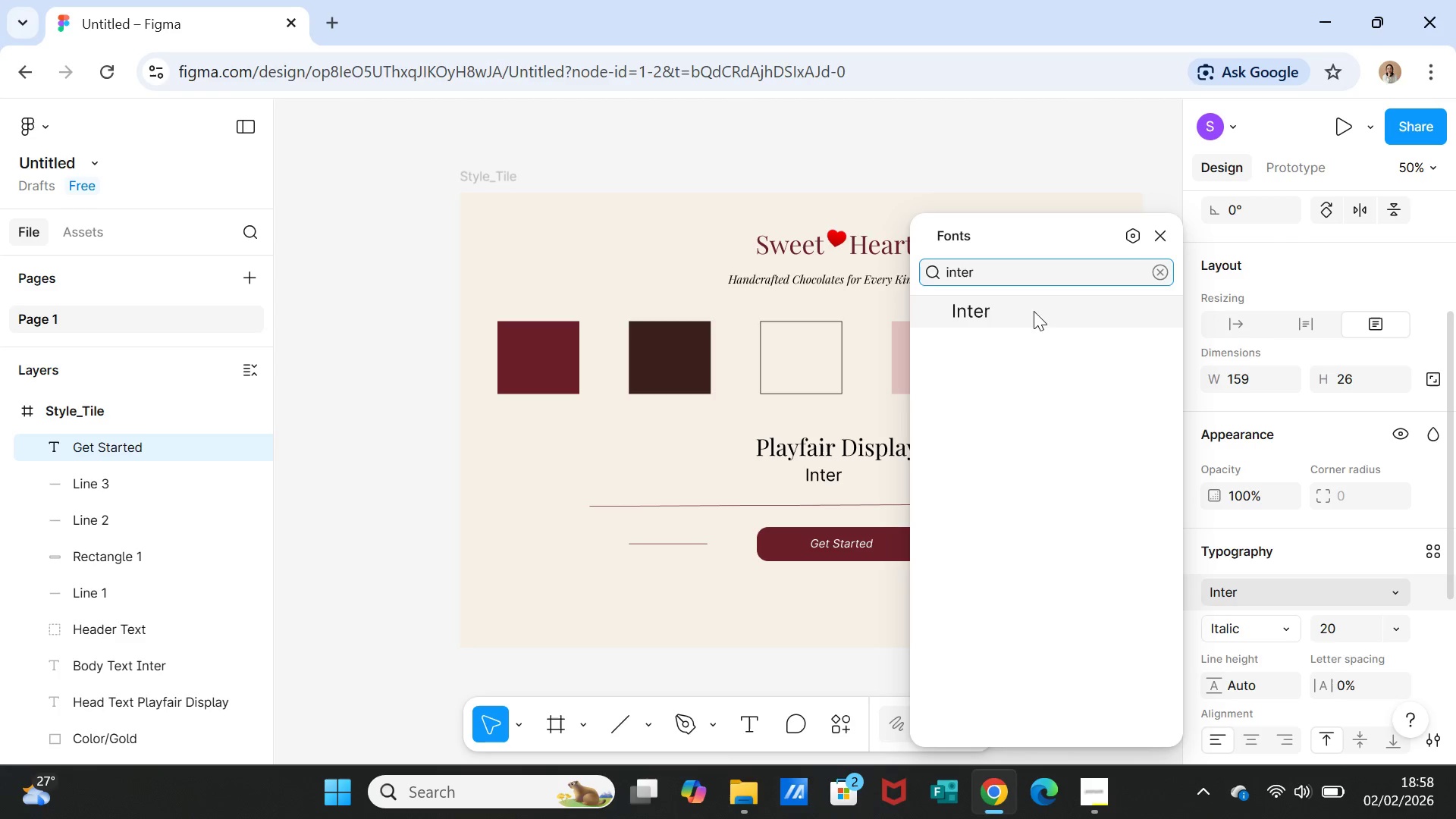 
left_click([1034, 311])
 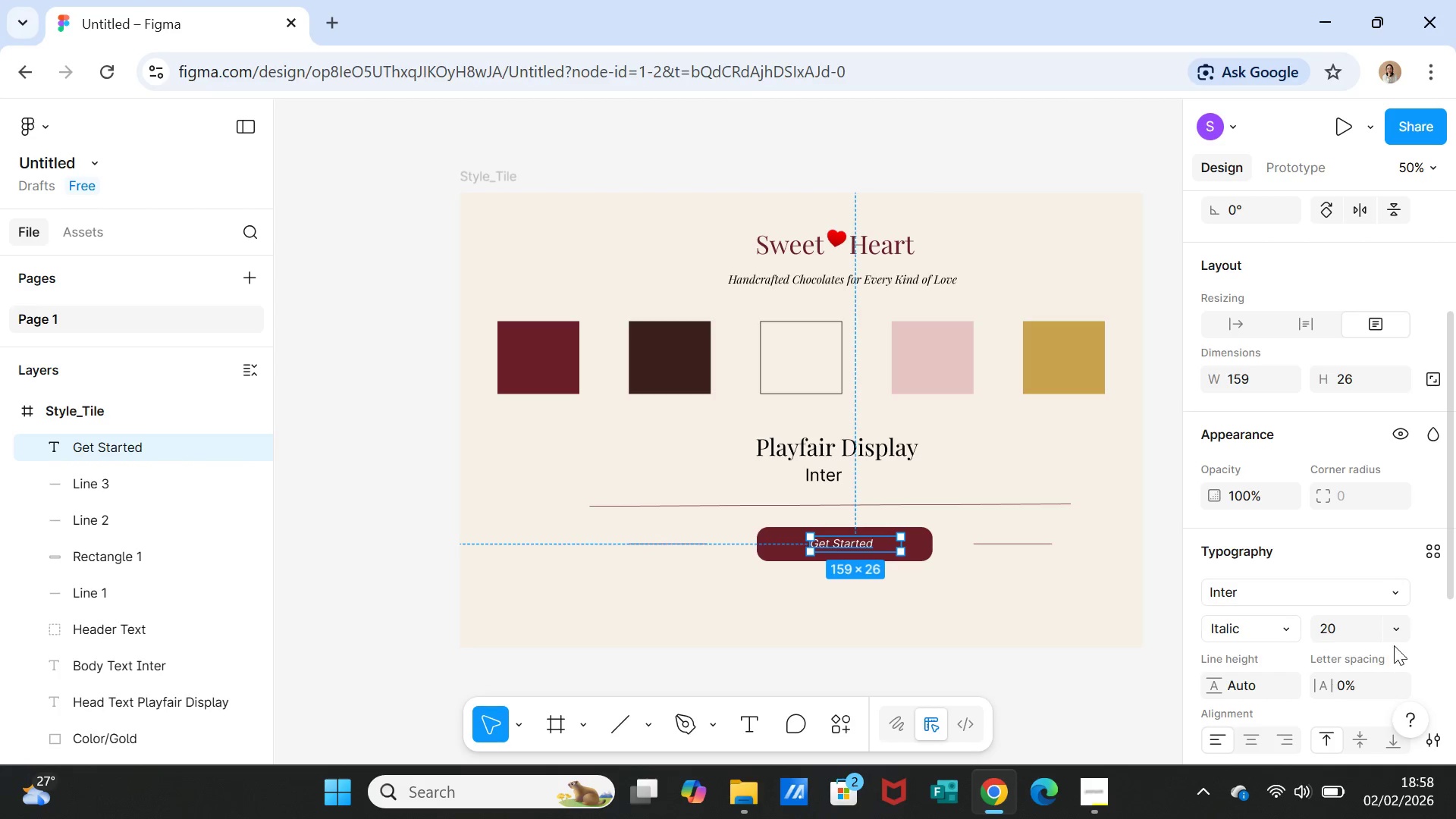 
left_click([1393, 629])
 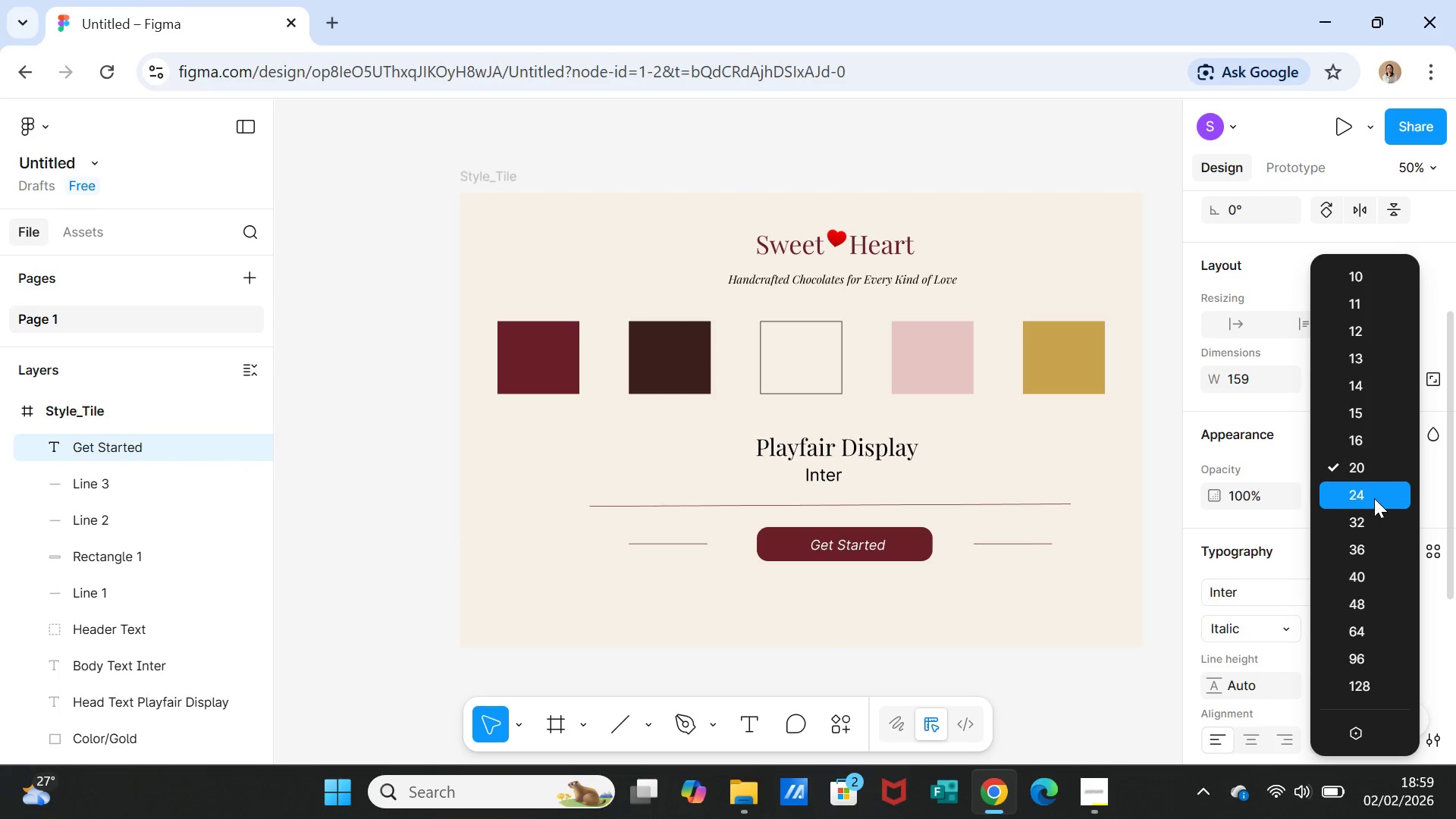 
wait(5.16)
 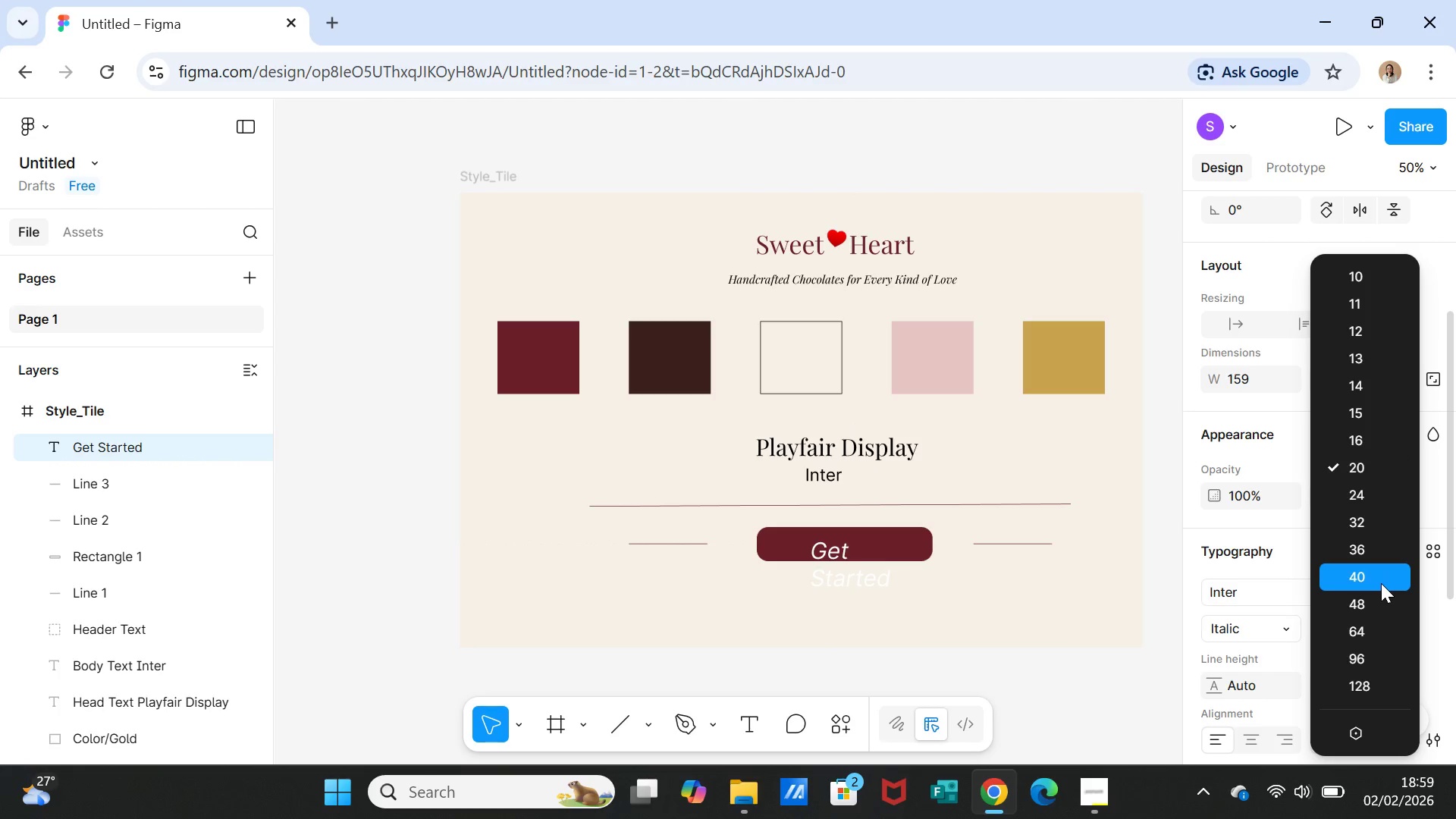 
left_click([1374, 498])
 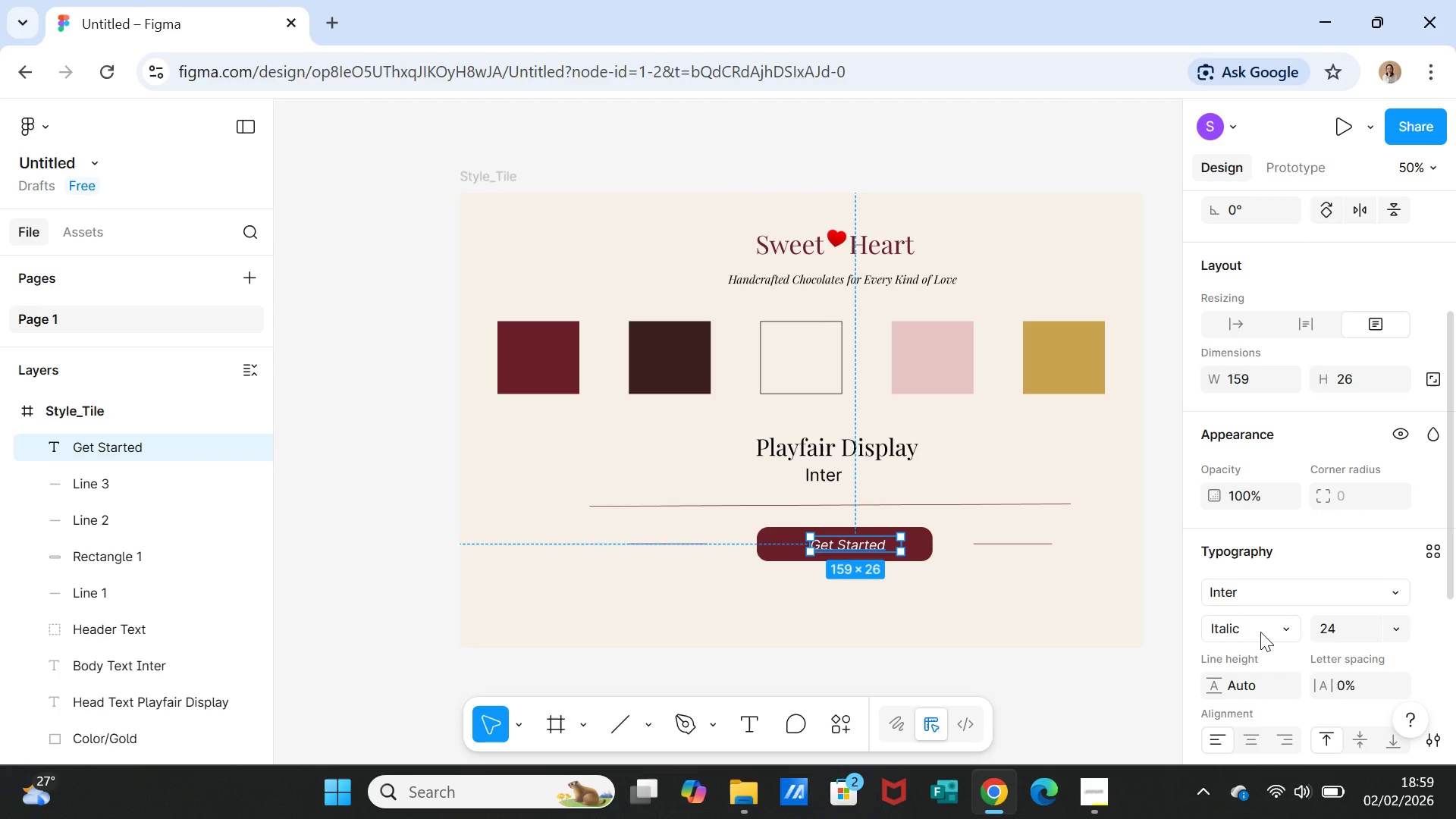 
left_click([1285, 623])
 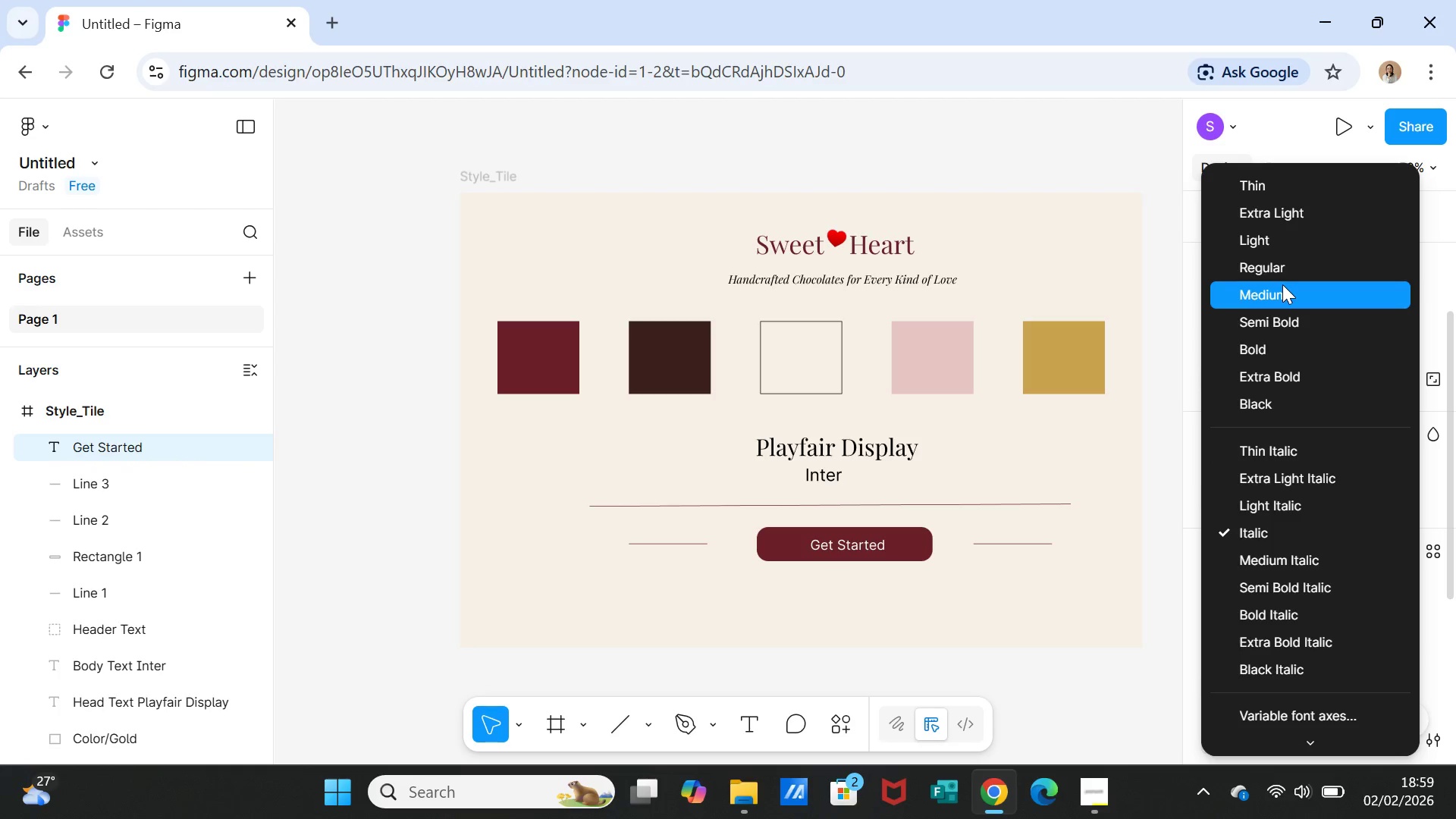 
left_click([1282, 284])
 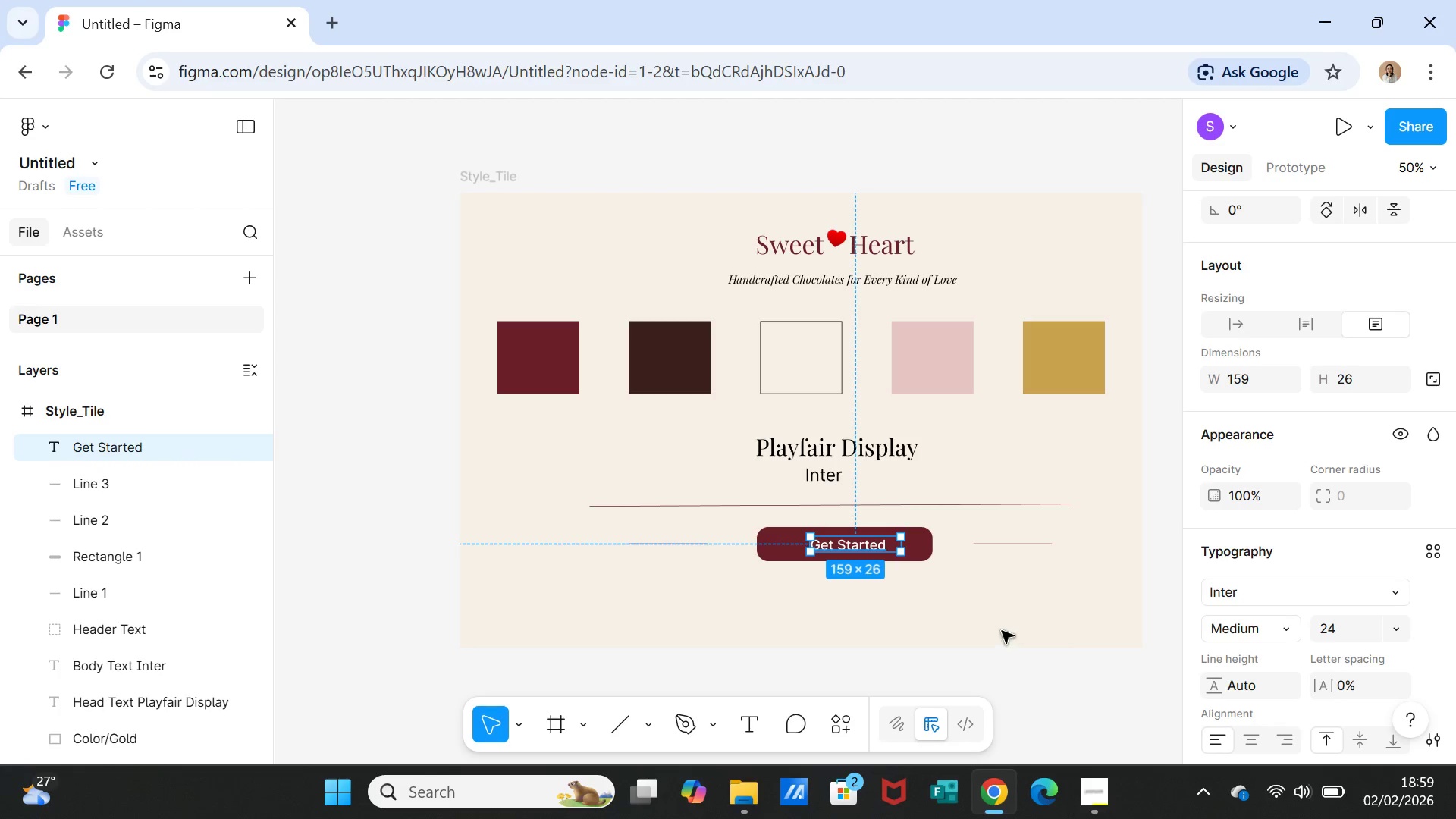 
left_click([1000, 629])
 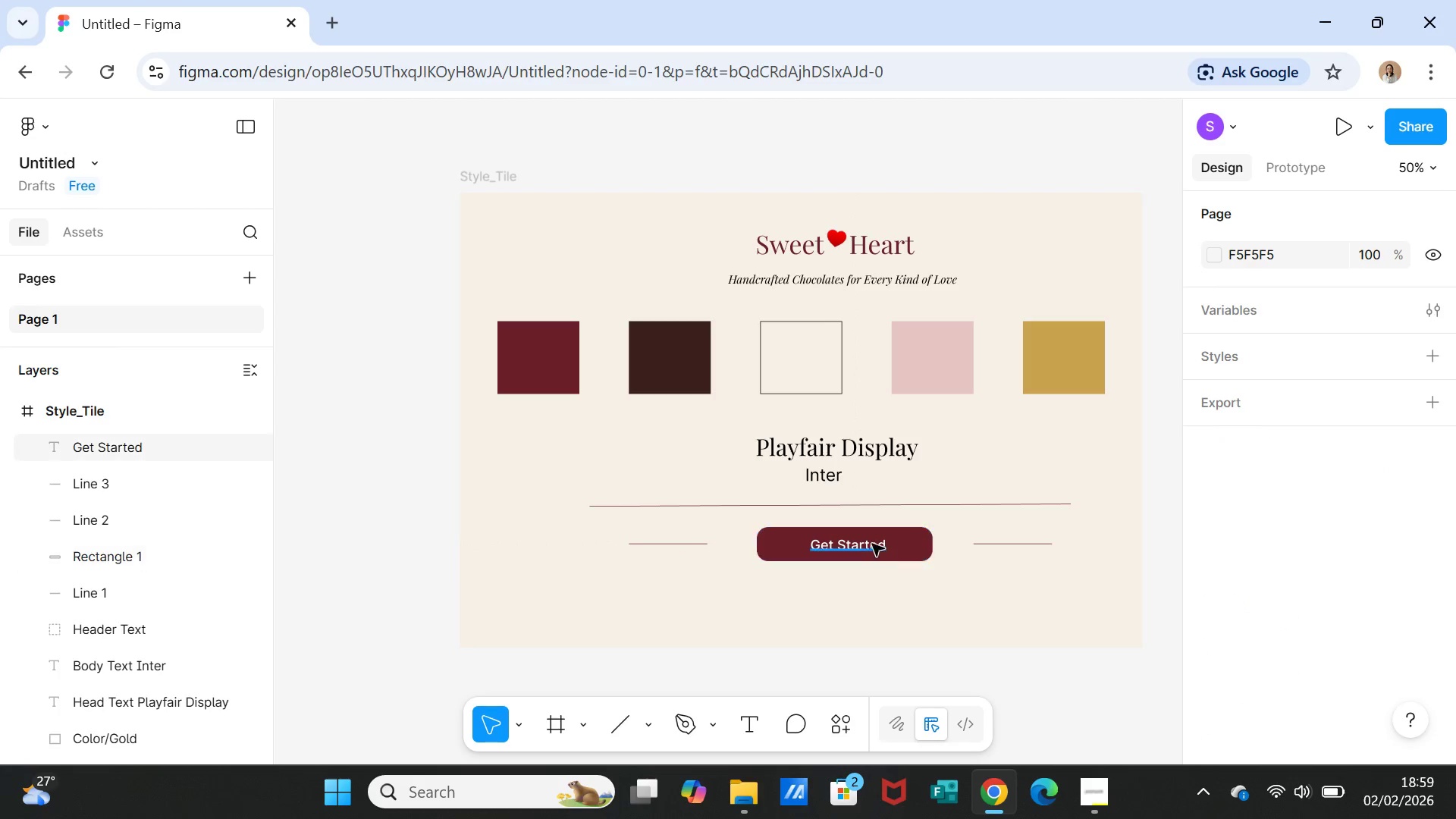 
left_click([870, 541])
 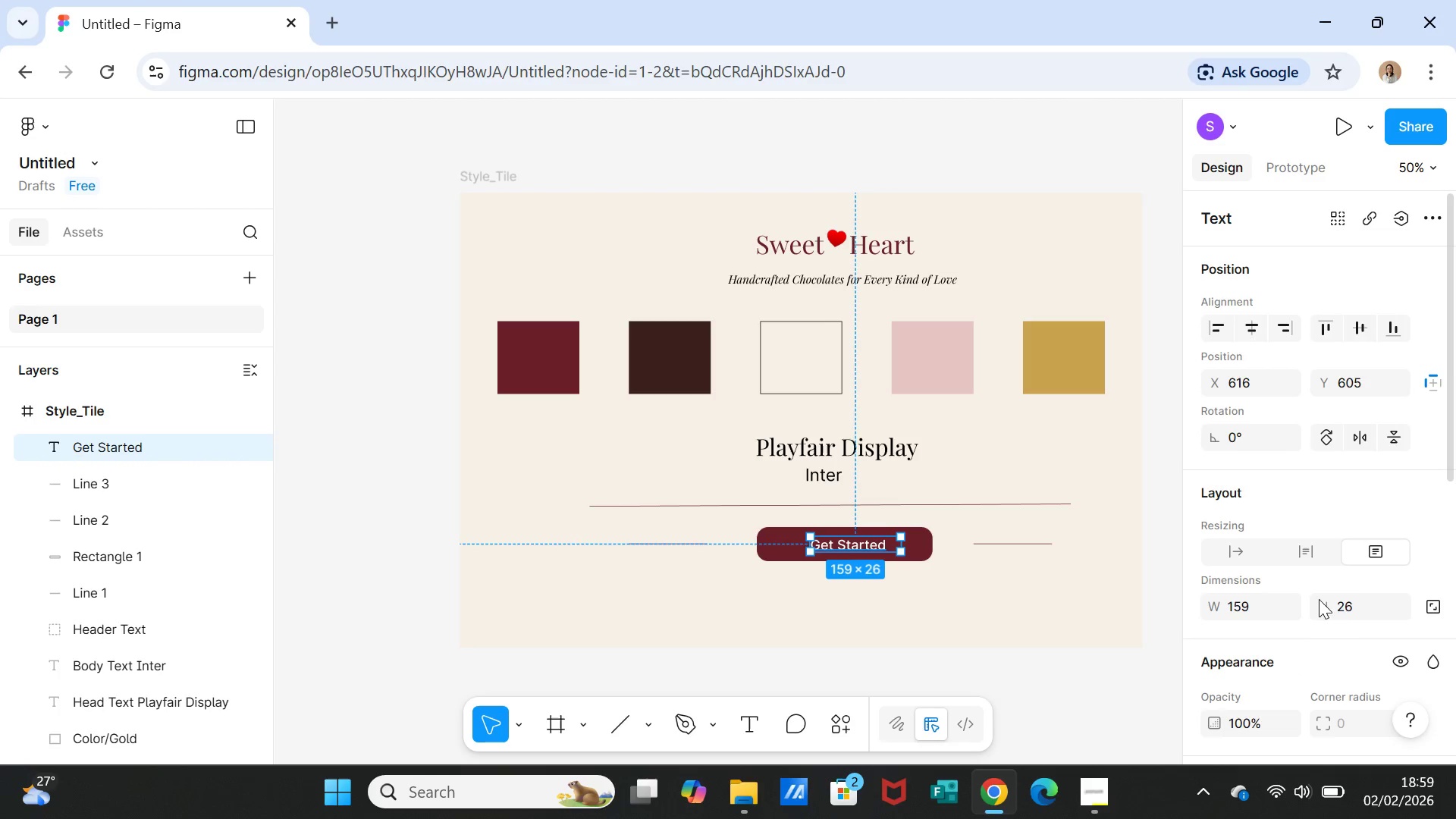 
scroll: coordinate [1355, 638], scroll_direction: down, amount: 5.0
 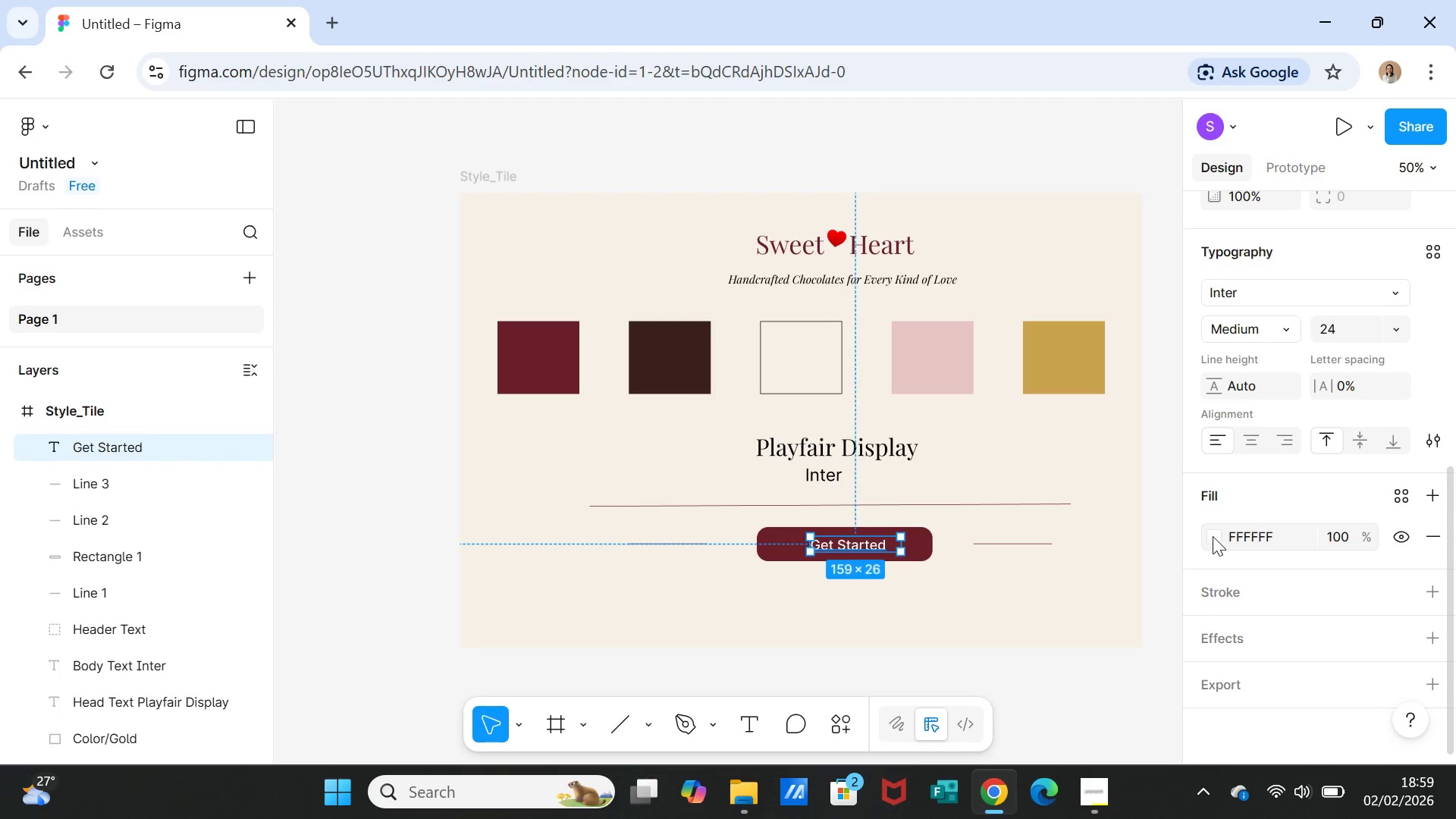 
left_click([1215, 536])
 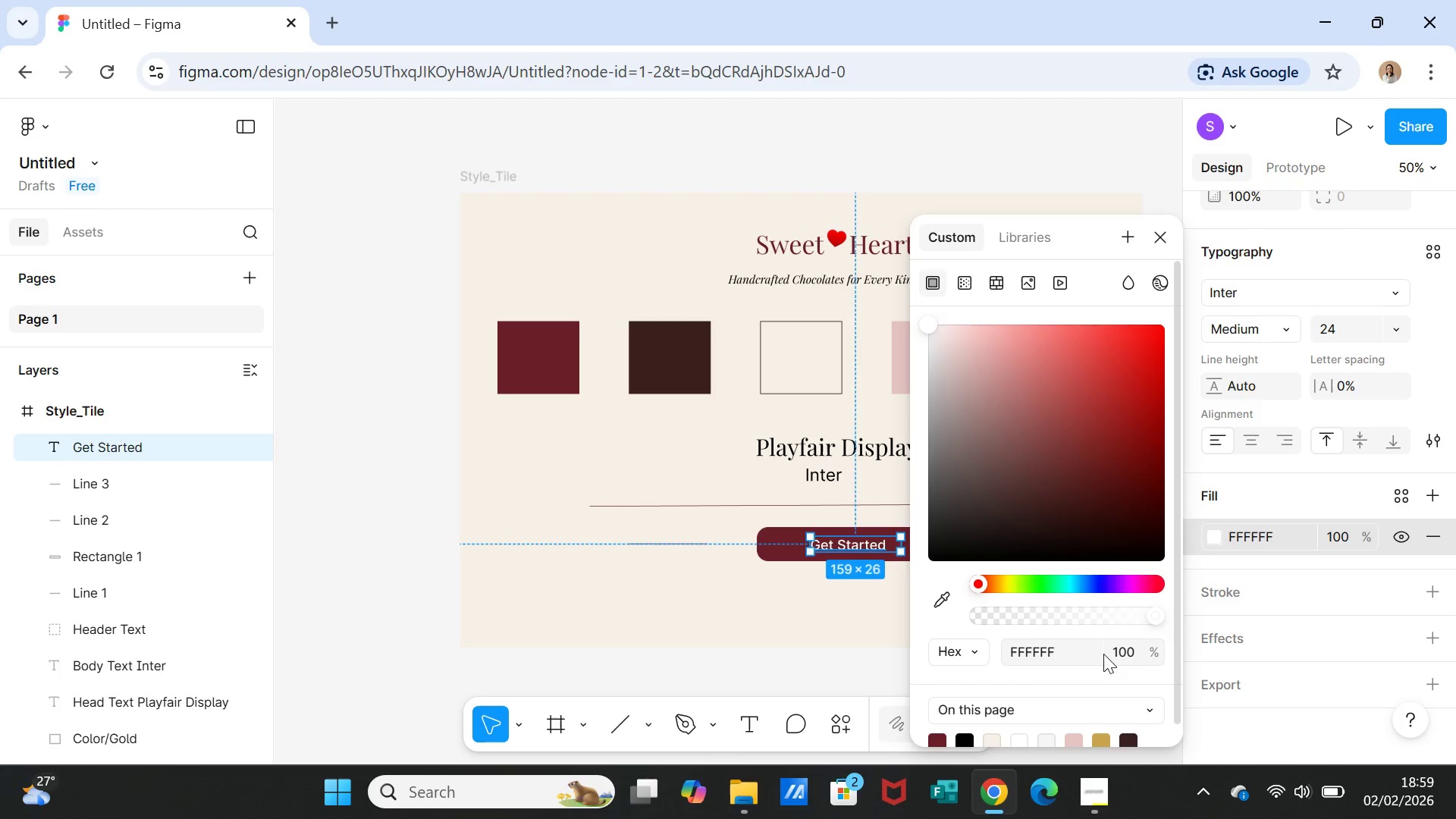 
scroll: coordinate [1101, 661], scroll_direction: down, amount: 1.0
 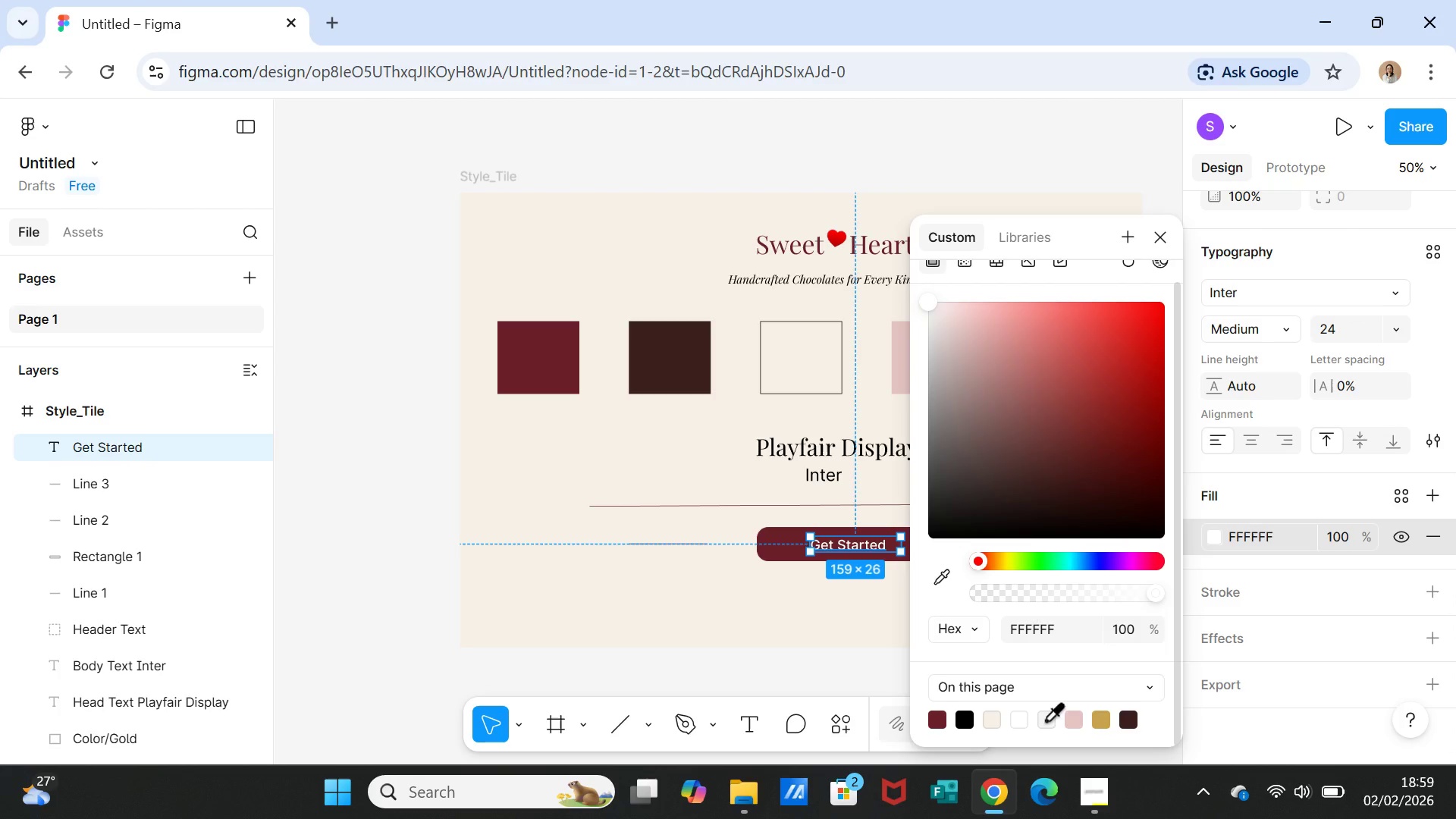 
left_click([1044, 719])
 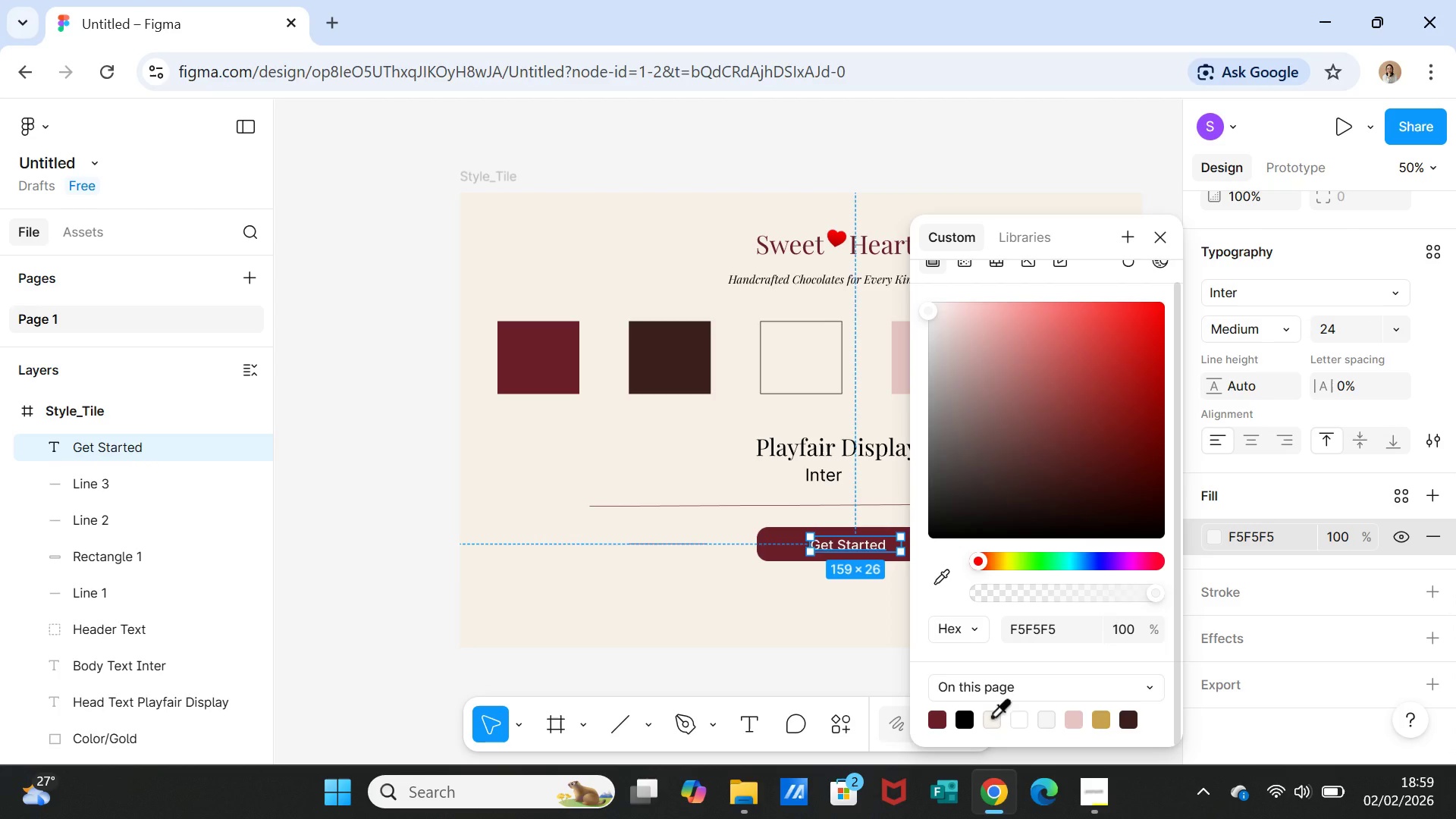 
left_click([991, 716])
 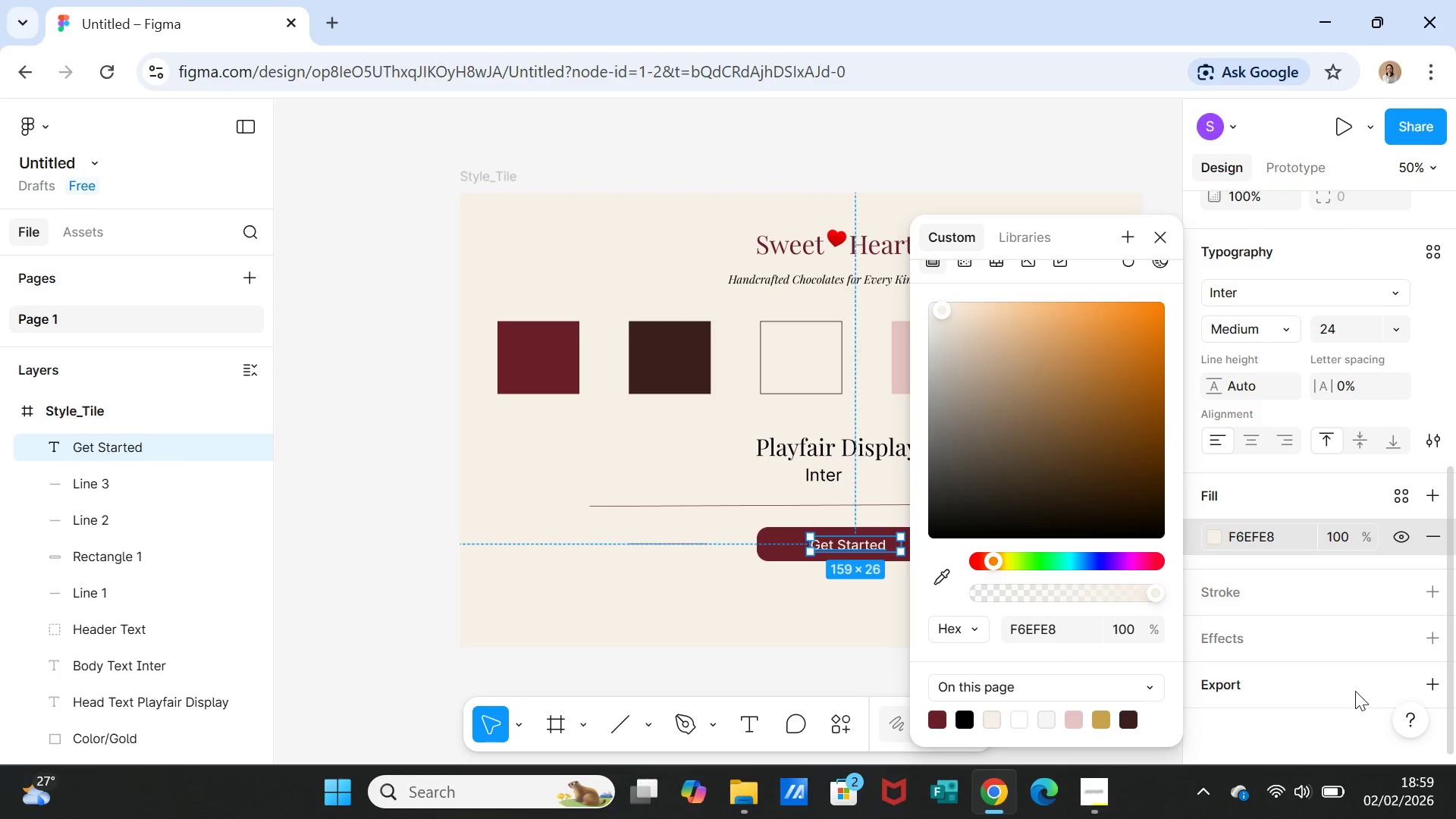 
wait(12.58)
 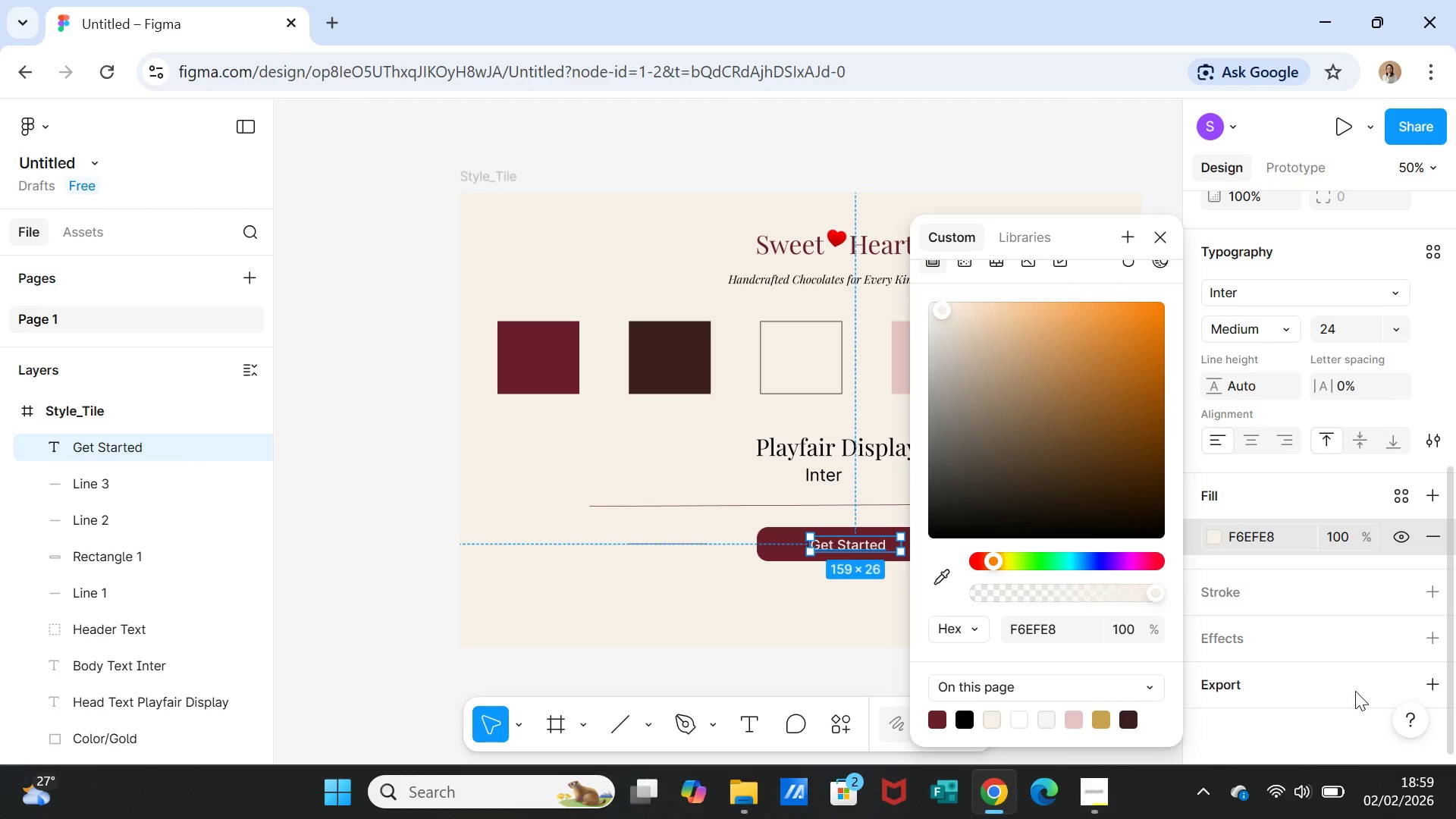 
left_click([1045, 723])
 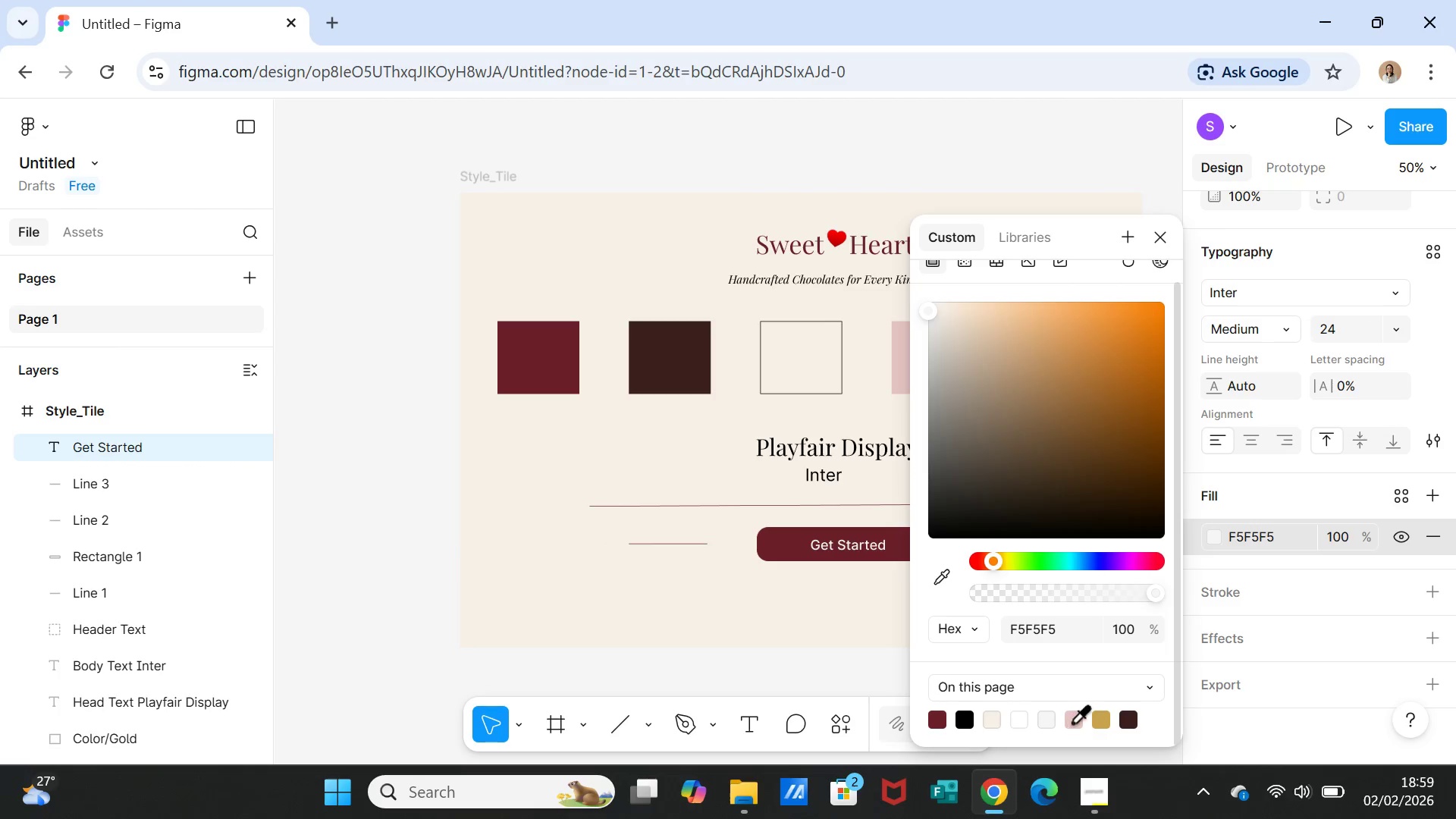 
left_click([1072, 722])
 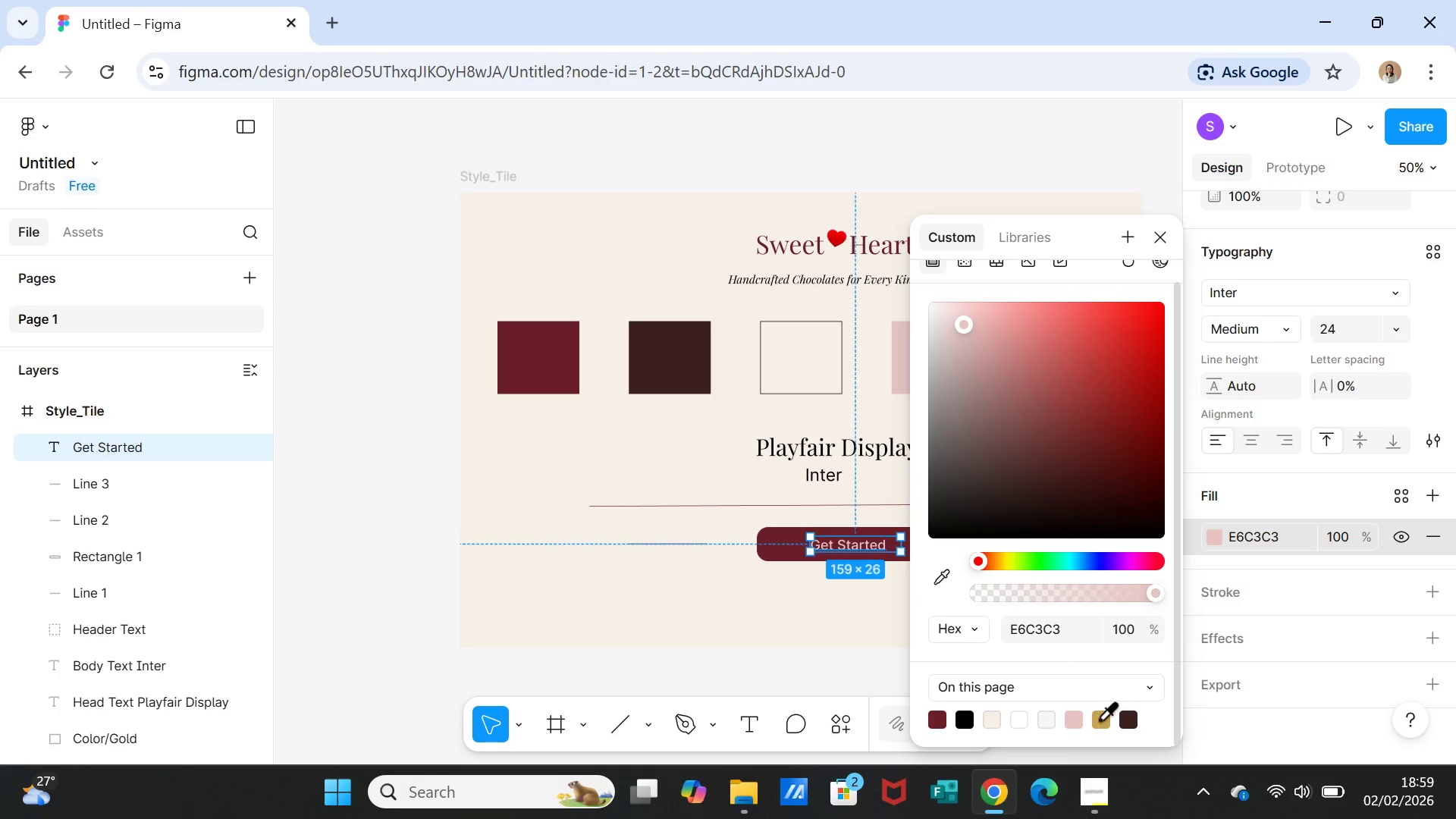 
left_click([1099, 719])
 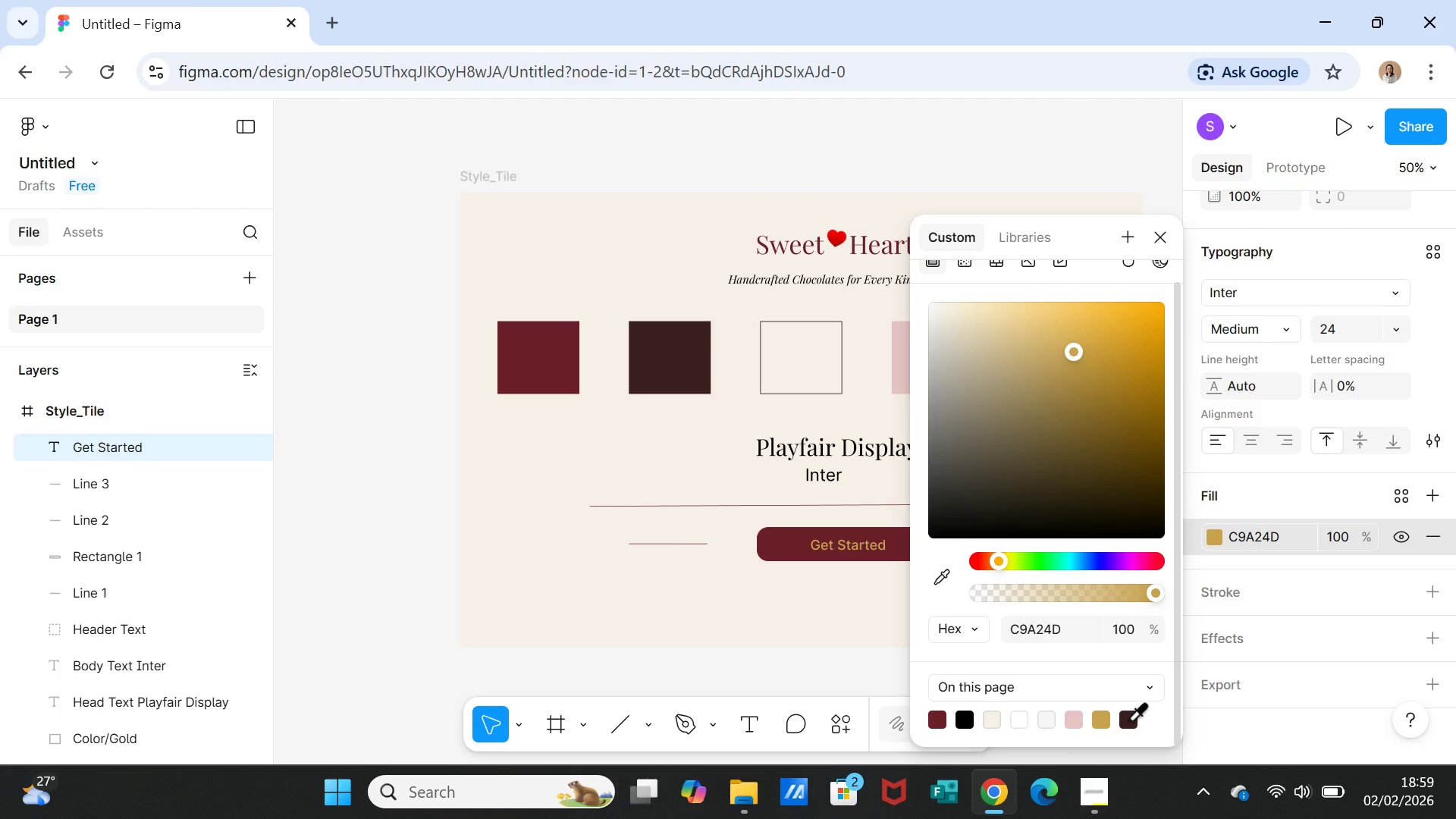 
left_click([1128, 720])
 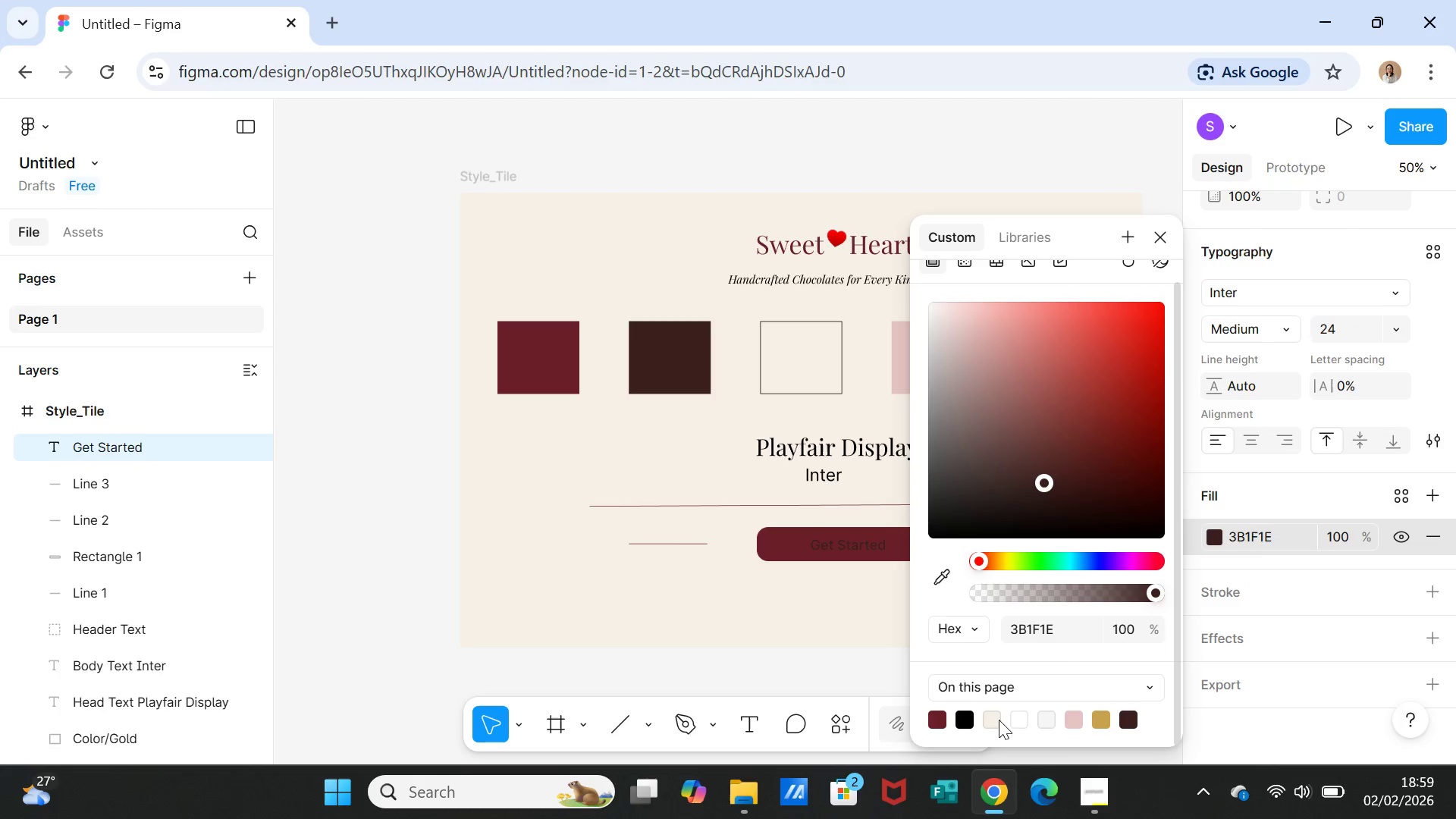 
left_click([987, 720])
 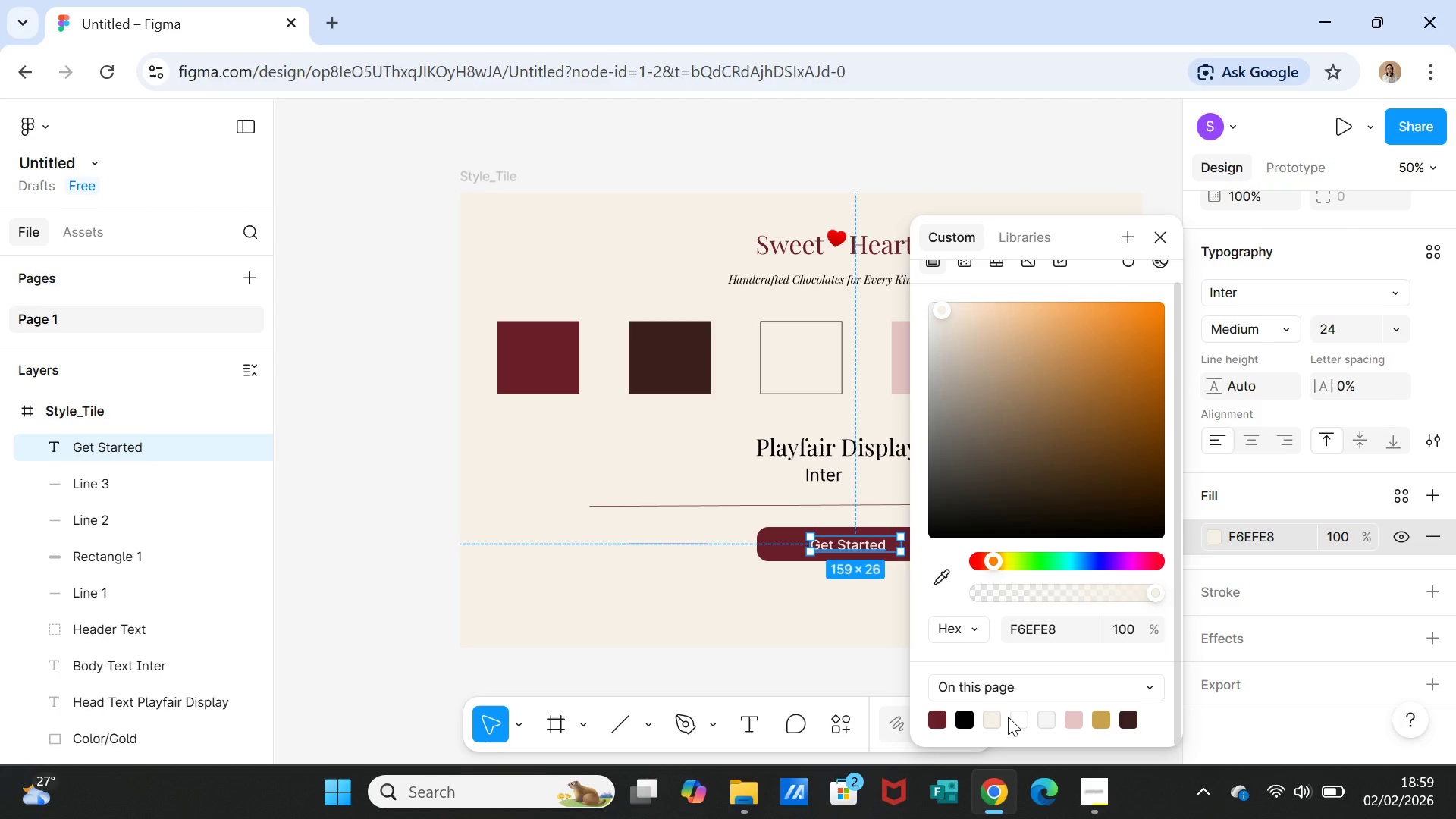 
wait(17.45)
 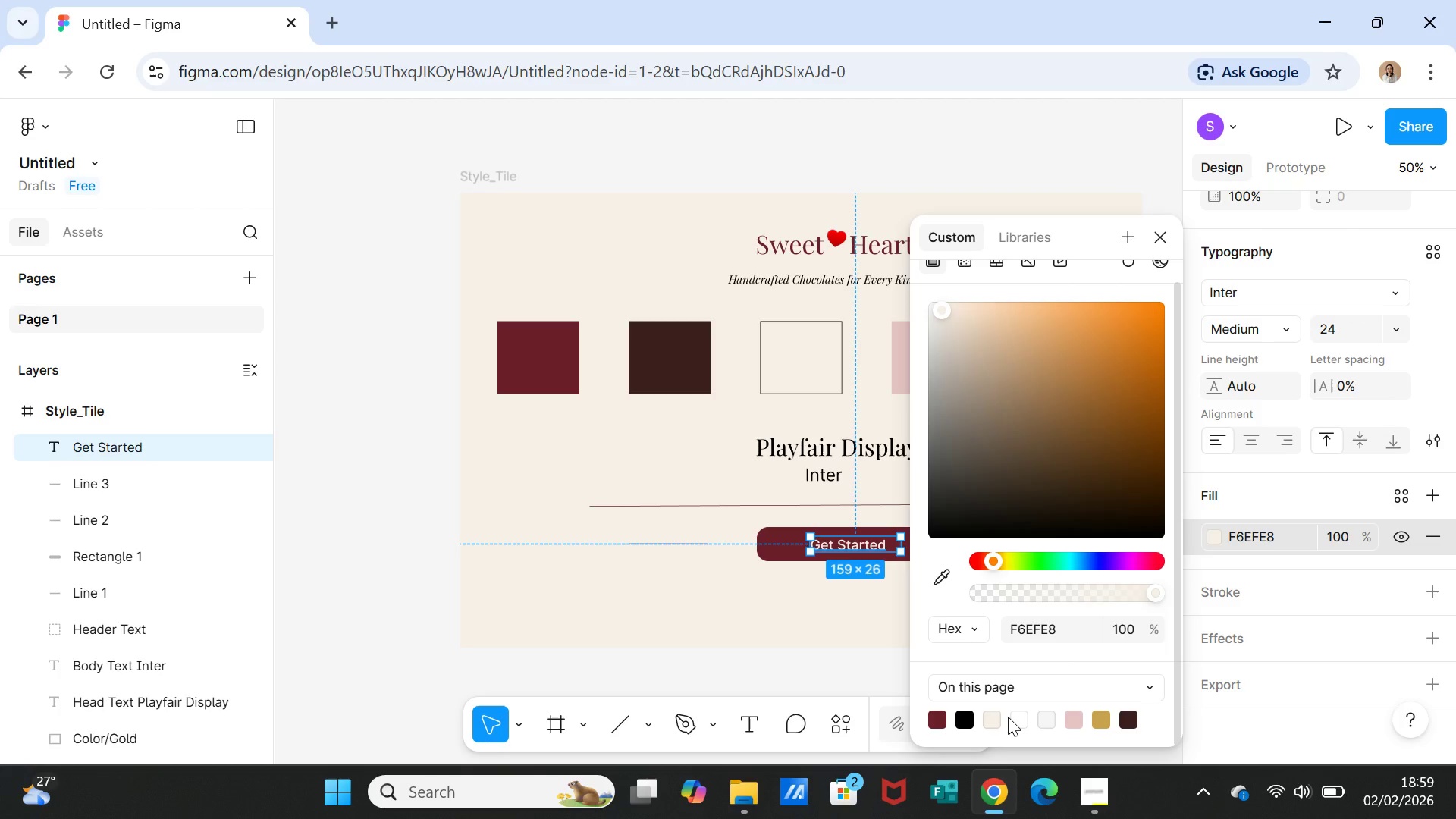 
left_click([770, 654])
 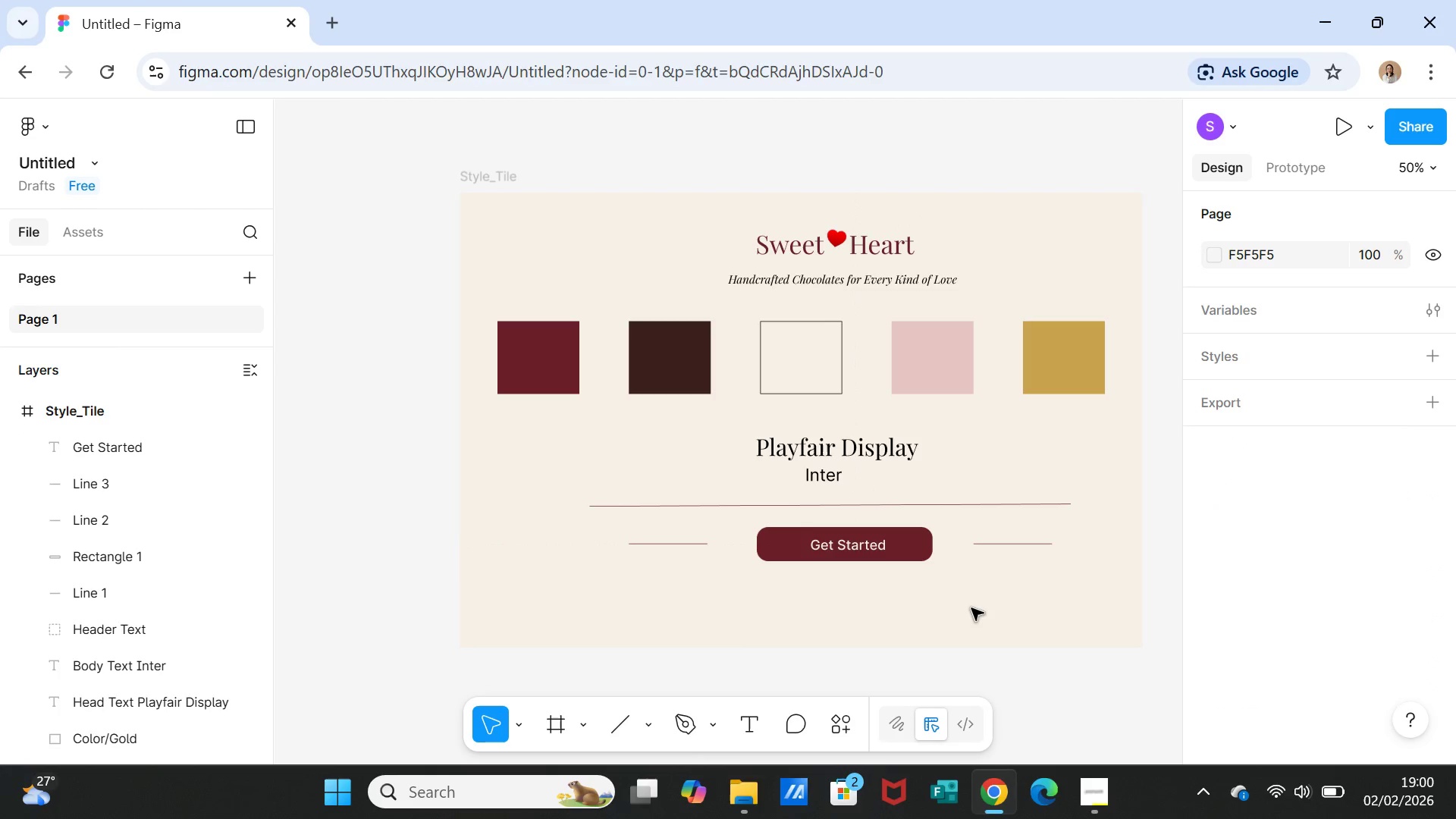 
left_click([971, 608])
 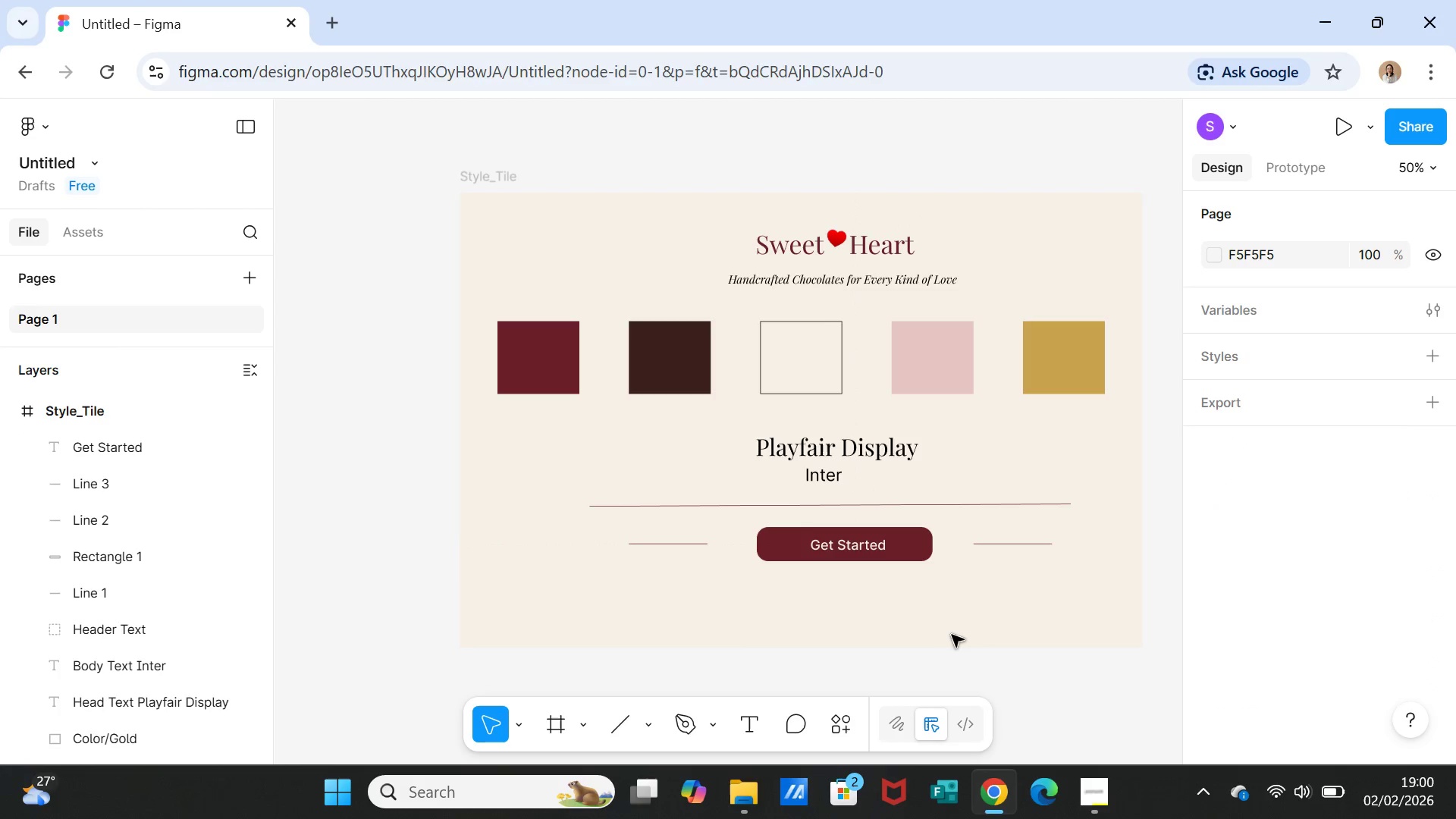 
wait(7.94)
 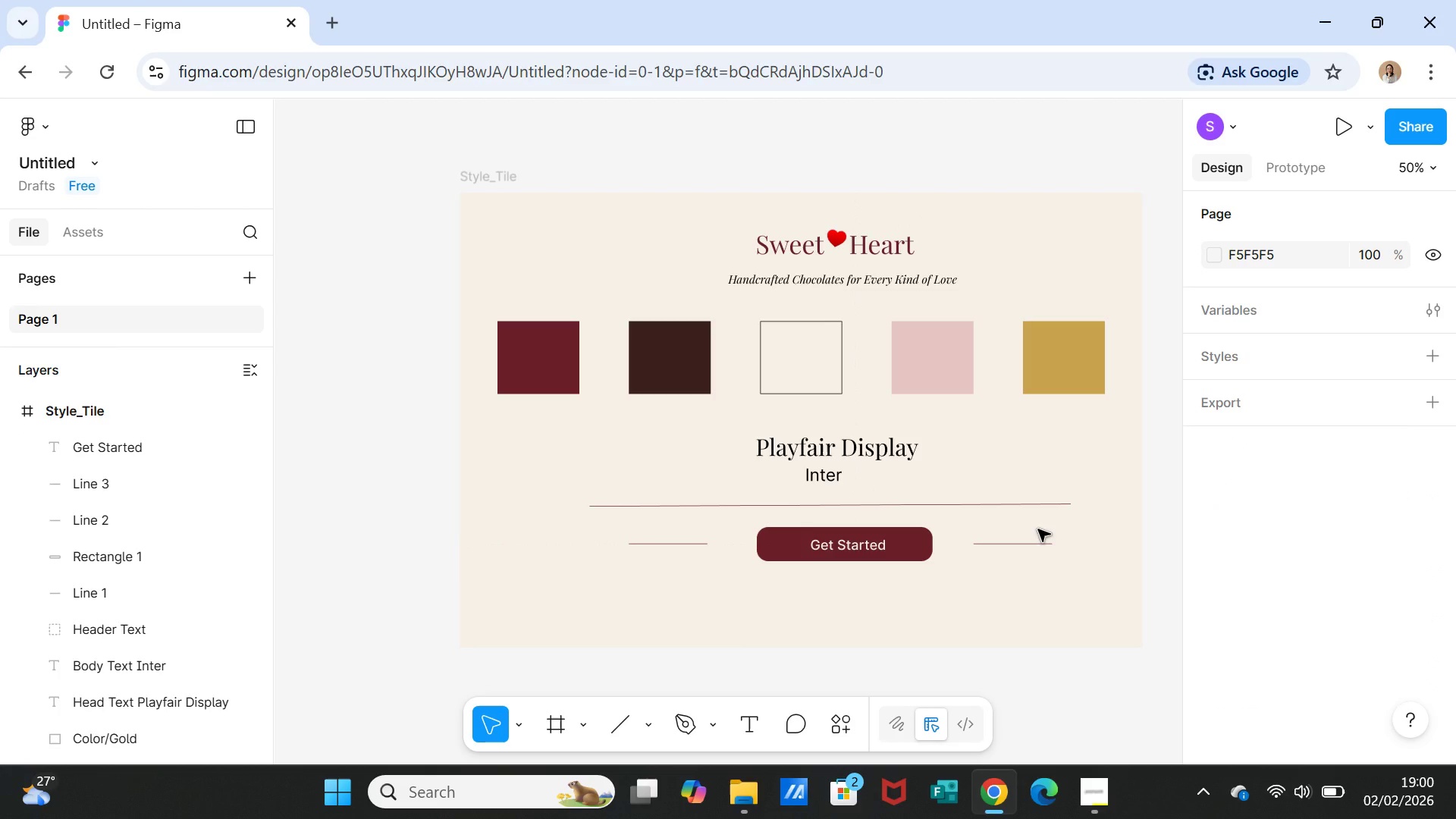 
left_click([747, 508])
 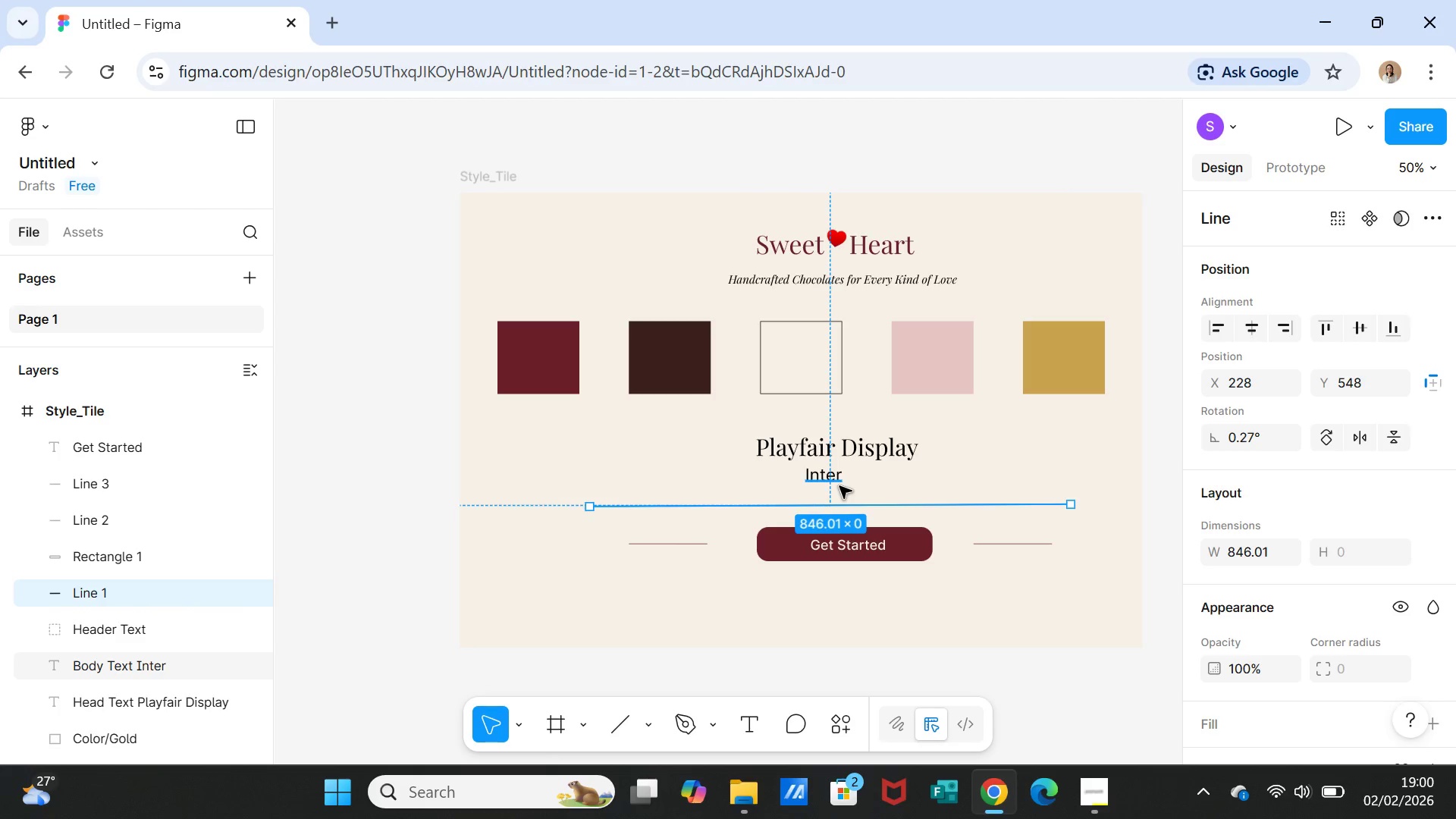 
key(Control+D)
 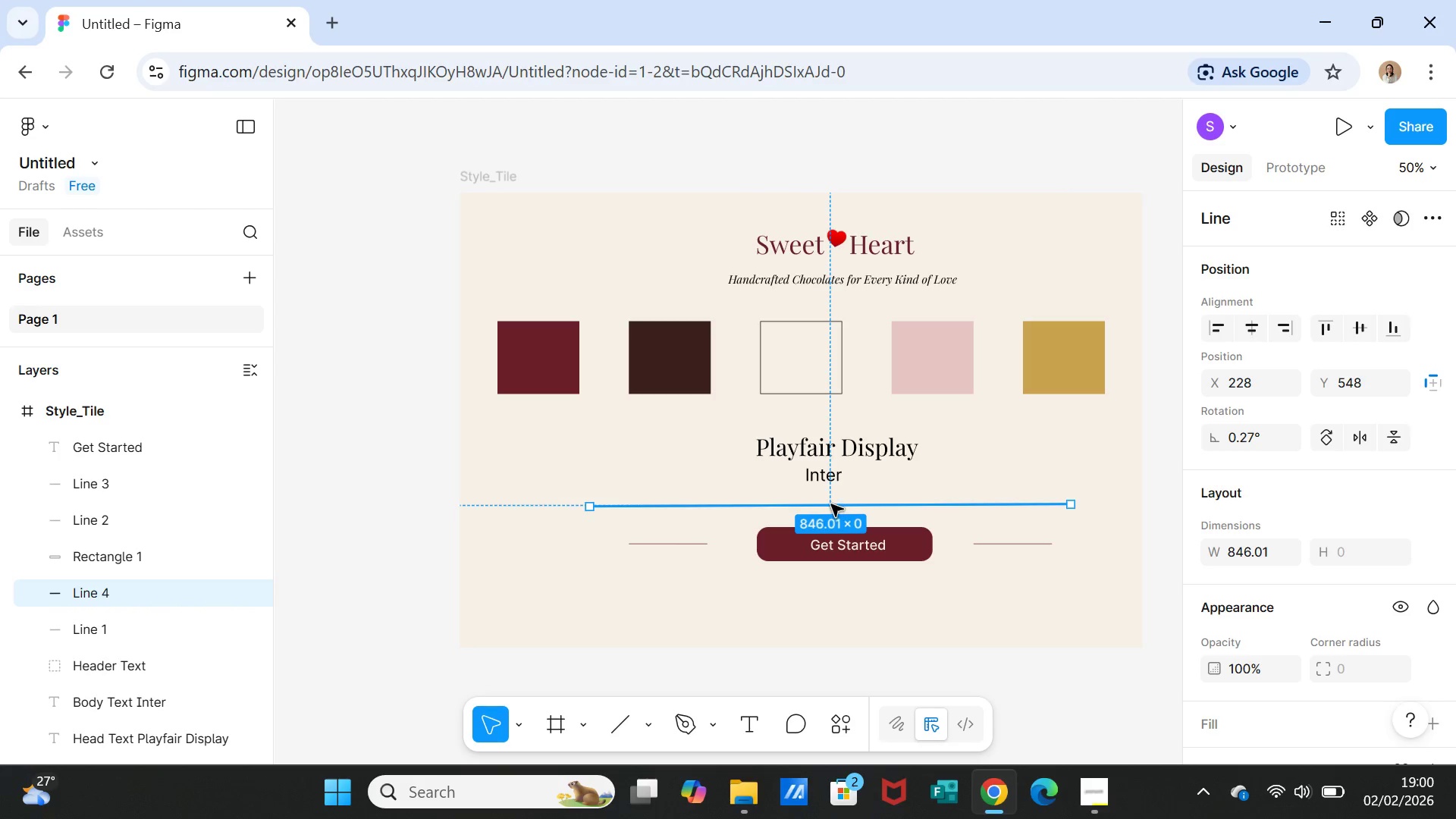 
left_click_drag(start_coordinate=[831, 504], to_coordinate=[847, 584])
 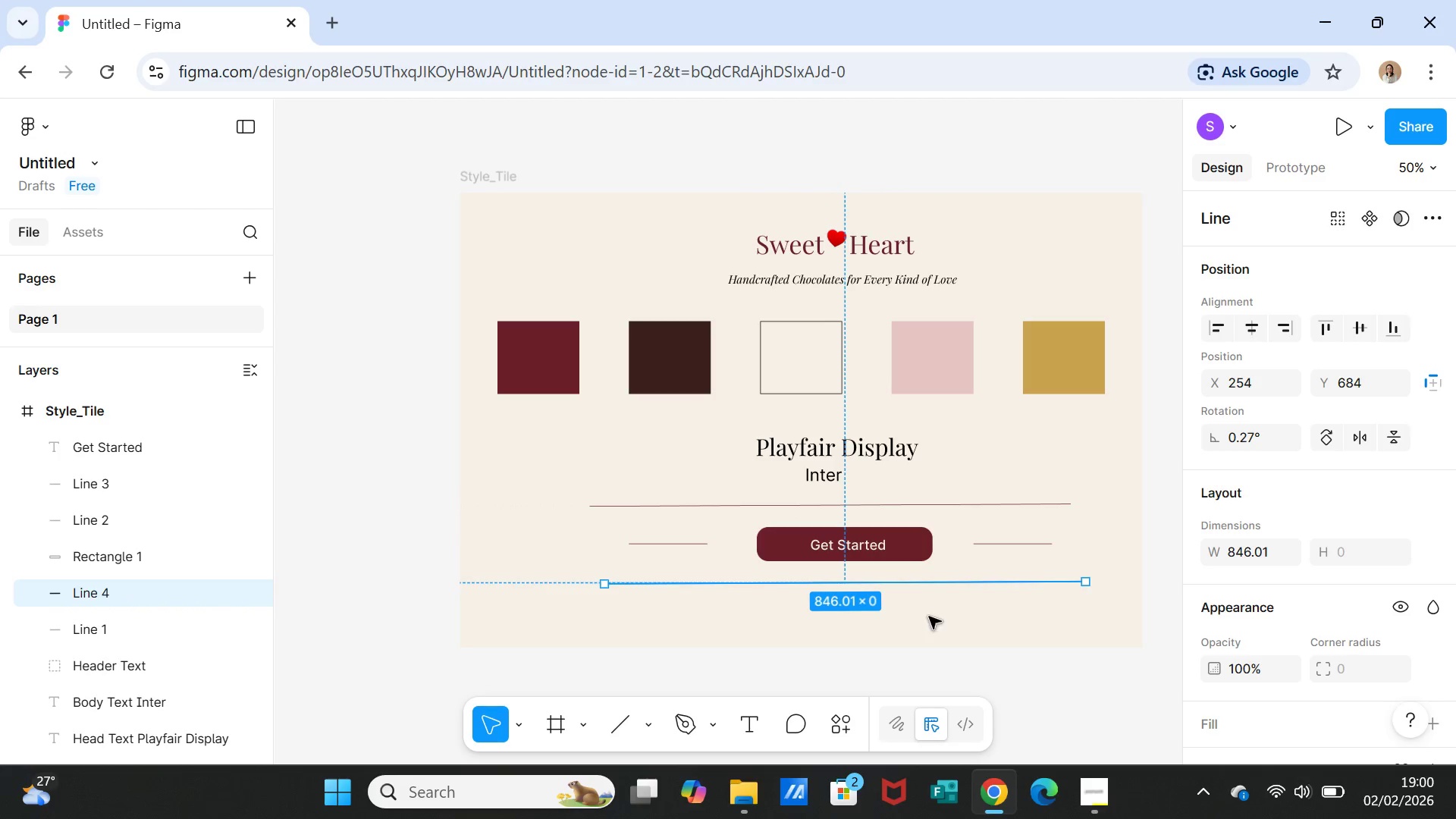 
left_click([930, 617])
 